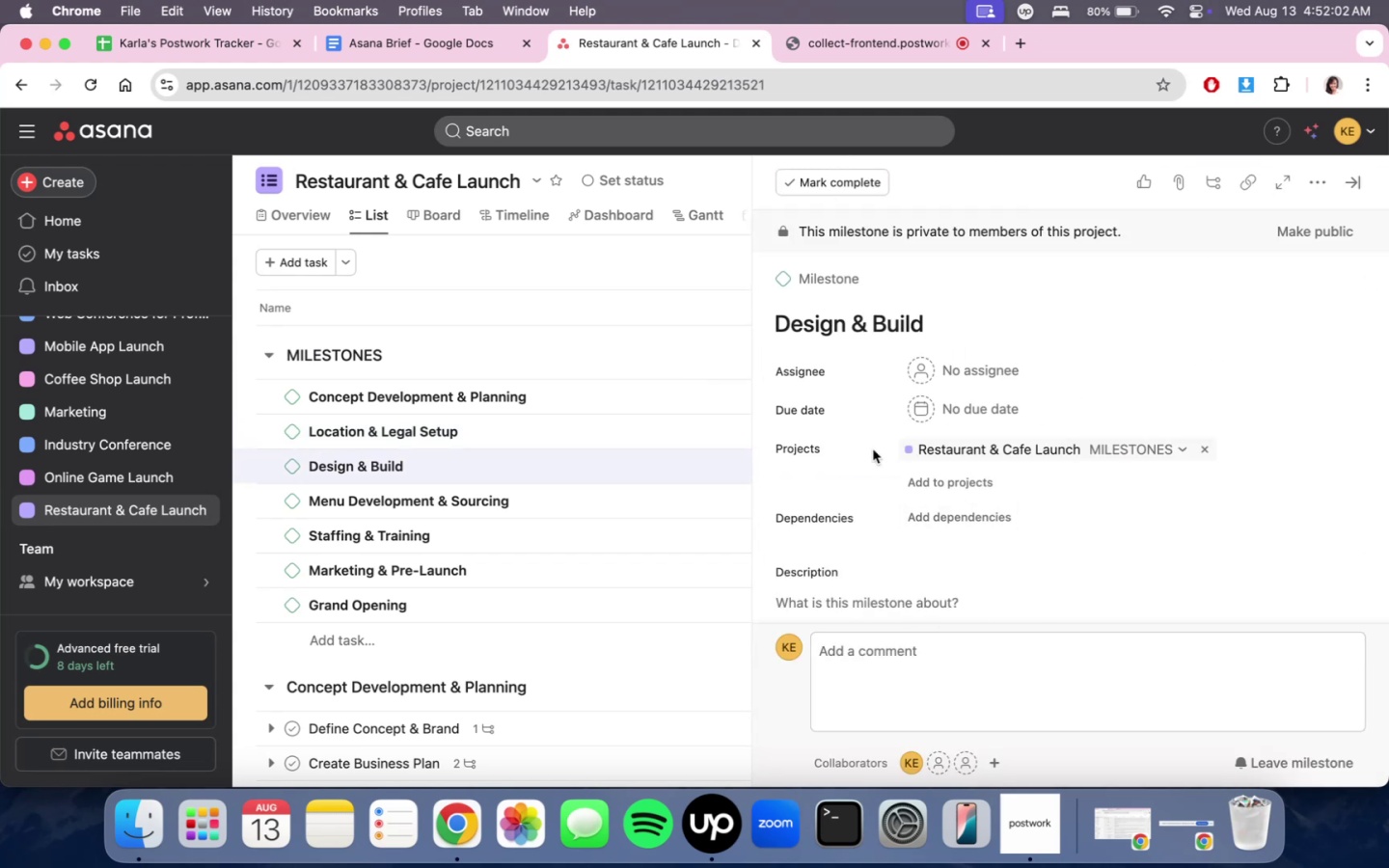 
left_click([550, 421])
 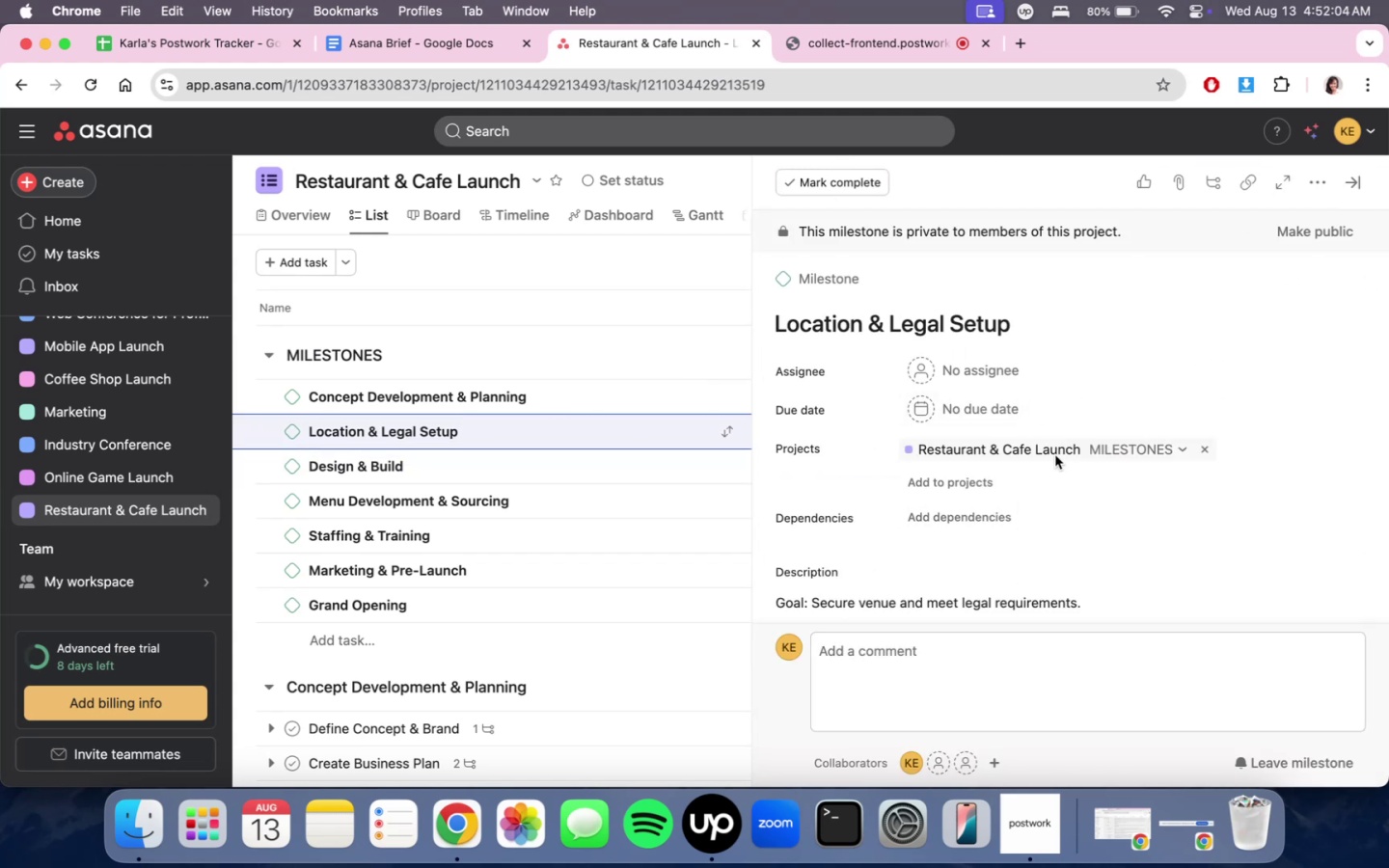 
left_click([504, 463])
 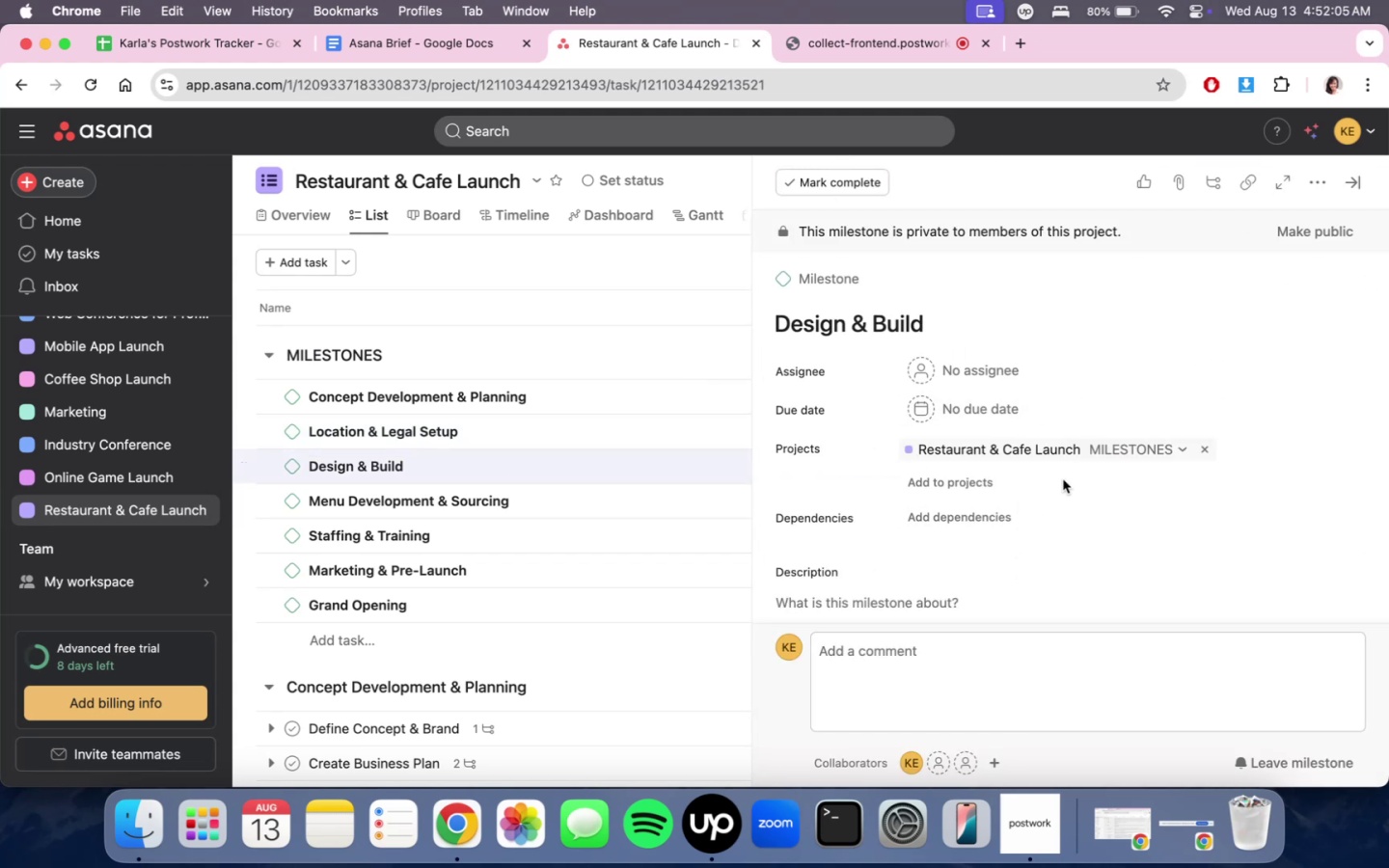 
scroll: coordinate [1040, 535], scroll_direction: down, amount: 3.0
 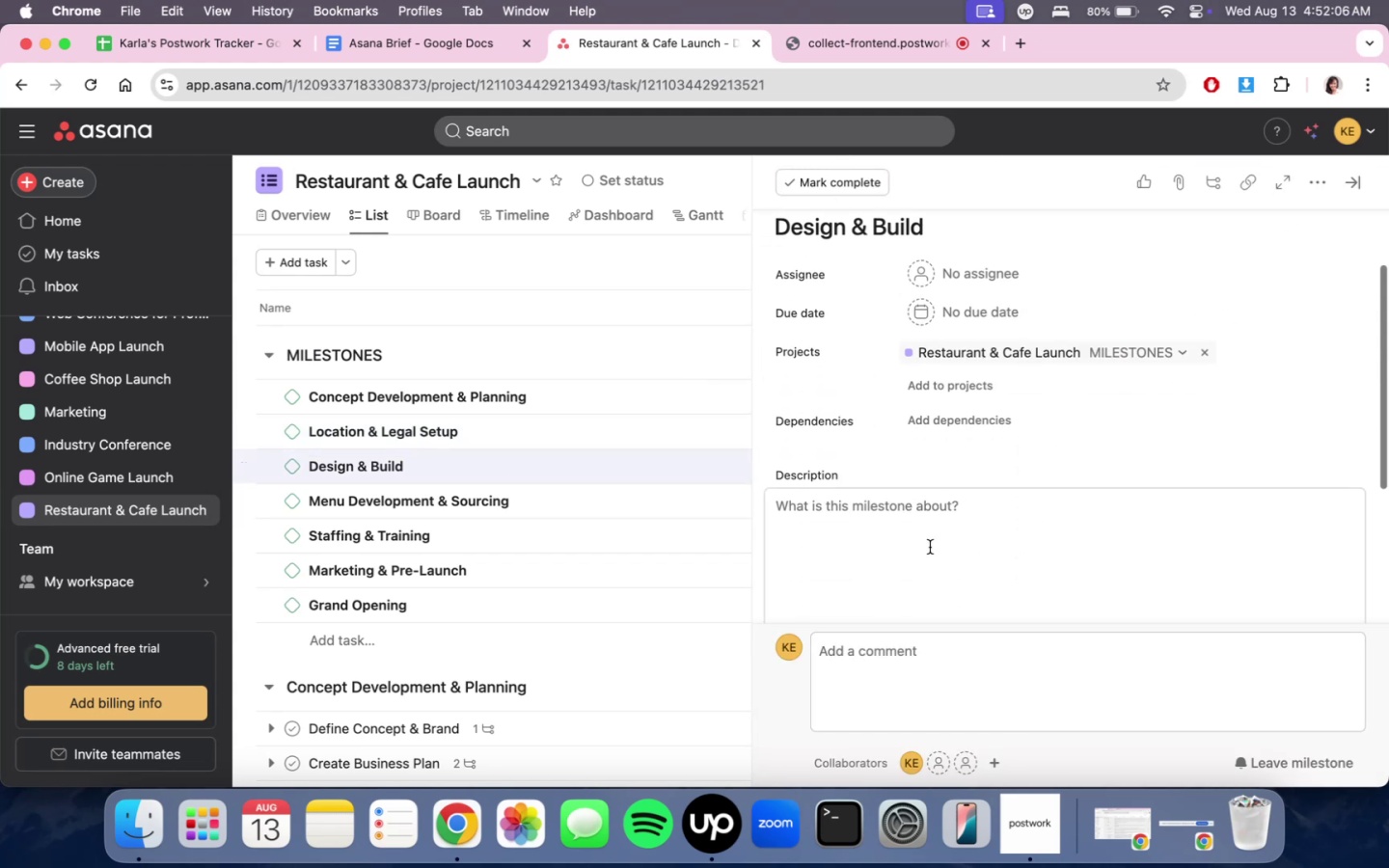 
left_click([926, 538])
 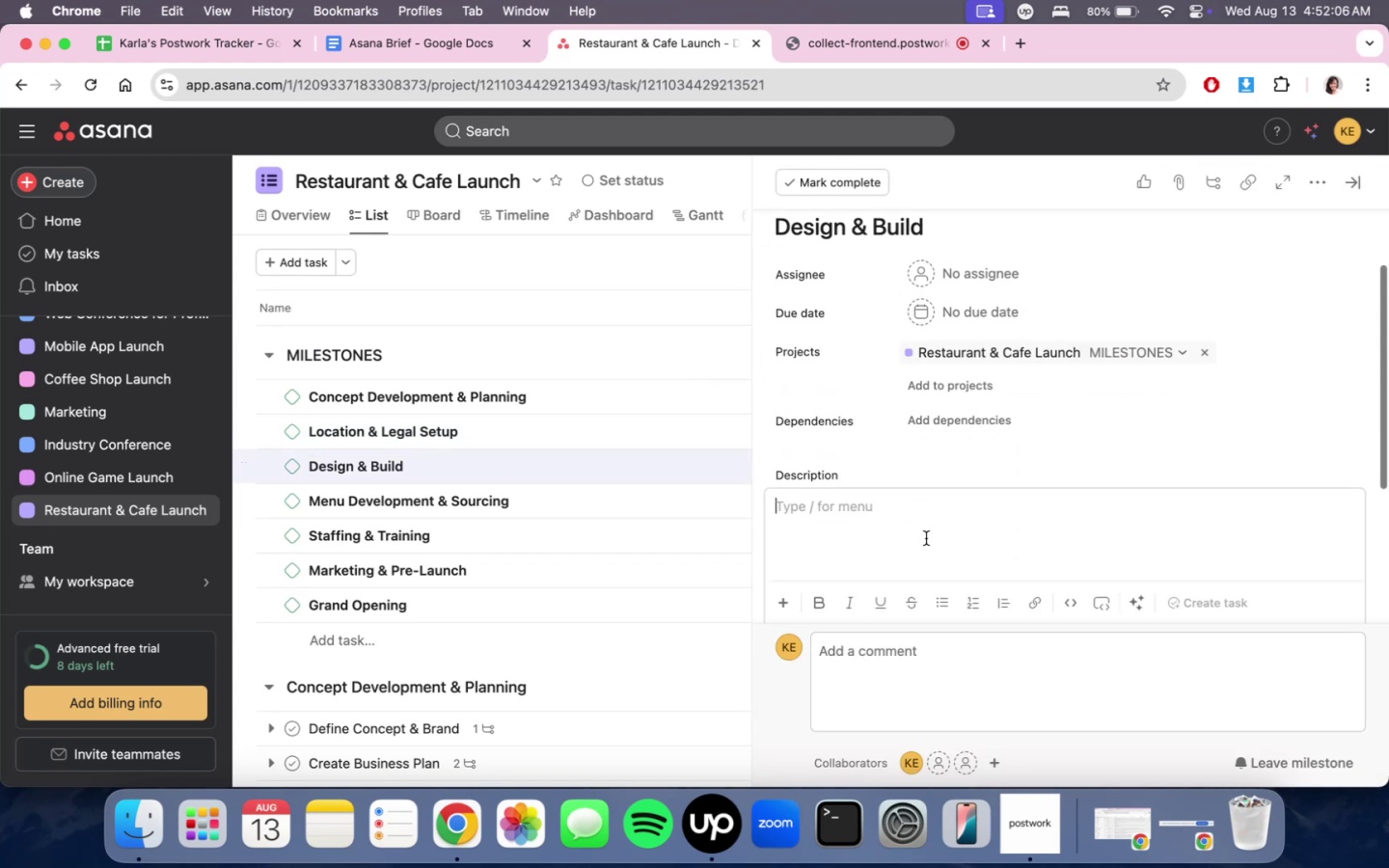 
type(Ga)
key(Backspace)
type(oal: Finalize erst)
key(Backspace)
key(Backspace)
key(Backspace)
key(Backspace)
type(restaurant & cafe restaurant )
key(Backspace)
key(Backspace)
key(Backspace)
key(Backspace)
key(Backspace)
key(Backspace)
key(Backspace)
key(Backspace)
key(Backspace)
key(Backspace)
key(Backspace)
type(design adn comple)
key(Backspace)
key(Backspace)
key(Backspace)
key(Backspace)
key(Backspace)
key(Backspace)
key(Backspace)
key(Backspace)
key(Backspace)
type(nd compe)
key(Backspace)
type(lete consr)
key(Backspace)
type(truction/renovations.)
 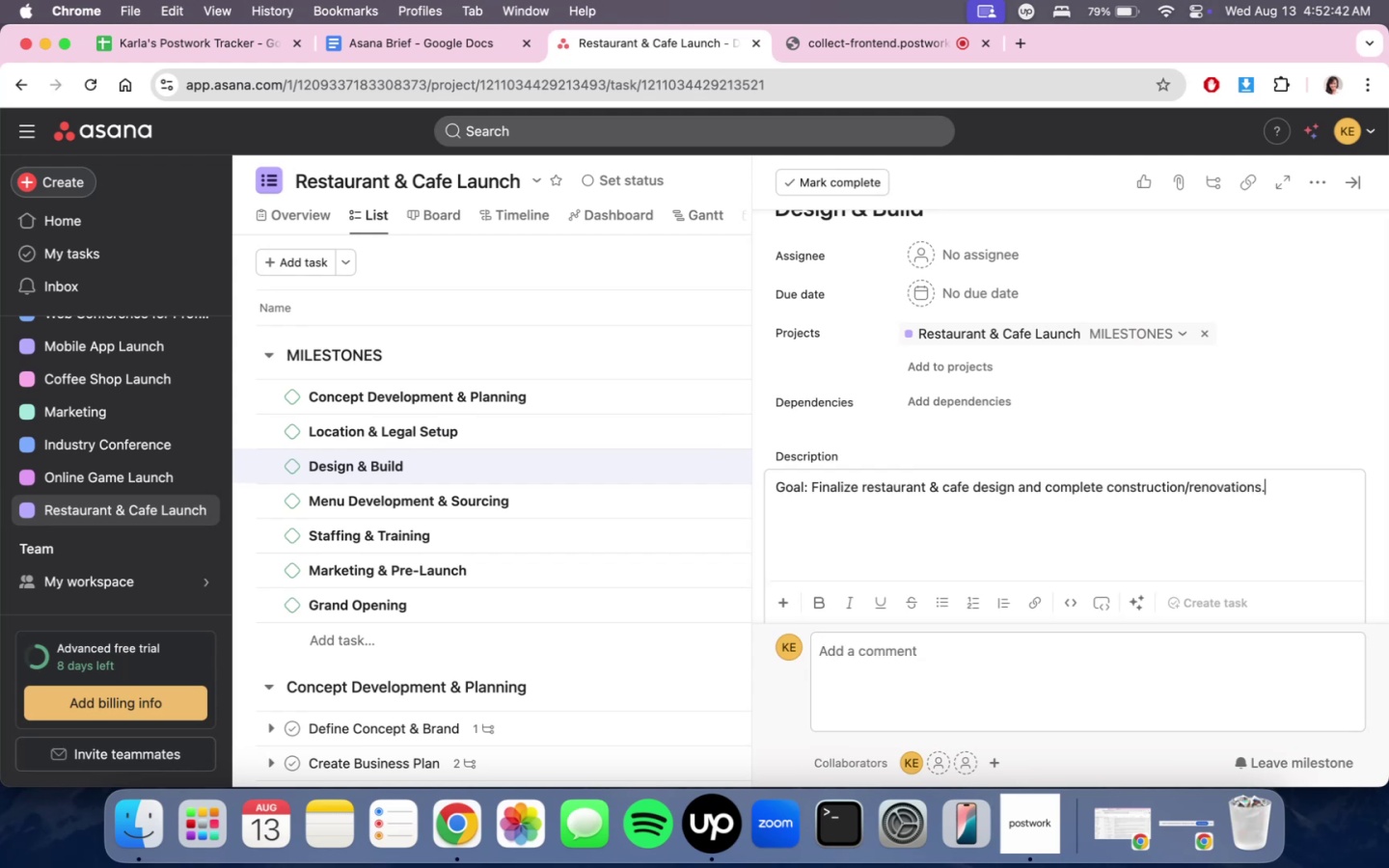 
wait(76.79)
 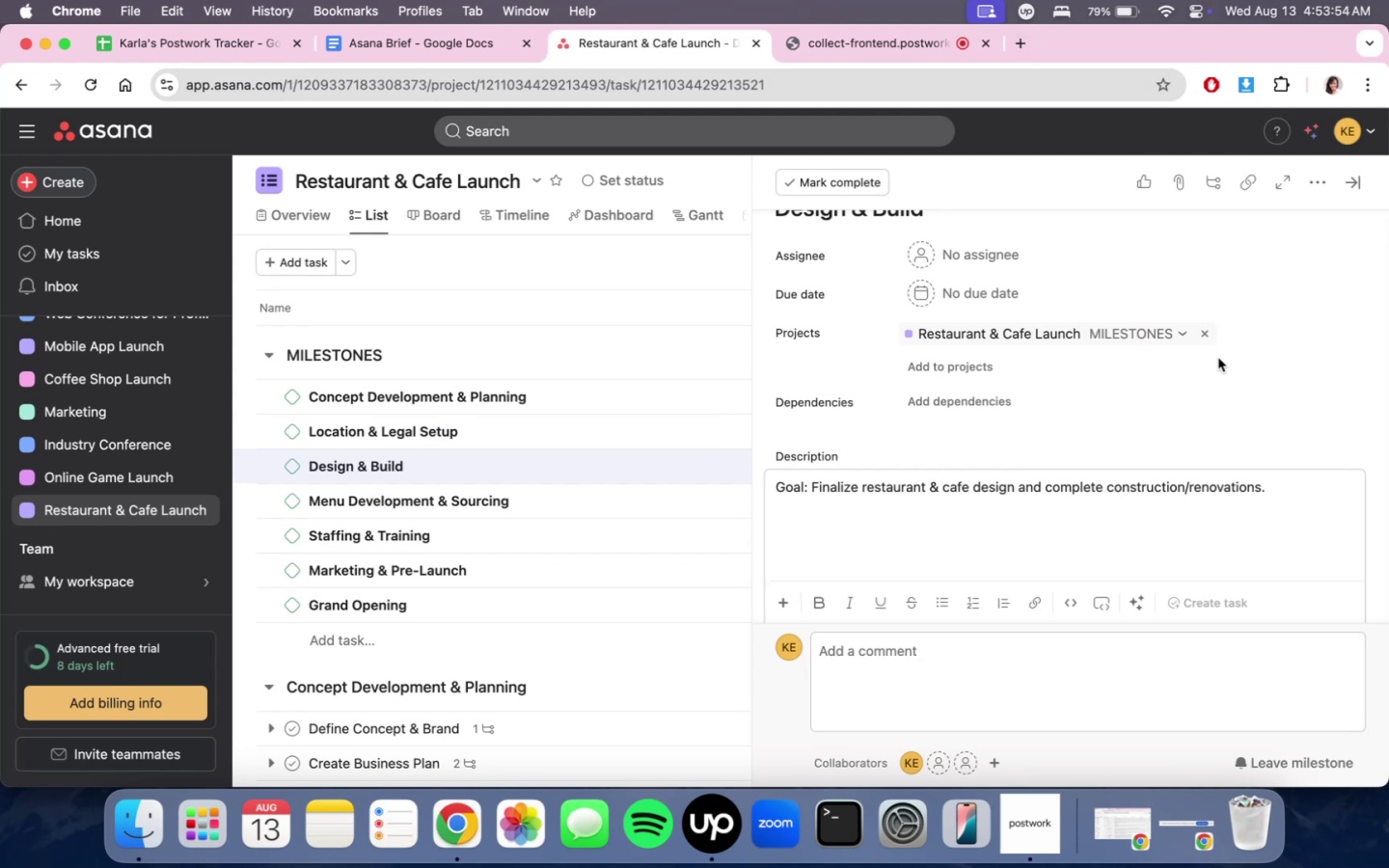 
left_click([1343, 180])
 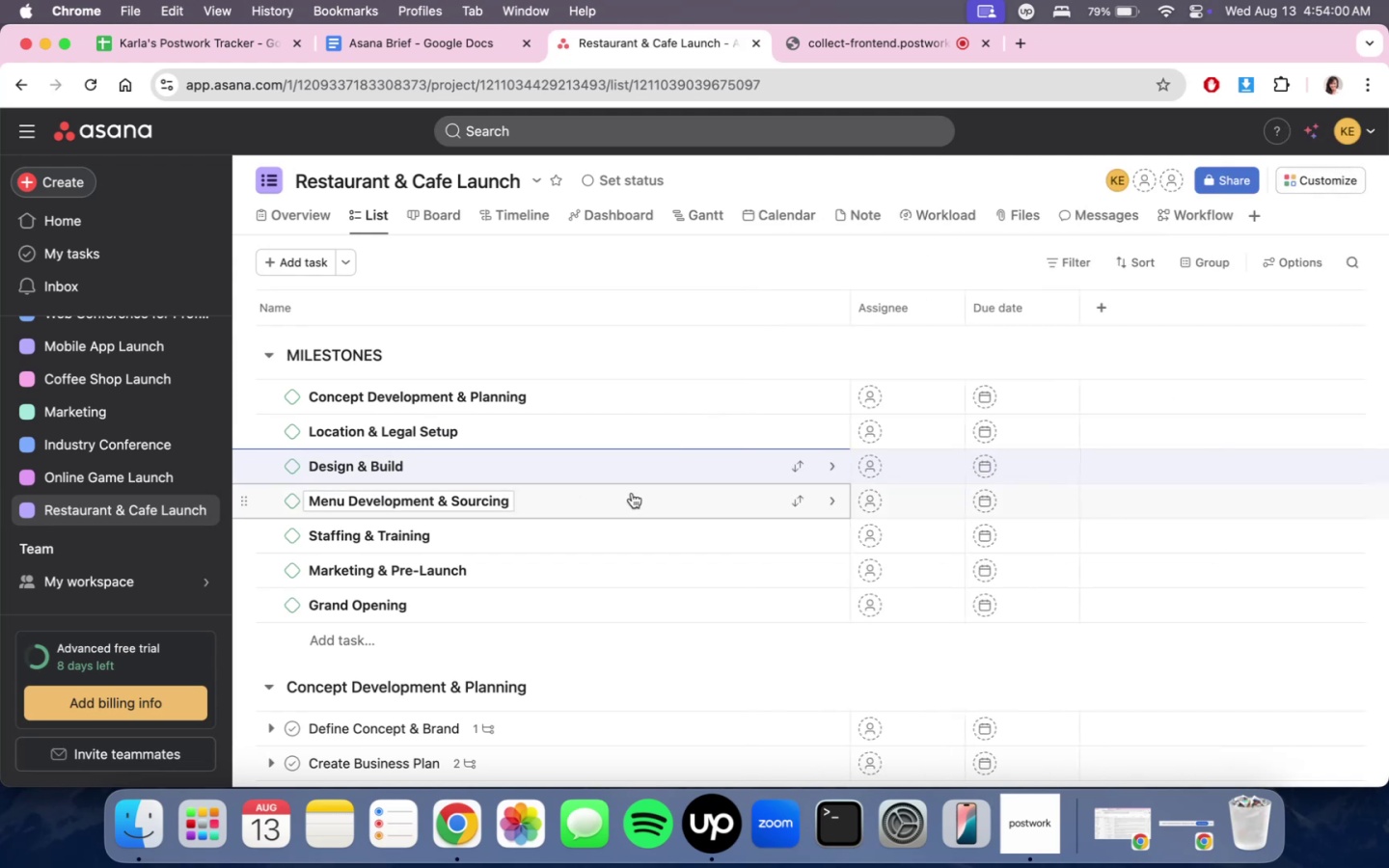 
left_click([632, 493])
 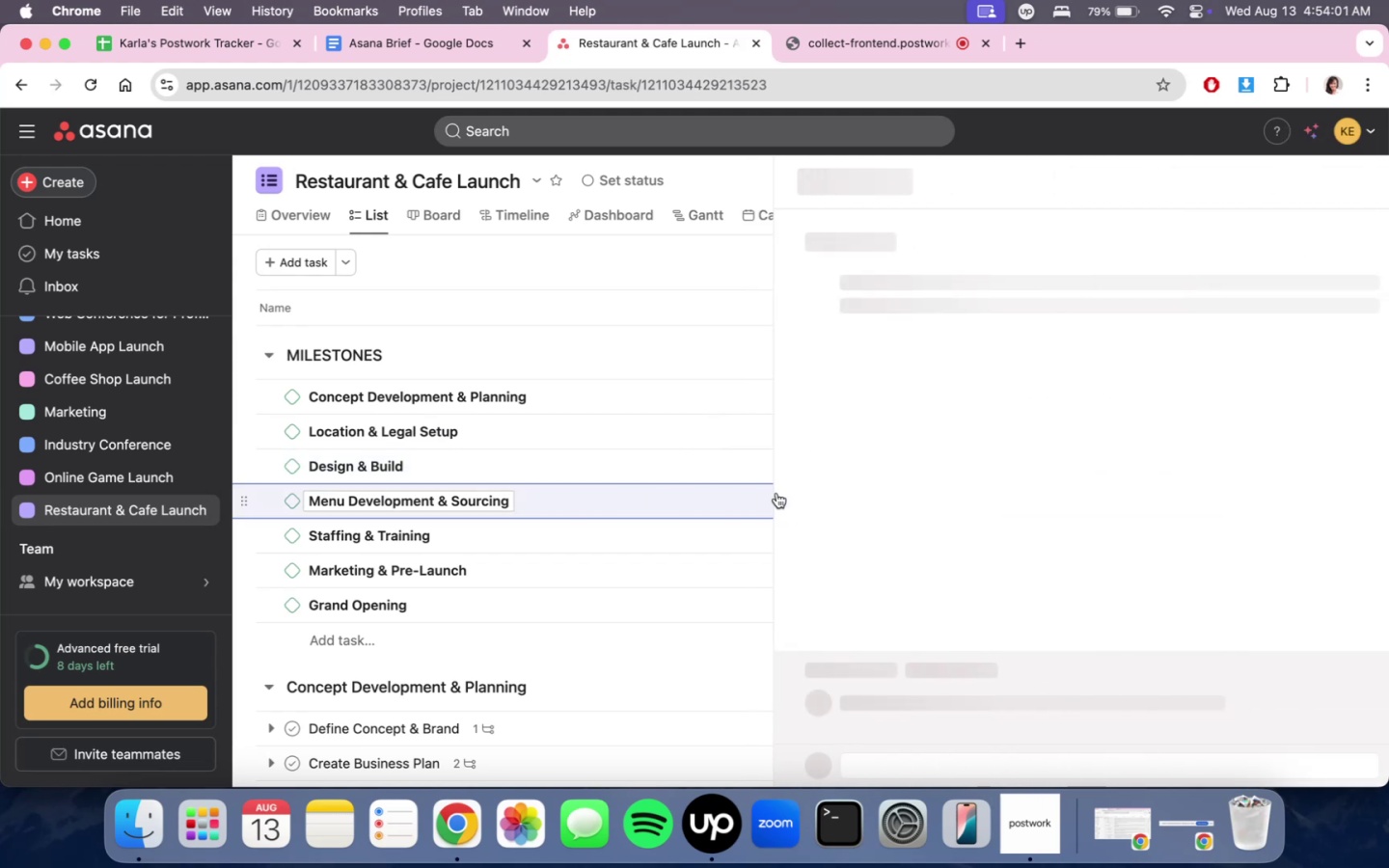 
scroll: coordinate [1019, 559], scroll_direction: down, amount: 6.0
 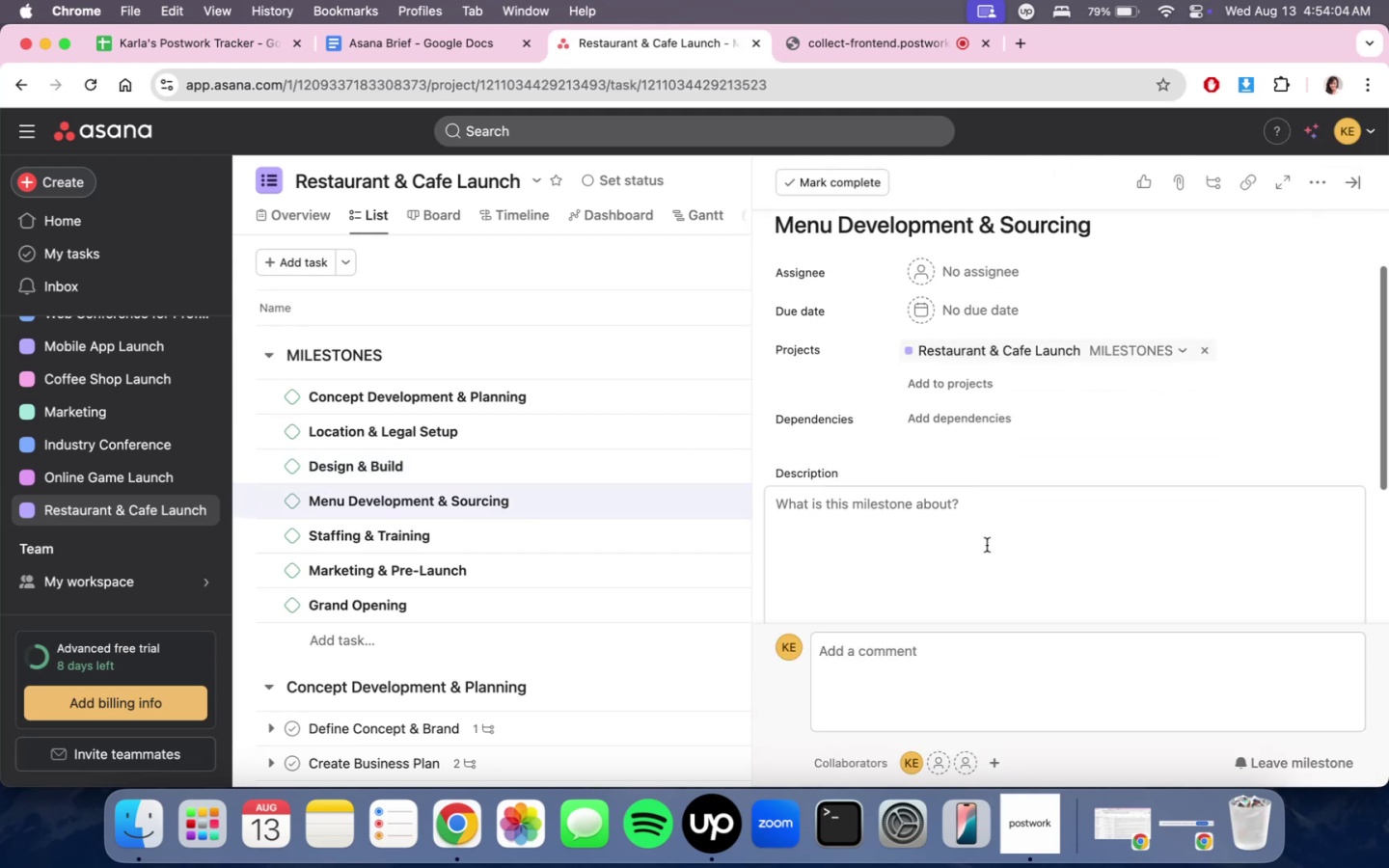 
left_click([934, 518])
 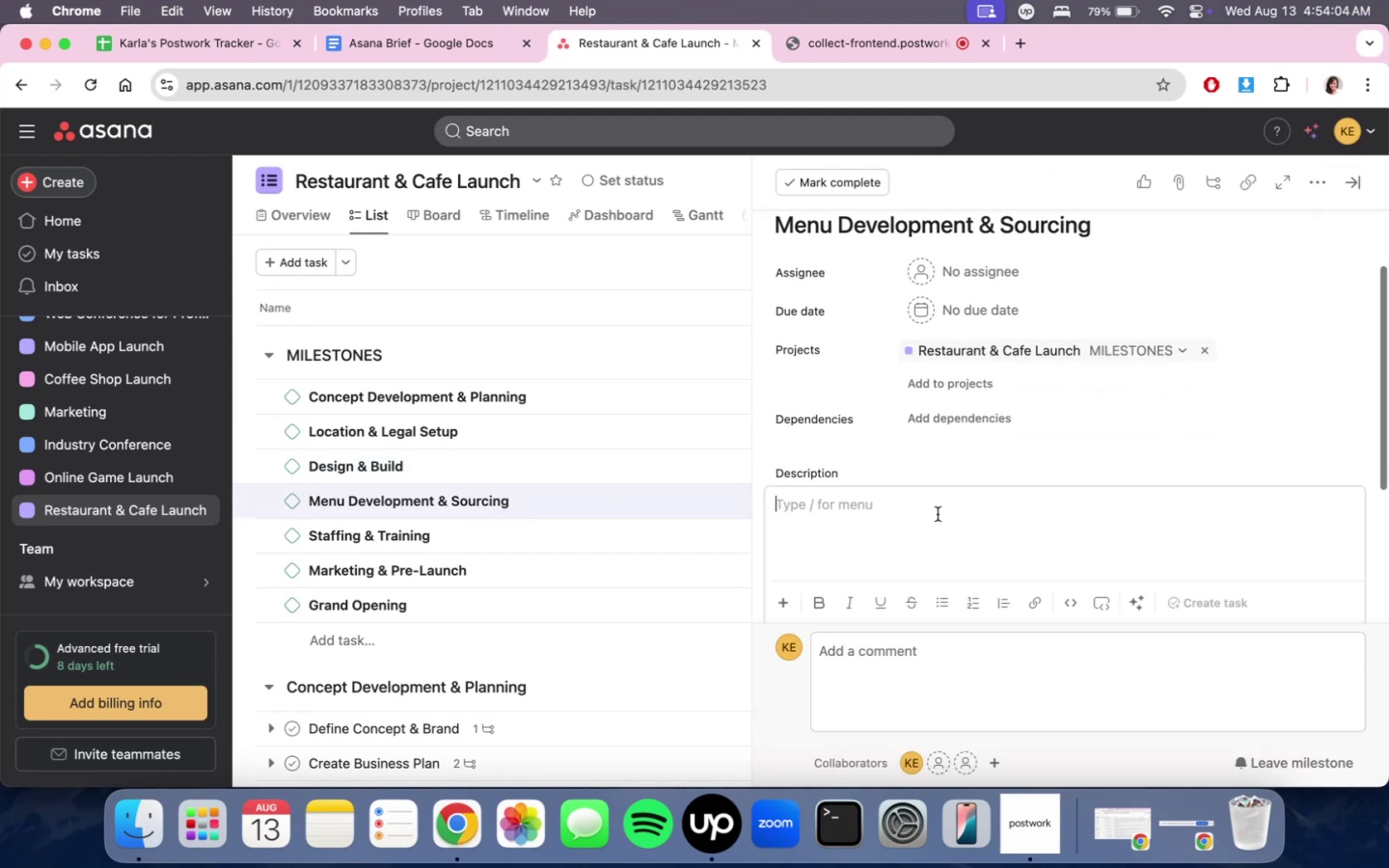 
type(Goal: deve)
key(Backspace)
key(Backspace)
key(Backspace)
key(Backspace)
type(Develop menu, test recipes, and secure suppliers.)
 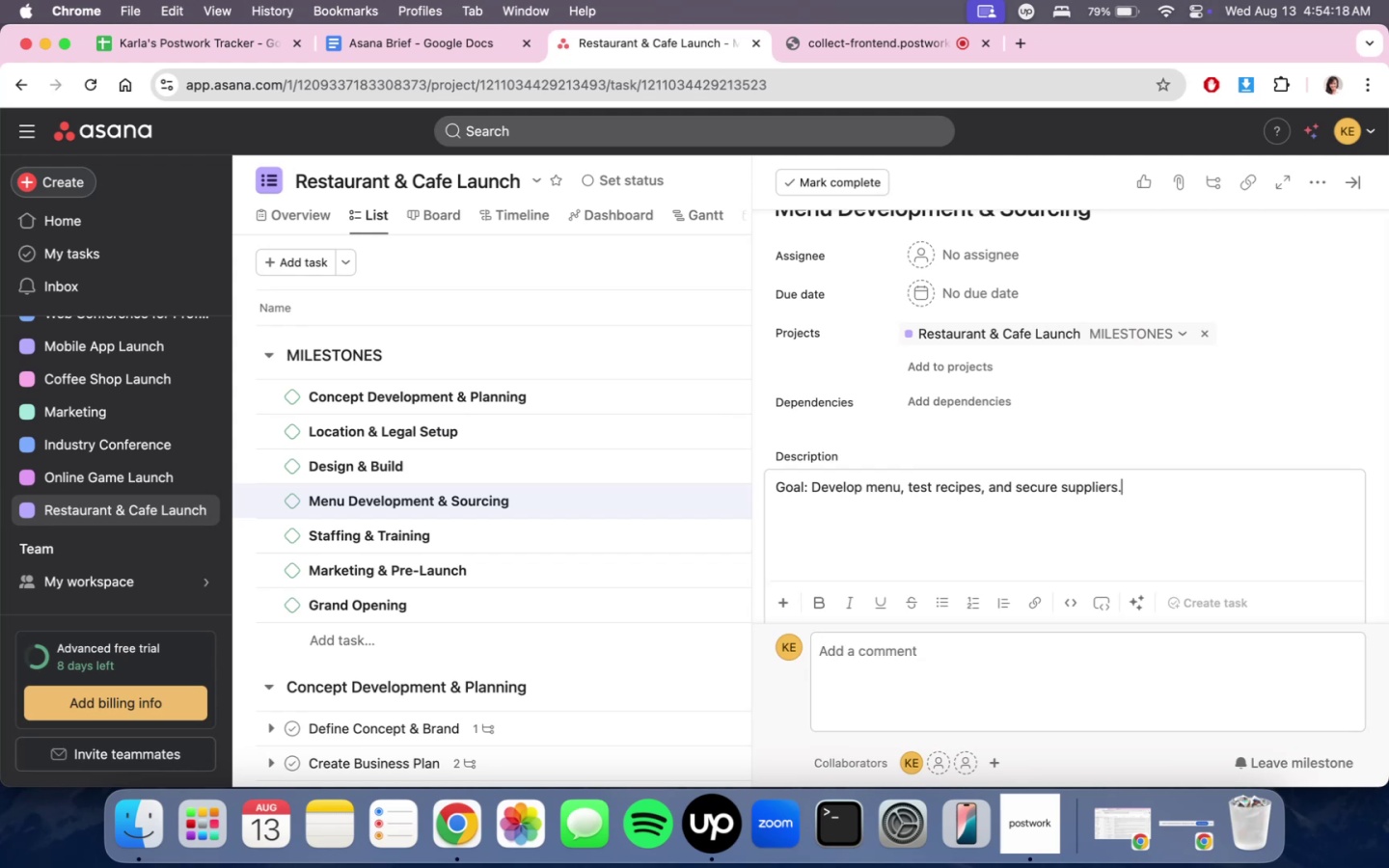 
left_click([594, 534])
 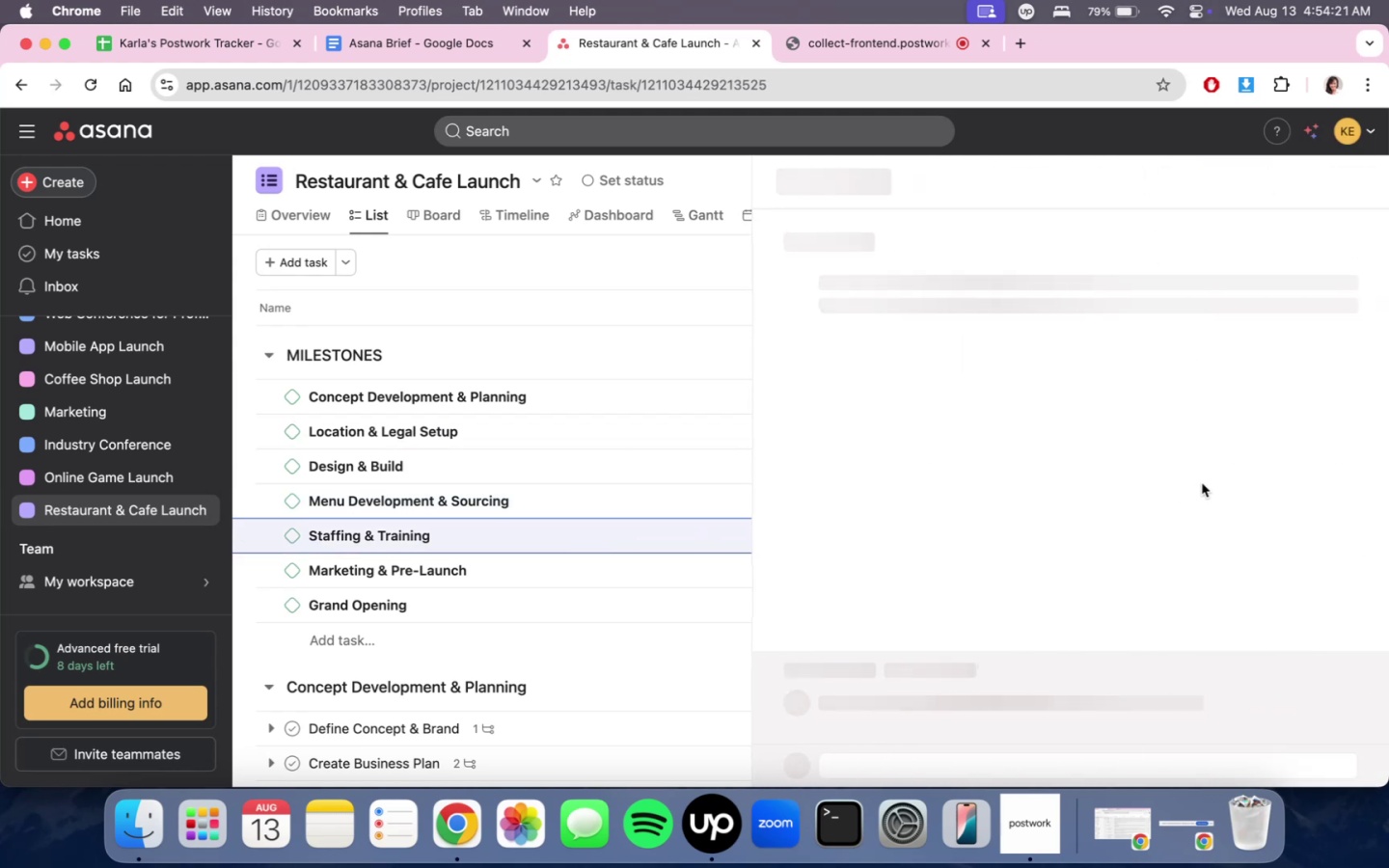 
scroll: coordinate [1196, 493], scroll_direction: down, amount: 4.0
 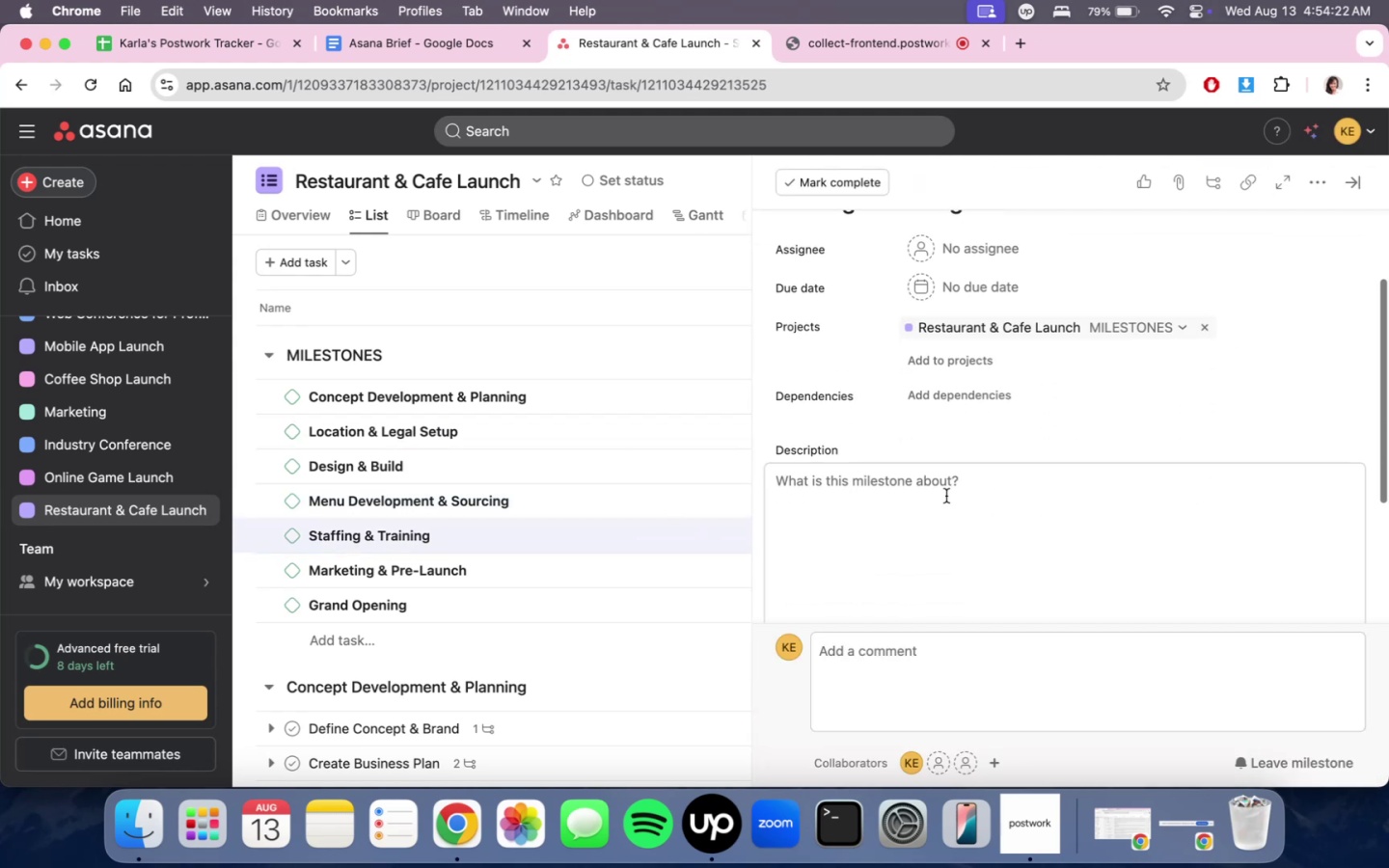 
left_click([920, 490])
 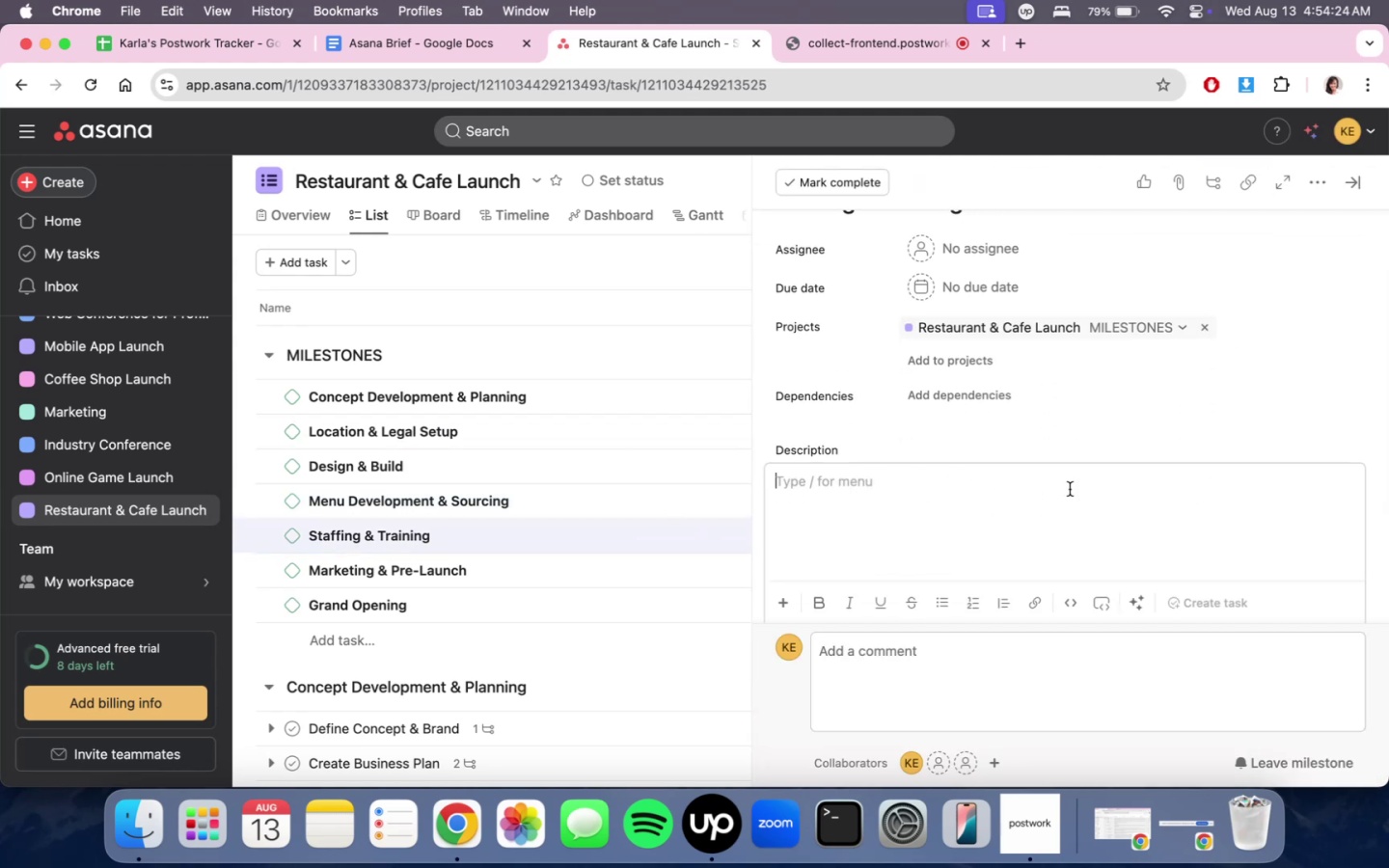 
type(Goal: hire )
key(Backspace)
key(Backspace)
key(Backspace)
key(Backspace)
key(Backspace)
type(Hire and train all staff.)
 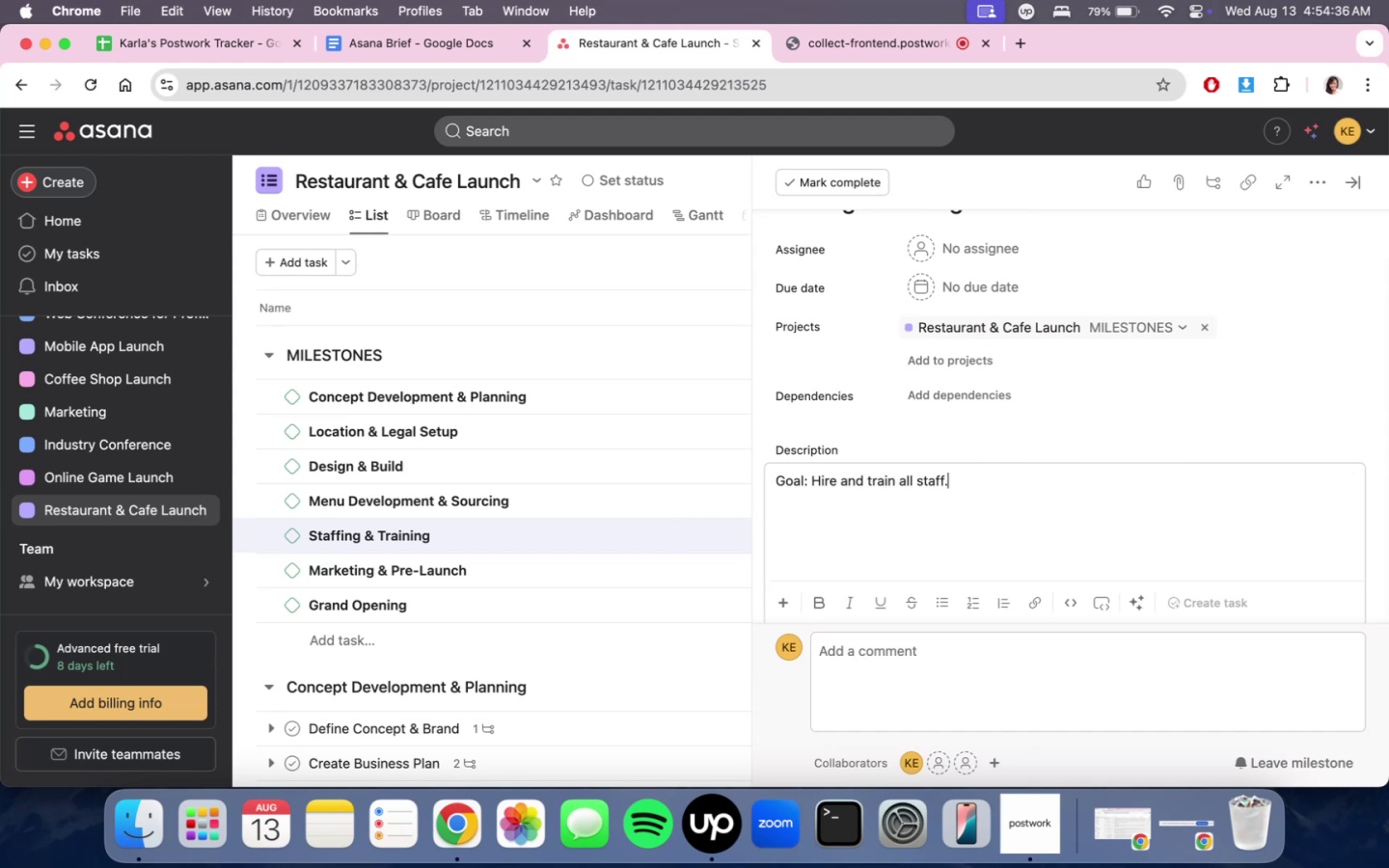 
left_click([1352, 187])
 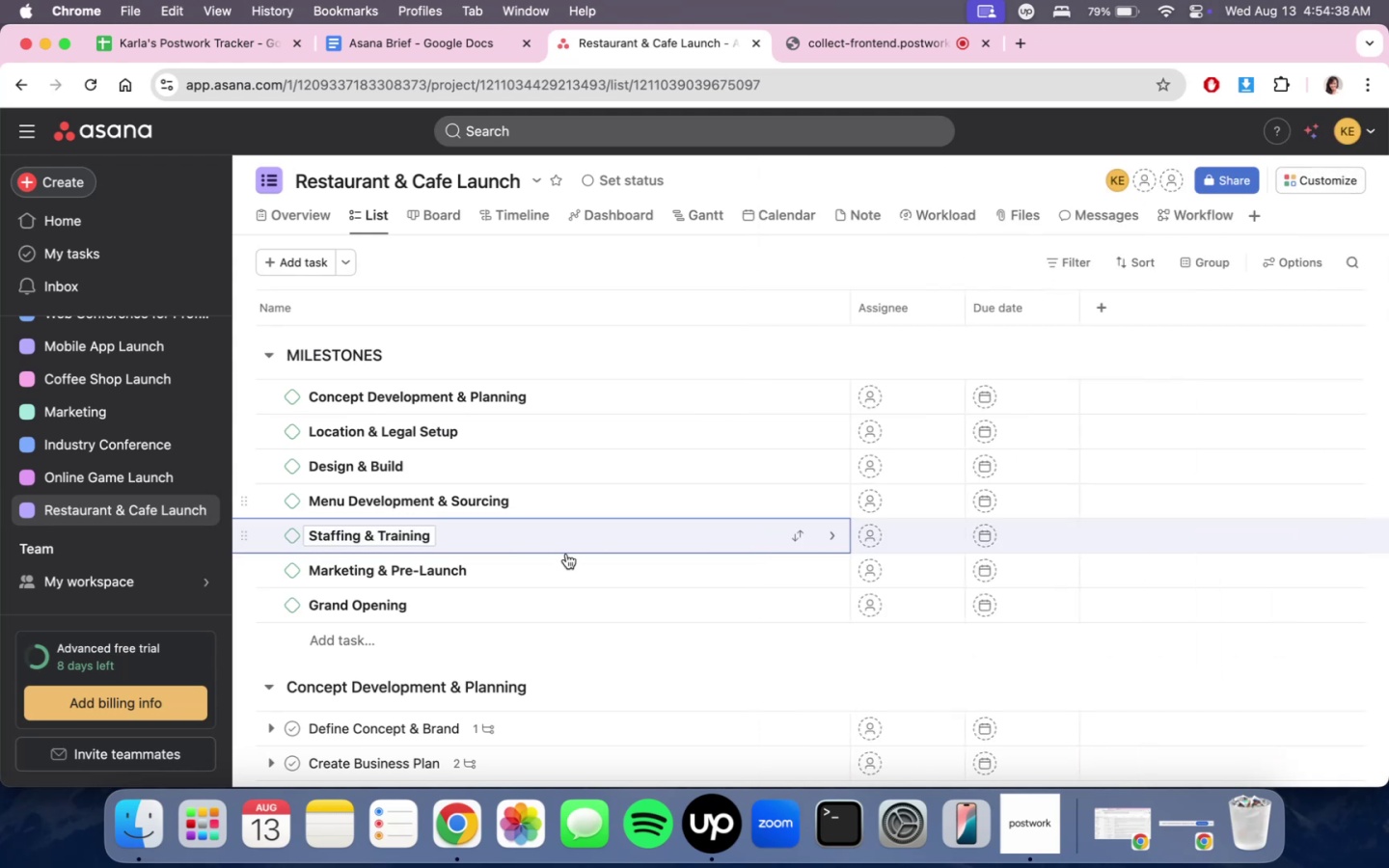 
left_click([526, 585])
 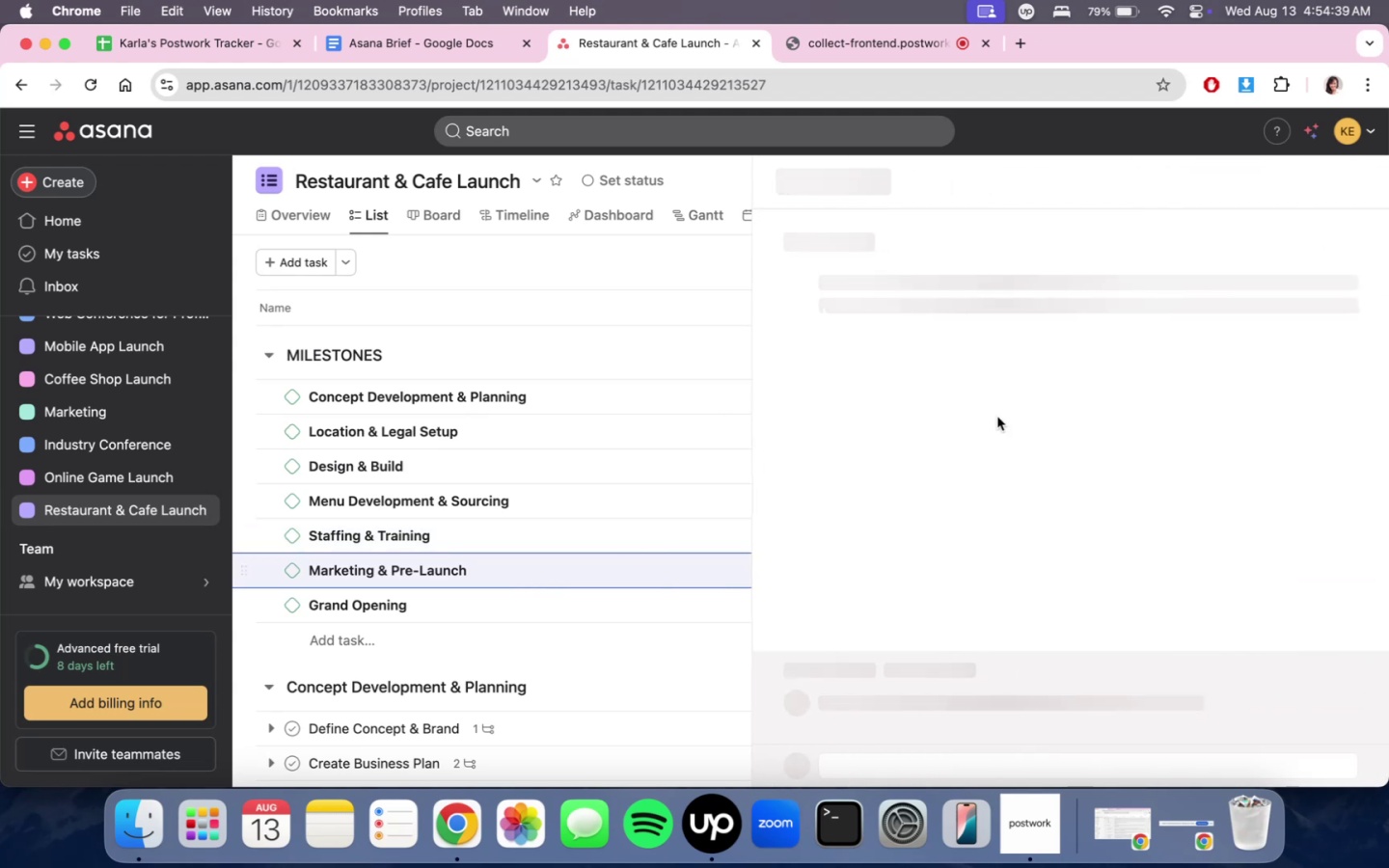 
scroll: coordinate [1143, 444], scroll_direction: down, amount: 7.0
 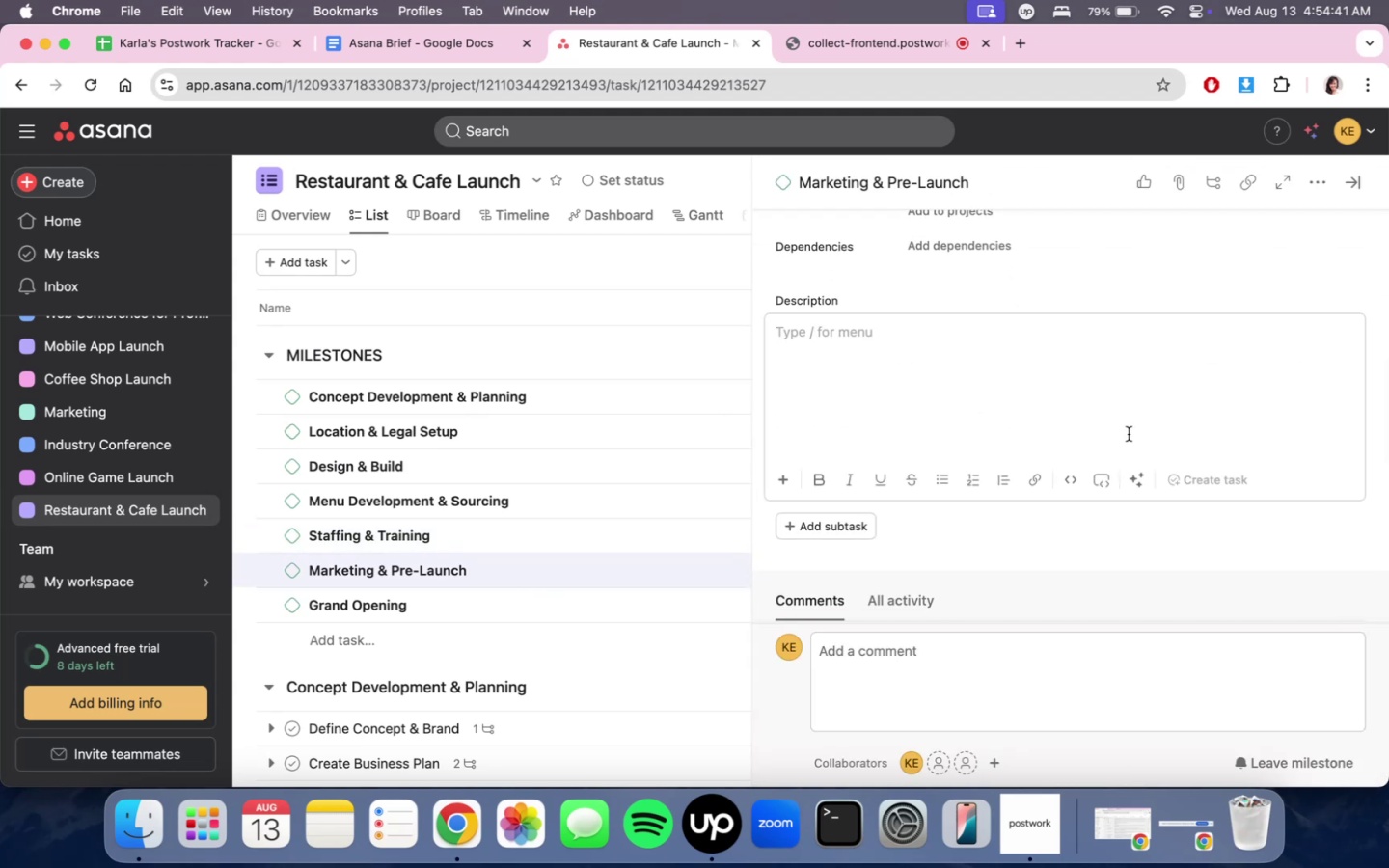 
type(Goal: Build hype and per)
key(Backspace)
key(Backspace)
type(repapre )
key(Backspace)
key(Backspace)
key(Backspace)
key(Backspace)
type(re fr)
key(Backspace)
type(or opening day. )
key(Backspace)
 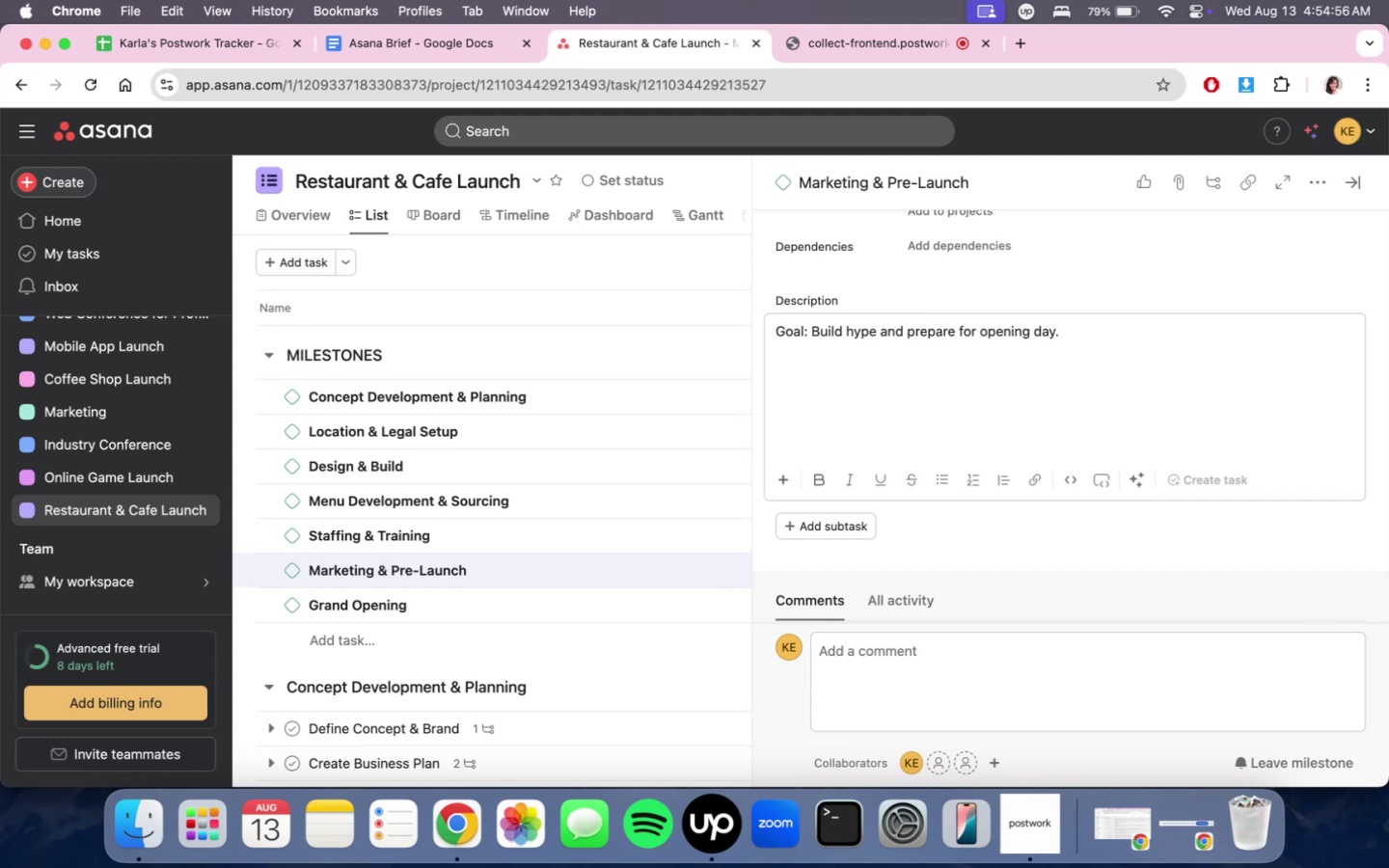 
left_click([1351, 175])
 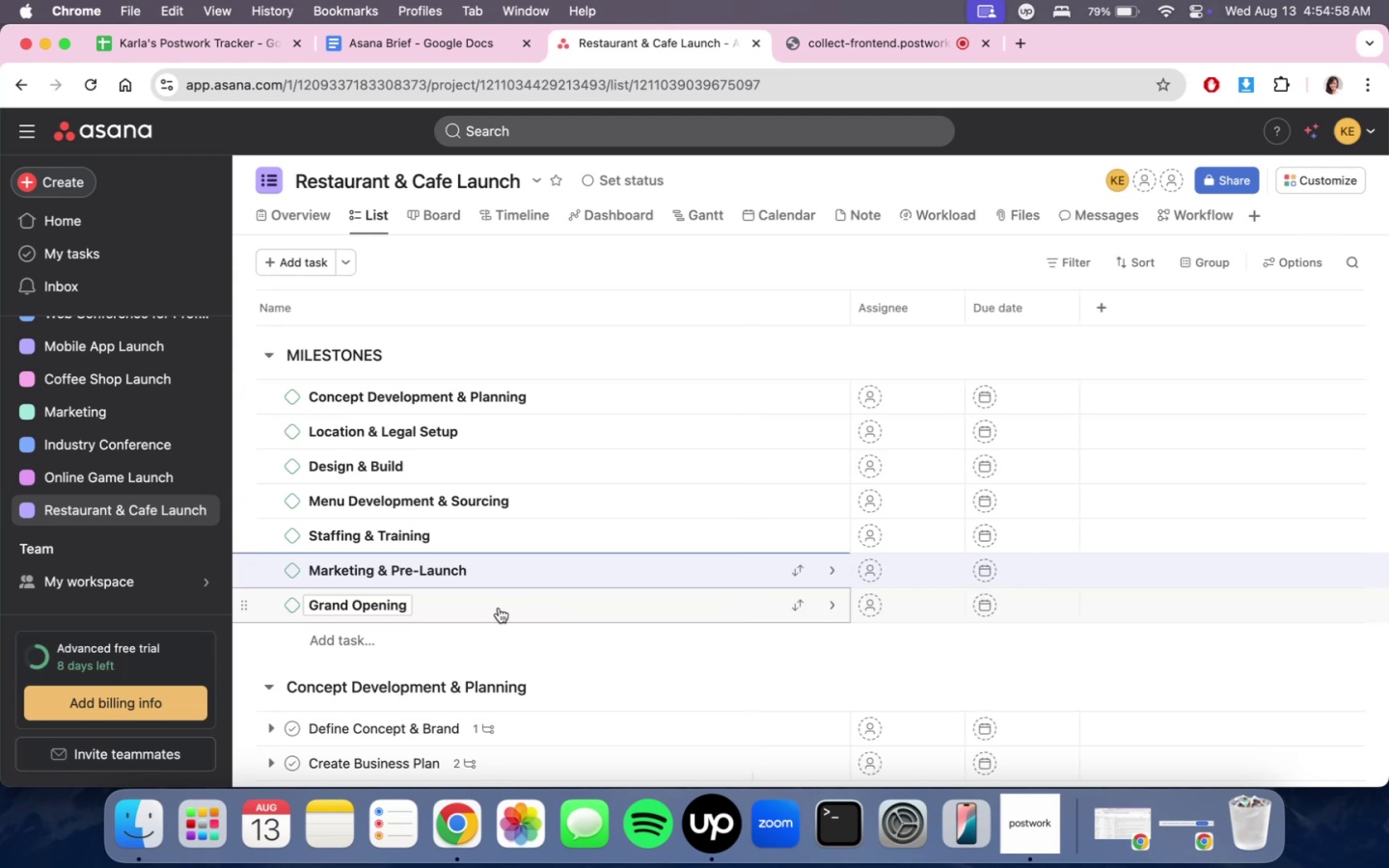 
left_click([499, 610])
 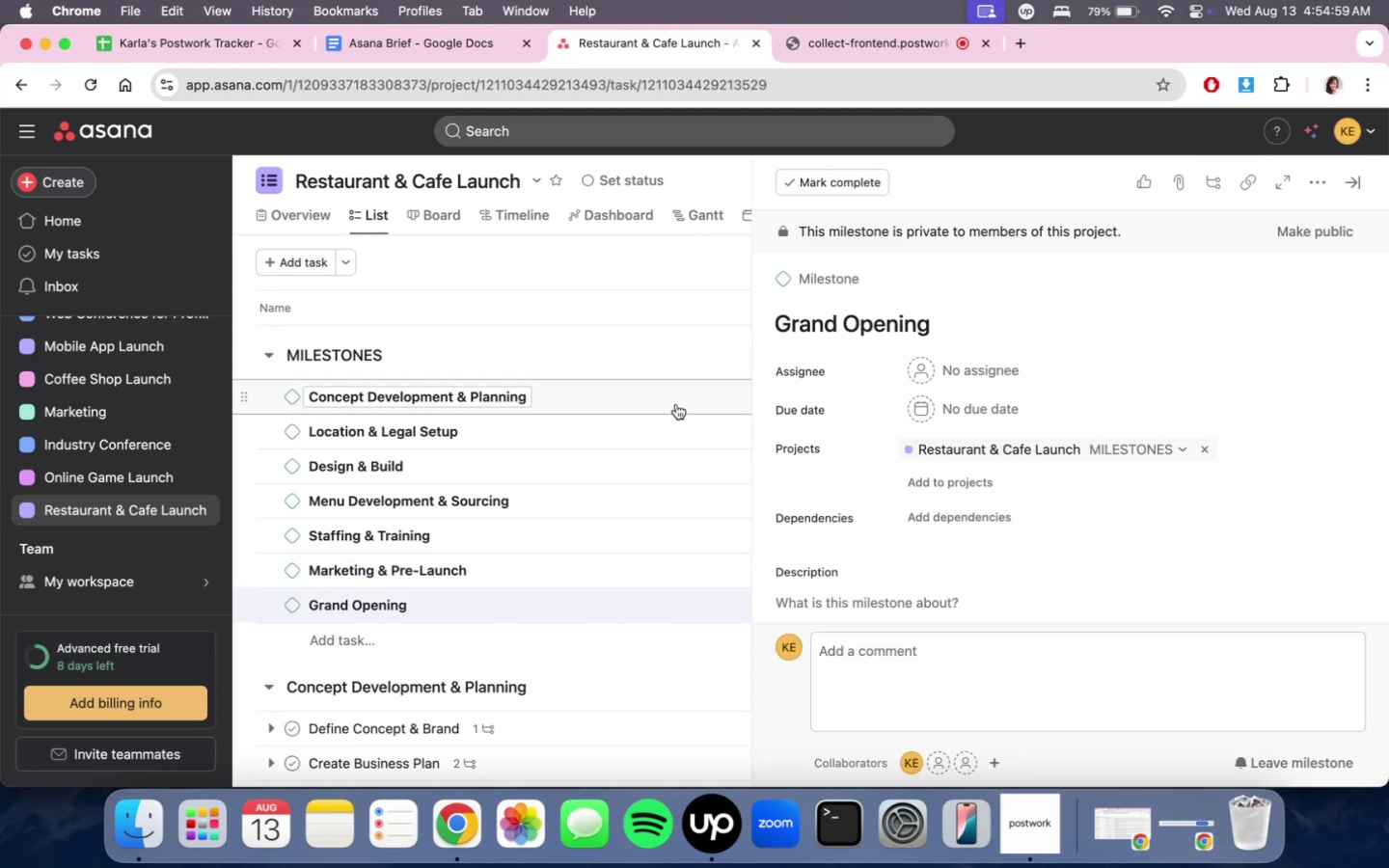 
mouse_move([751, 412])
 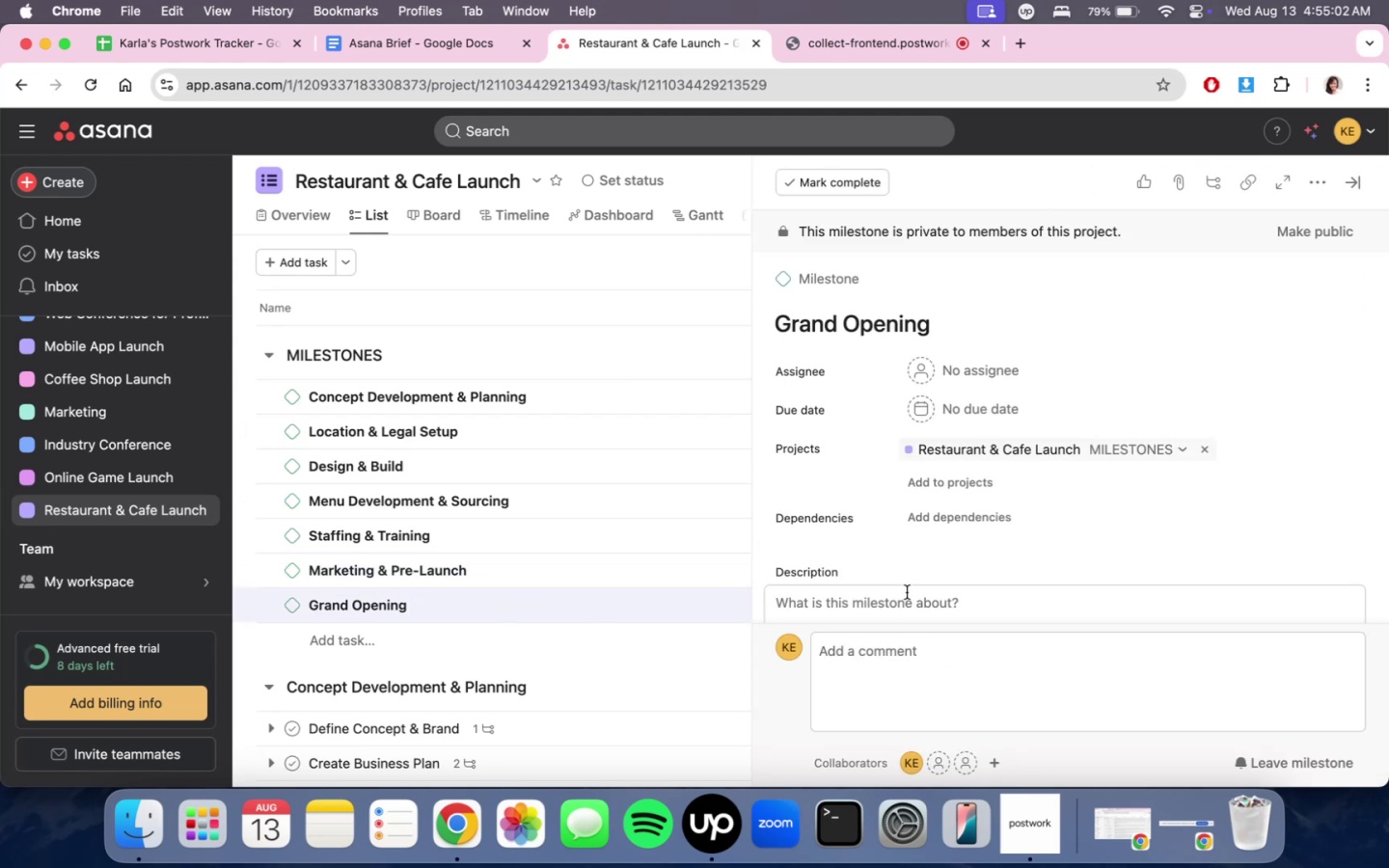 
scroll: coordinate [907, 582], scroll_direction: down, amount: 1.0
 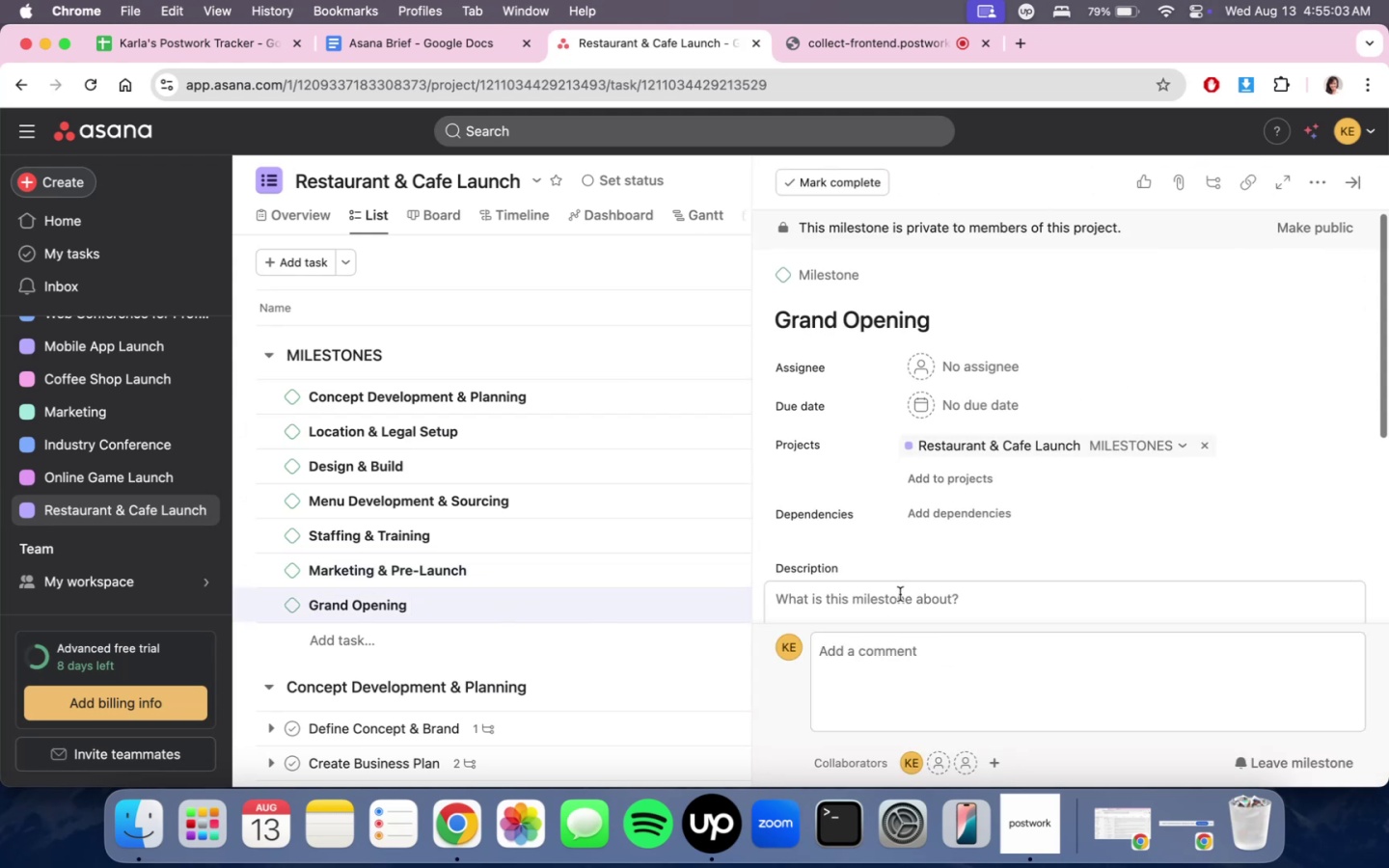 
left_click([899, 597])
 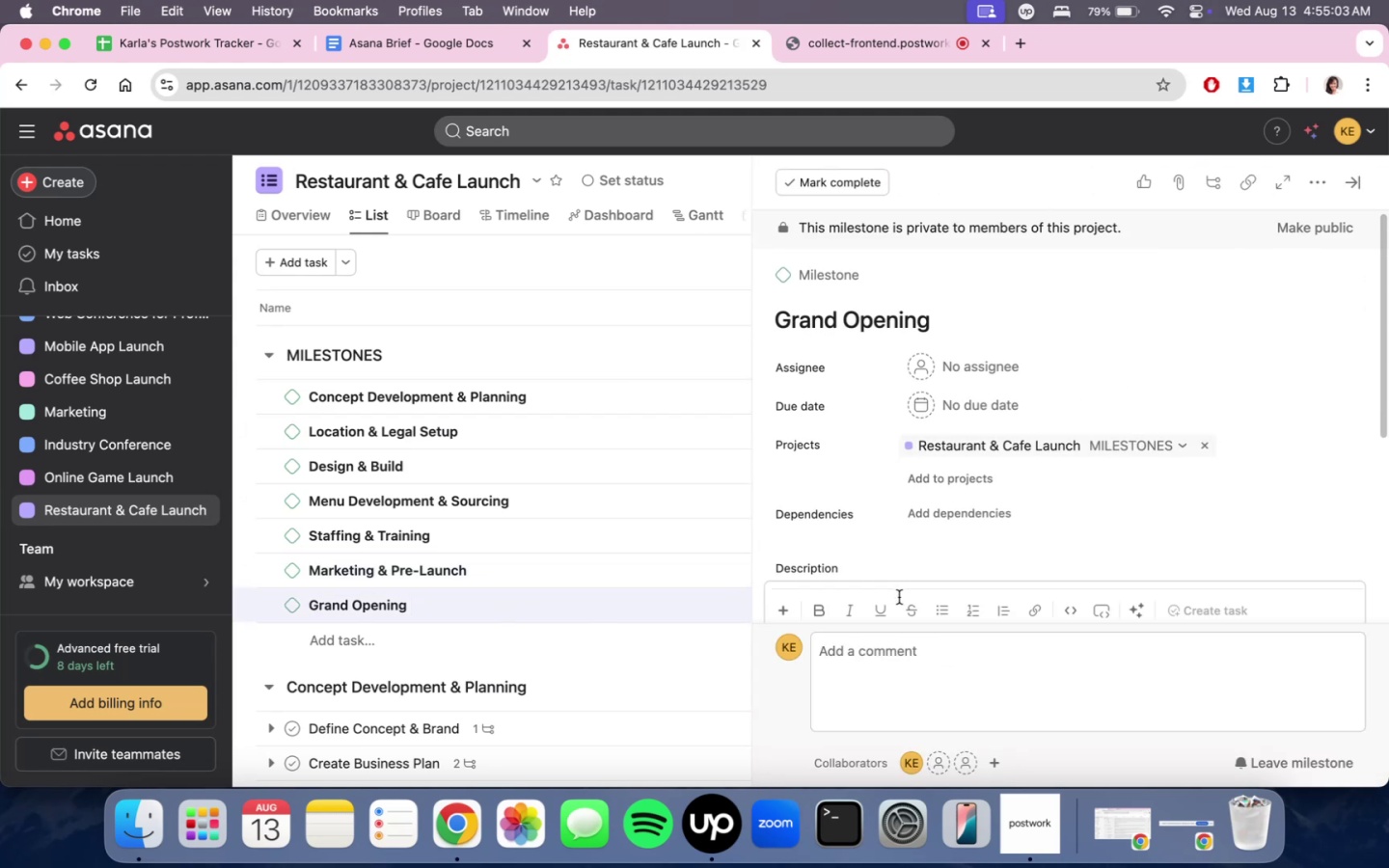 
type(Goal: Offii)
key(Backspace)
type(cially open resra)
key(Backspace)
key(Backspace)
type(taurna)
key(Backspace)
key(Backspace)
type(ant a)
key(Backspace)
type(& cafe to the public.)
 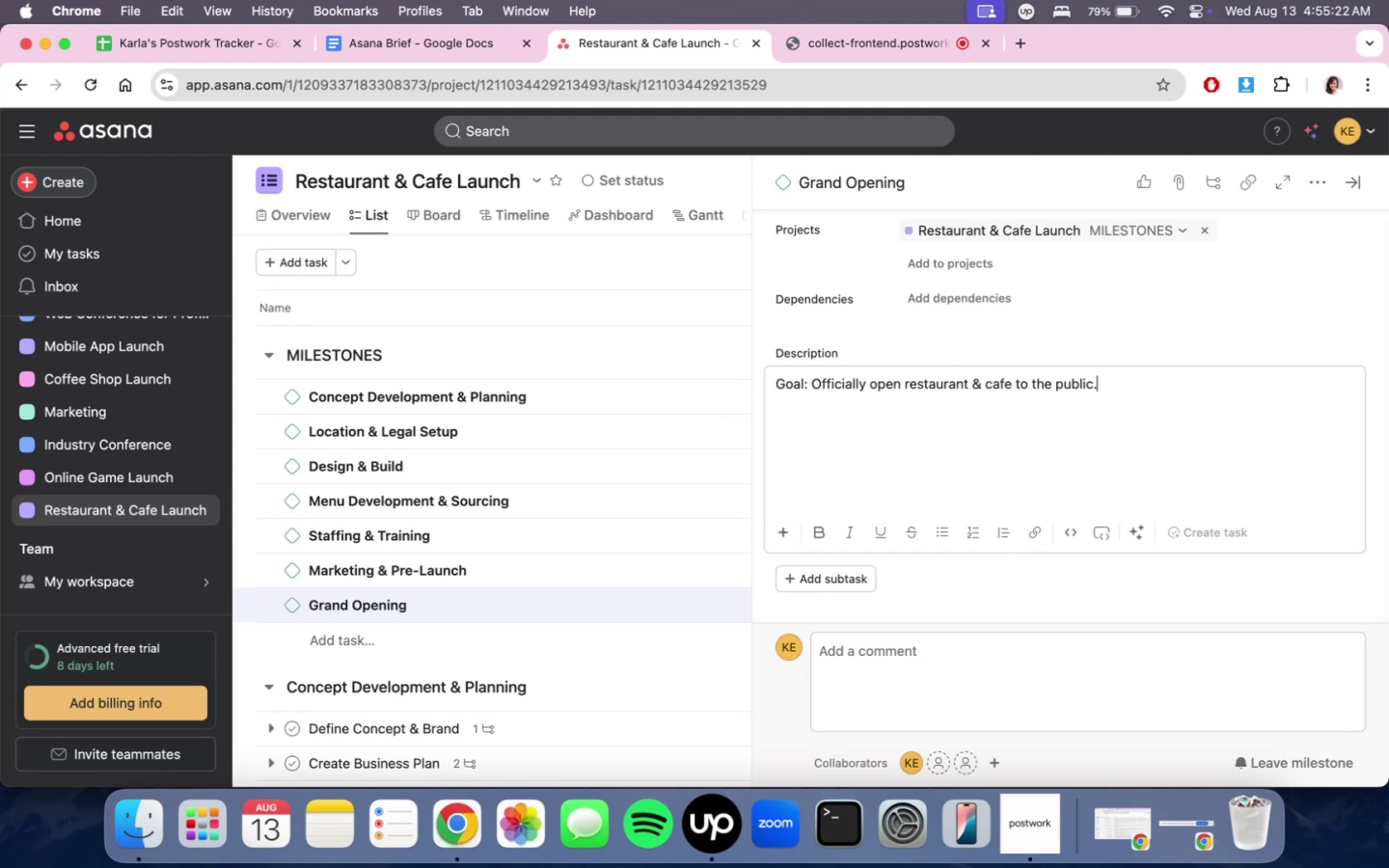 
scroll: coordinate [944, 459], scroll_direction: down, amount: 25.0
 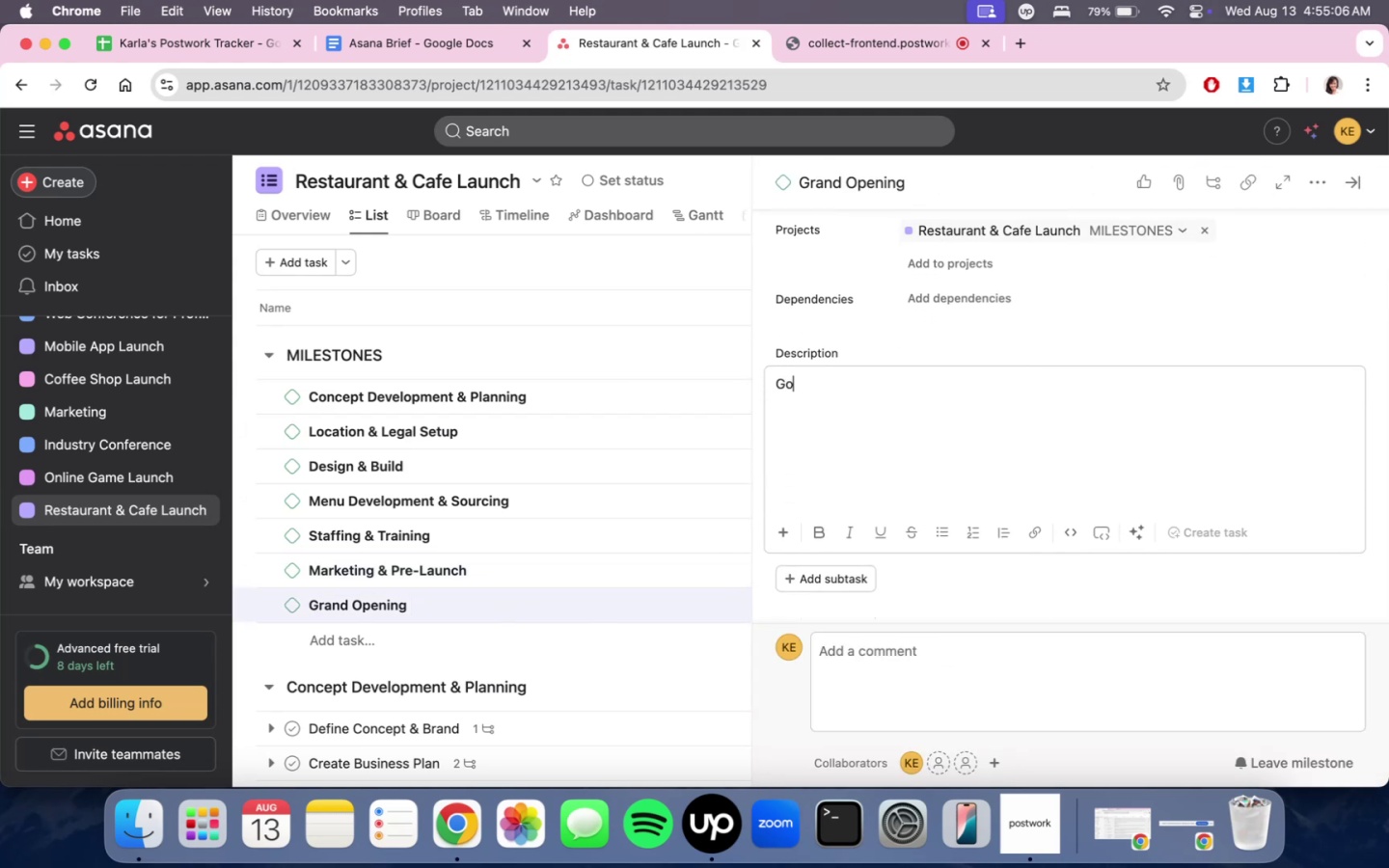 
wait(10.67)
 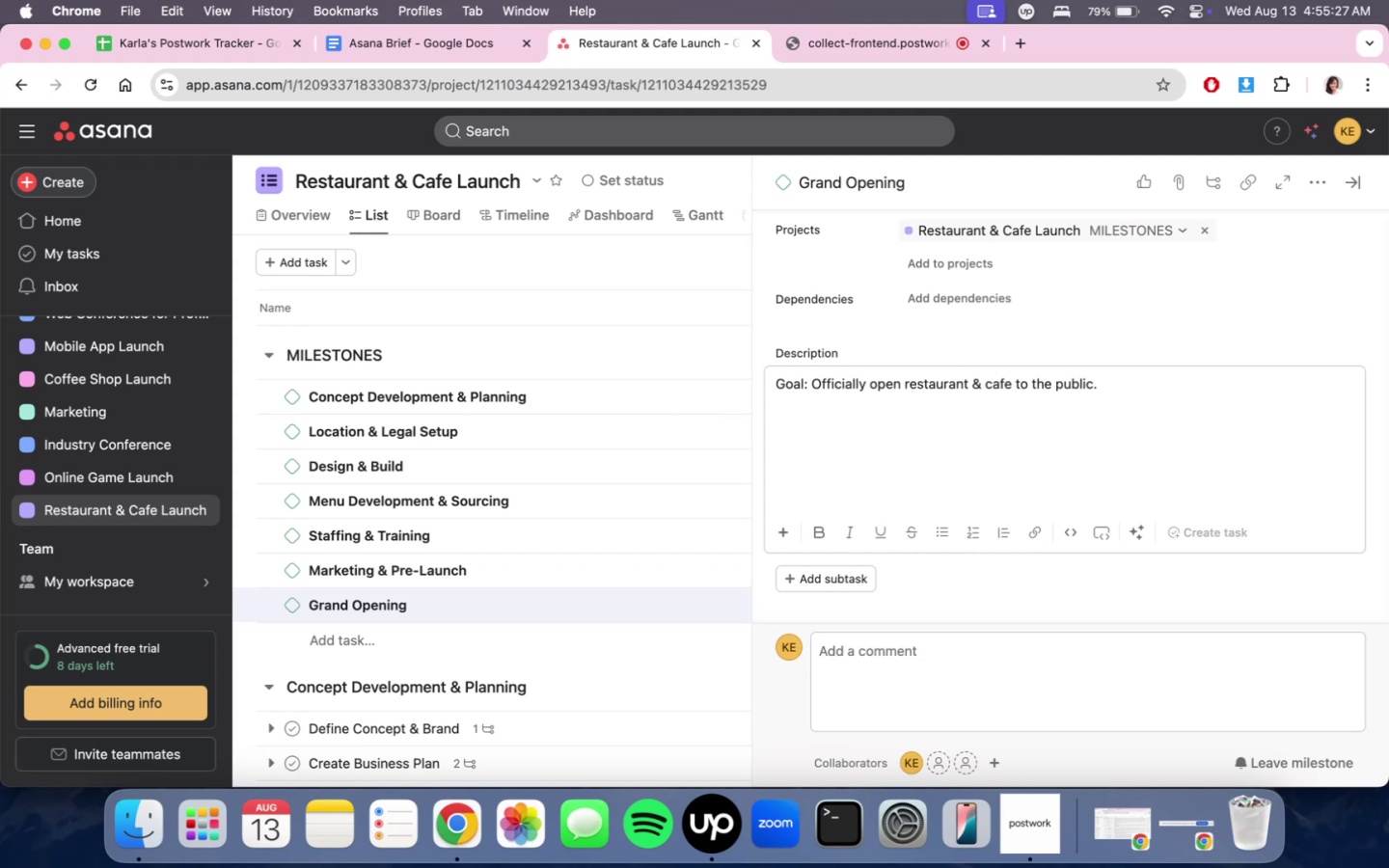 
left_click([585, 611])
 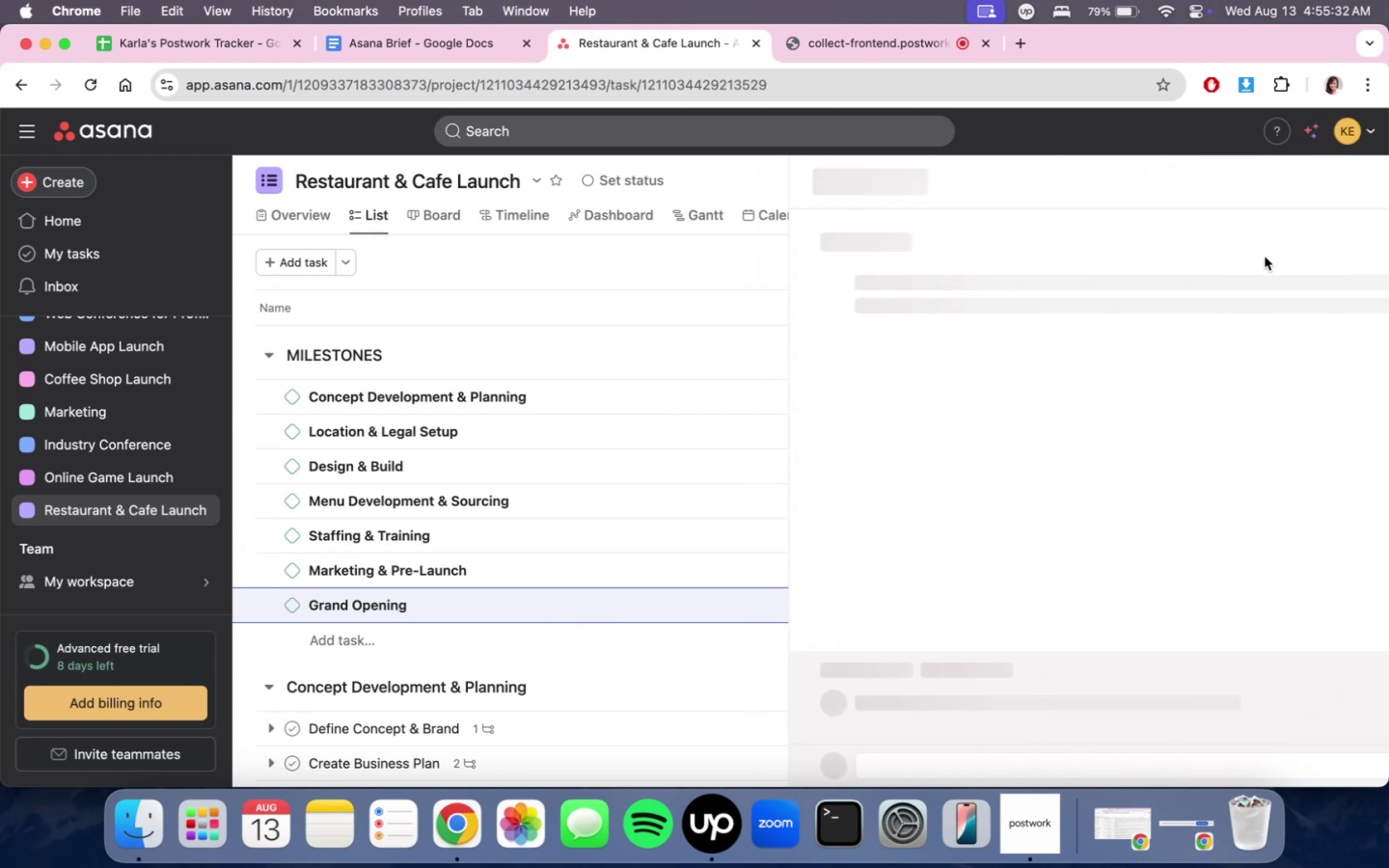 
scroll: coordinate [1269, 462], scroll_direction: down, amount: 5.0
 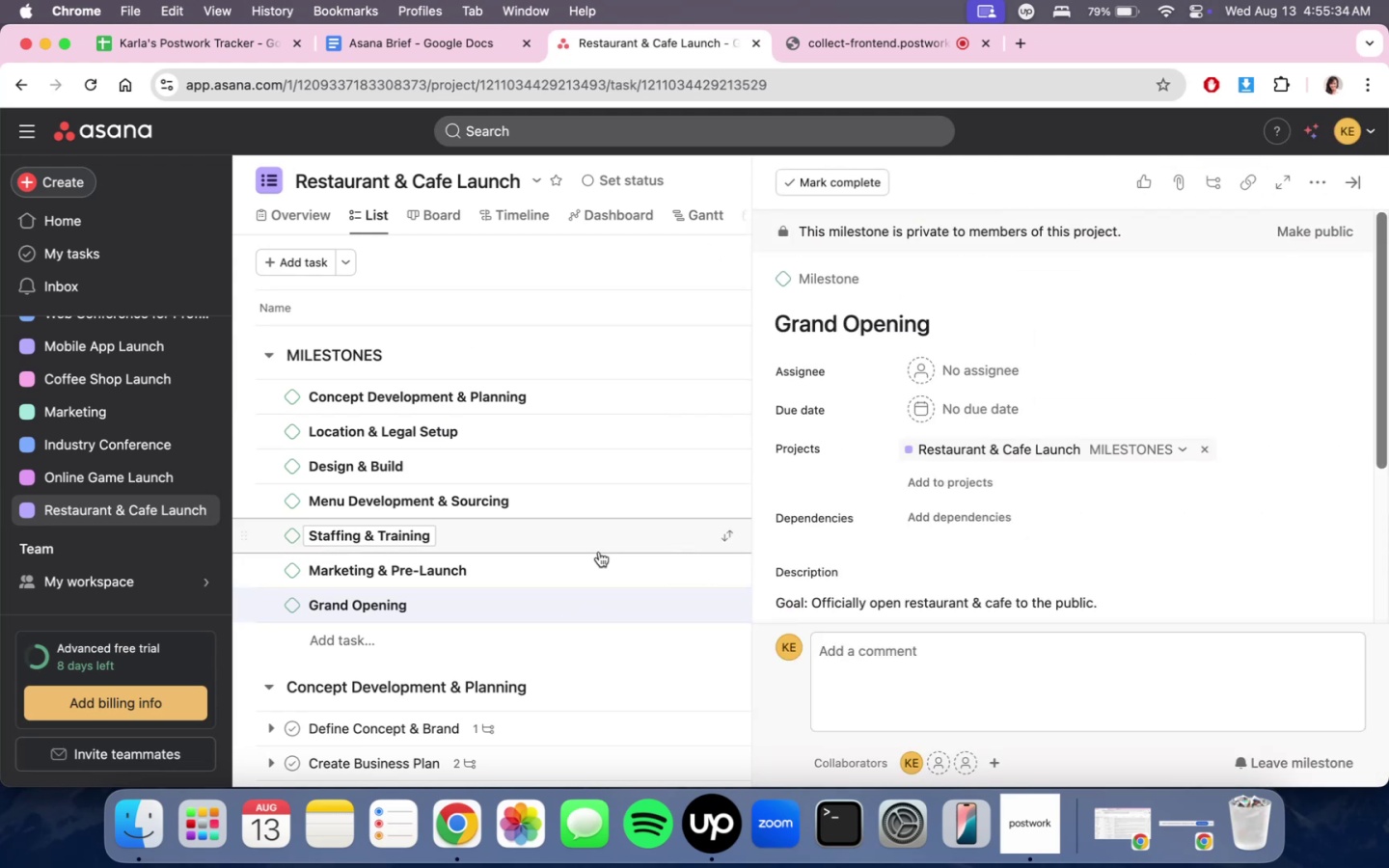 
left_click([551, 564])
 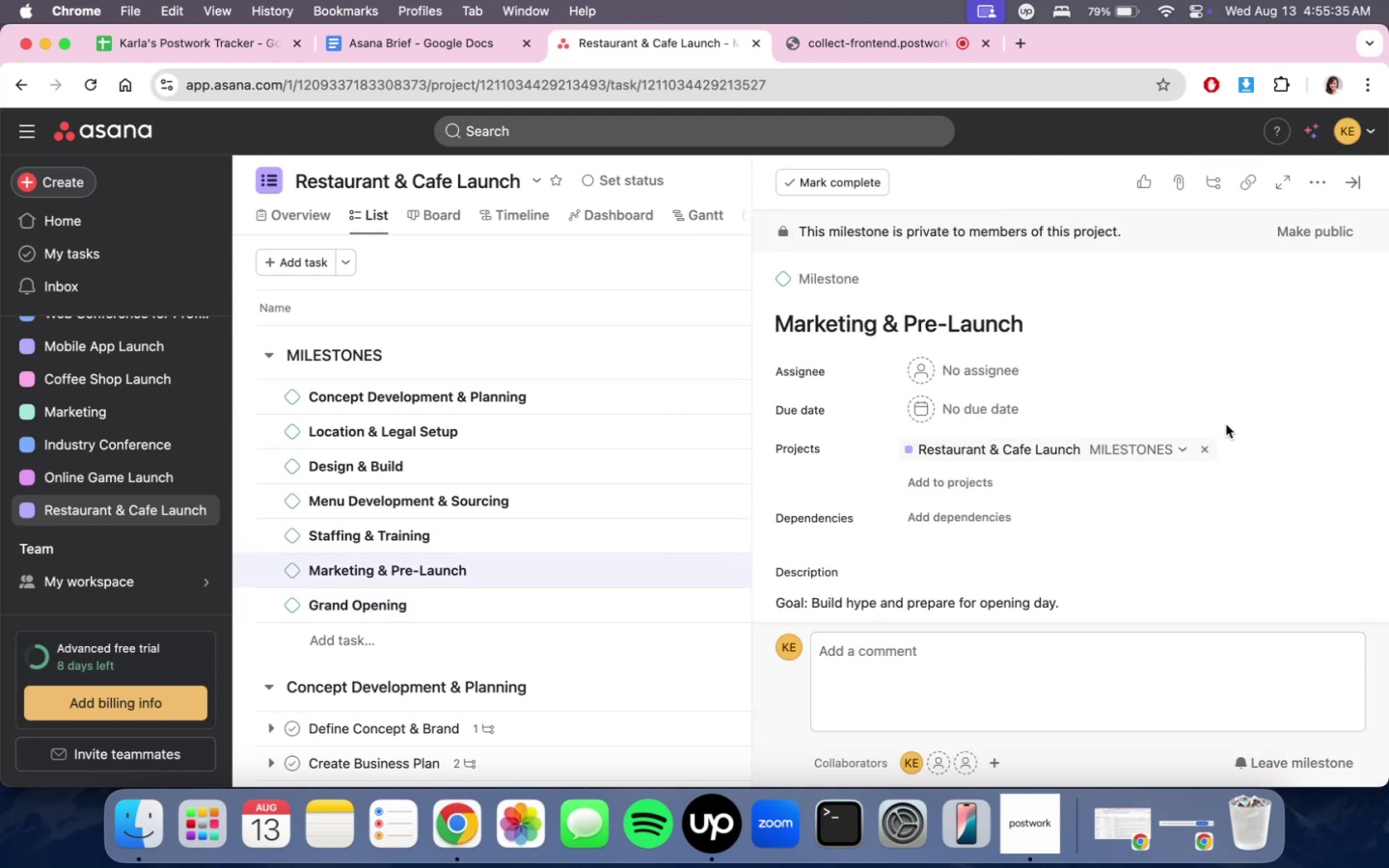 
scroll: coordinate [1221, 456], scroll_direction: down, amount: 3.0
 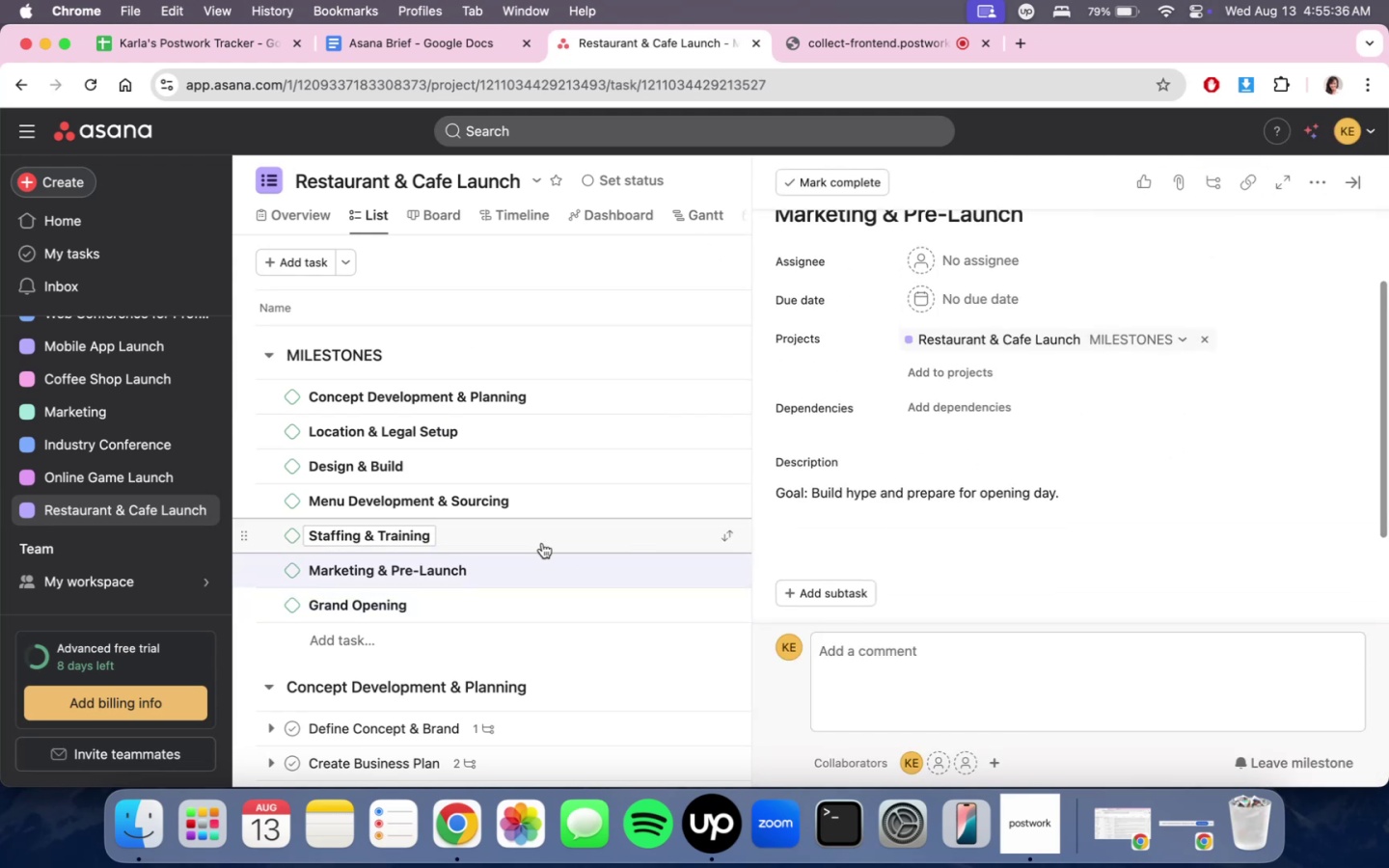 
left_click([542, 543])
 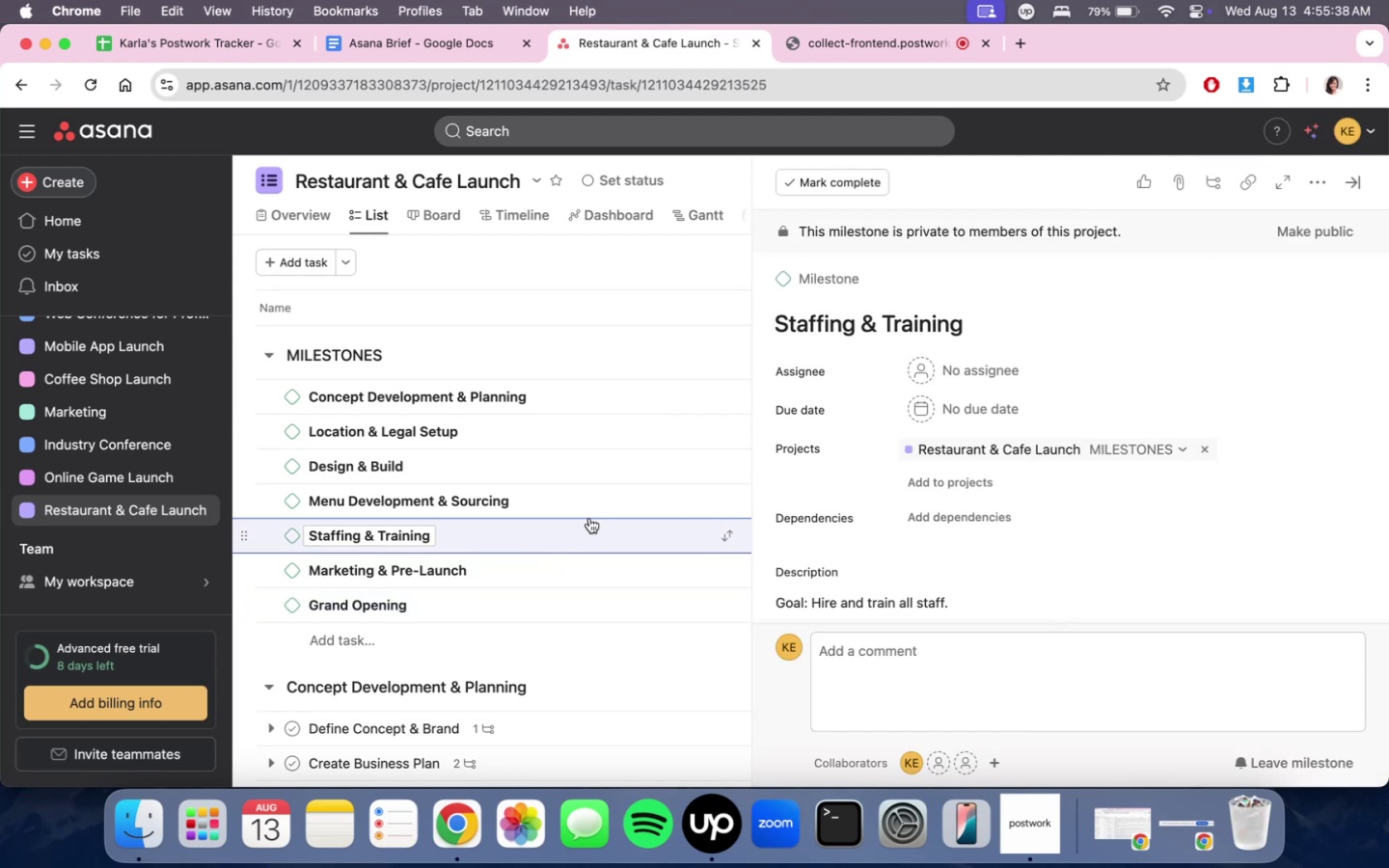 
left_click([589, 506])
 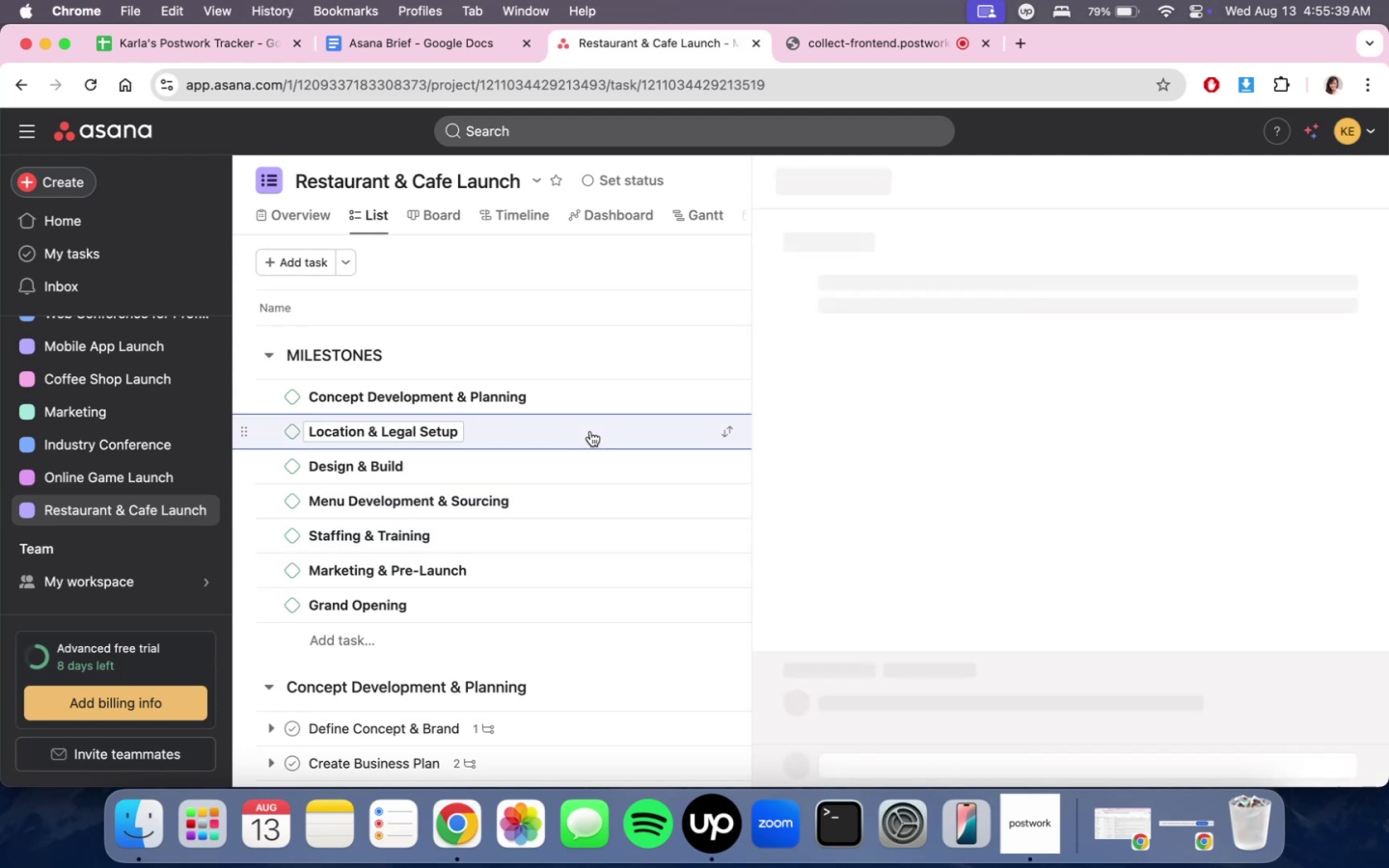 
double_click([586, 388])
 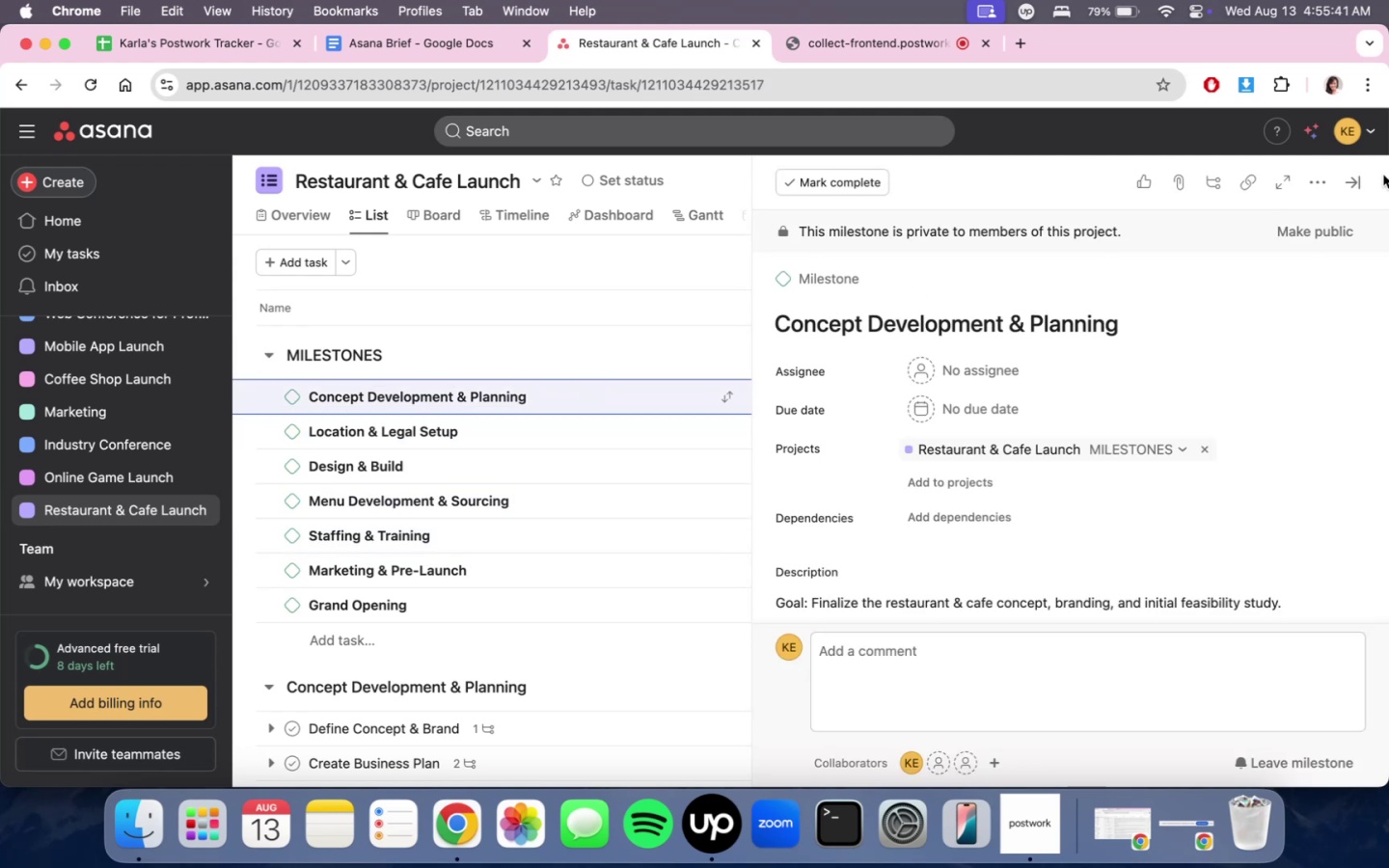 
left_click([1354, 179])
 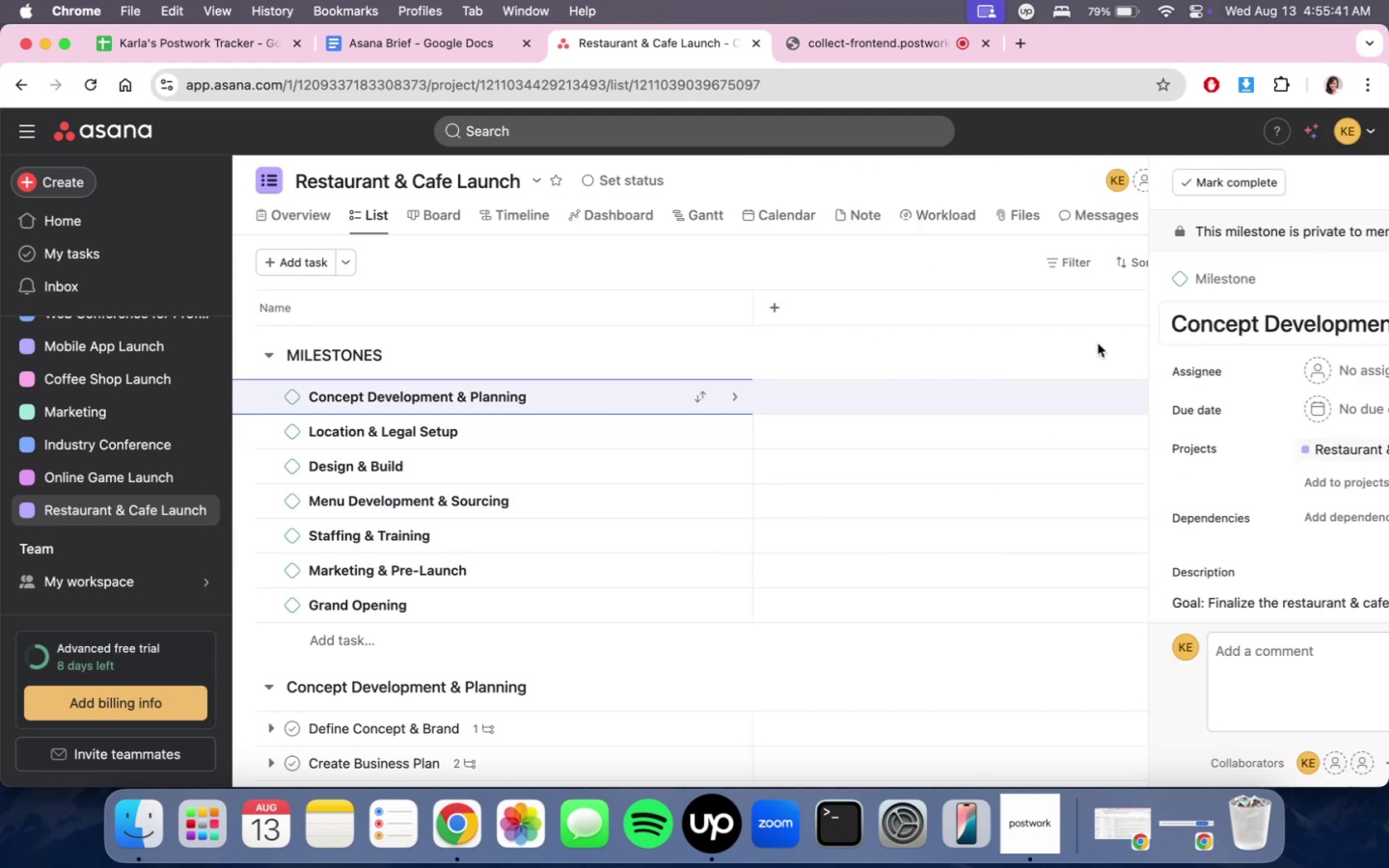 
scroll: coordinate [661, 566], scroll_direction: down, amount: 17.0
 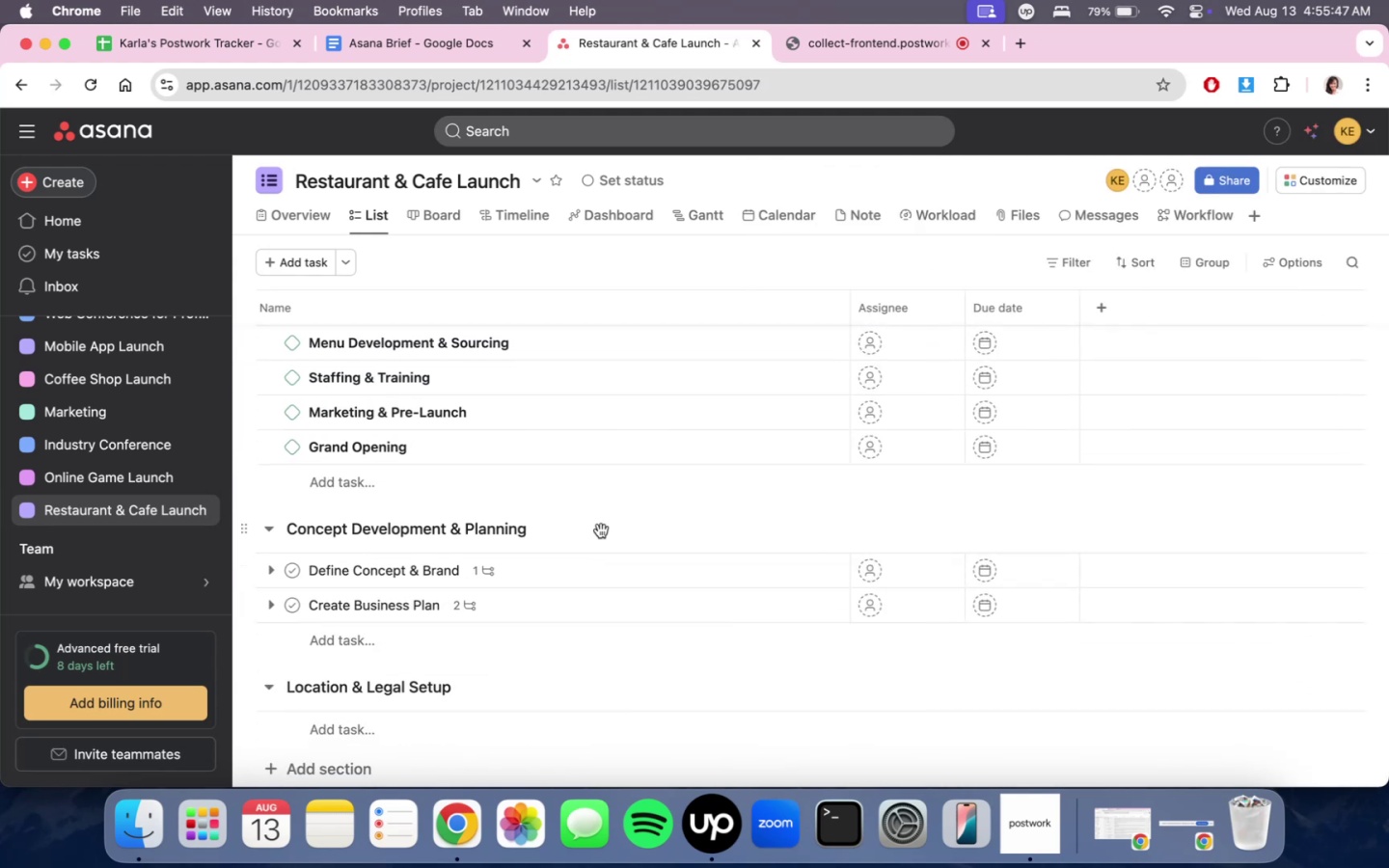 
wait(8.84)
 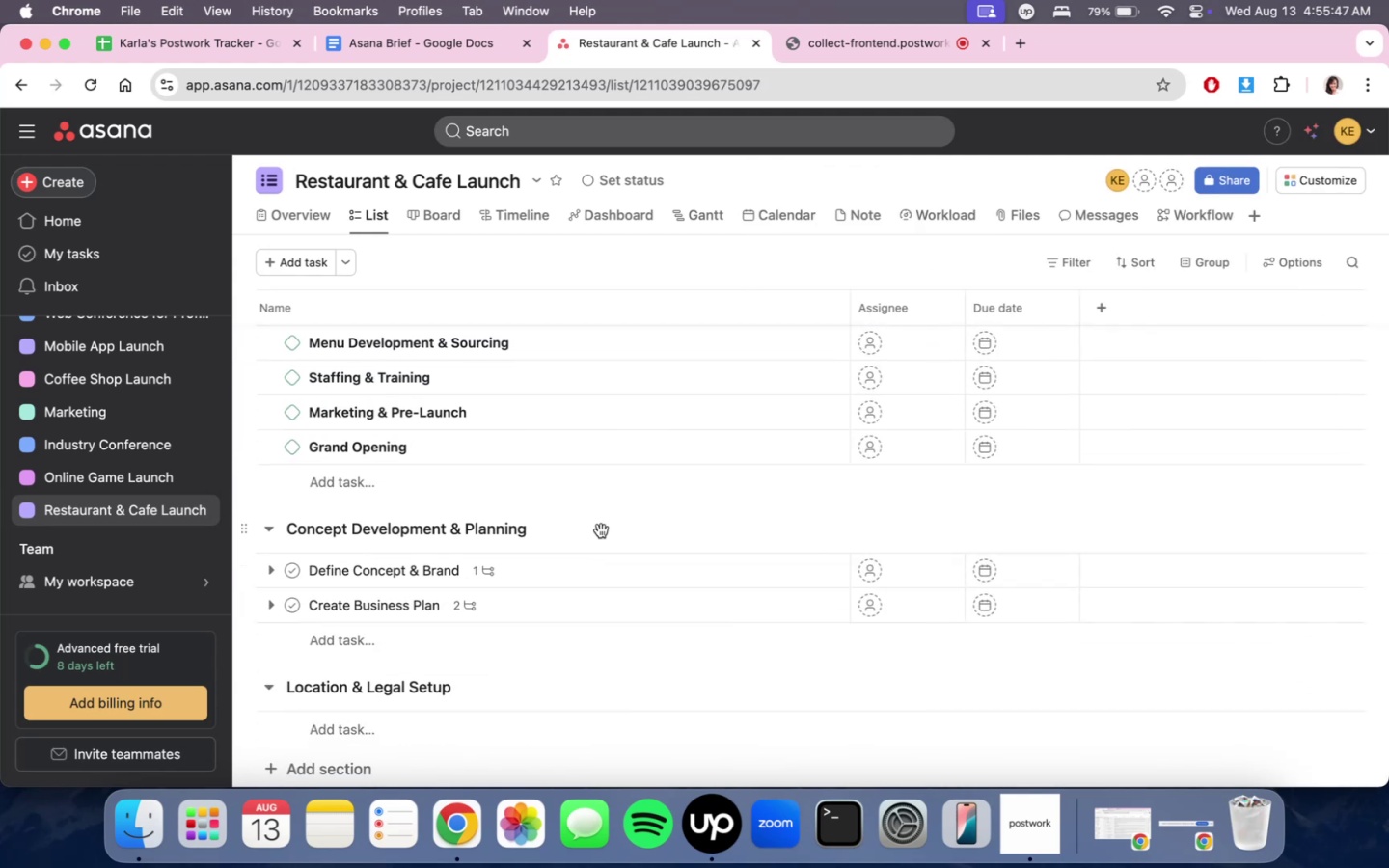 
scroll: coordinate [677, 547], scroll_direction: down, amount: 1.0
 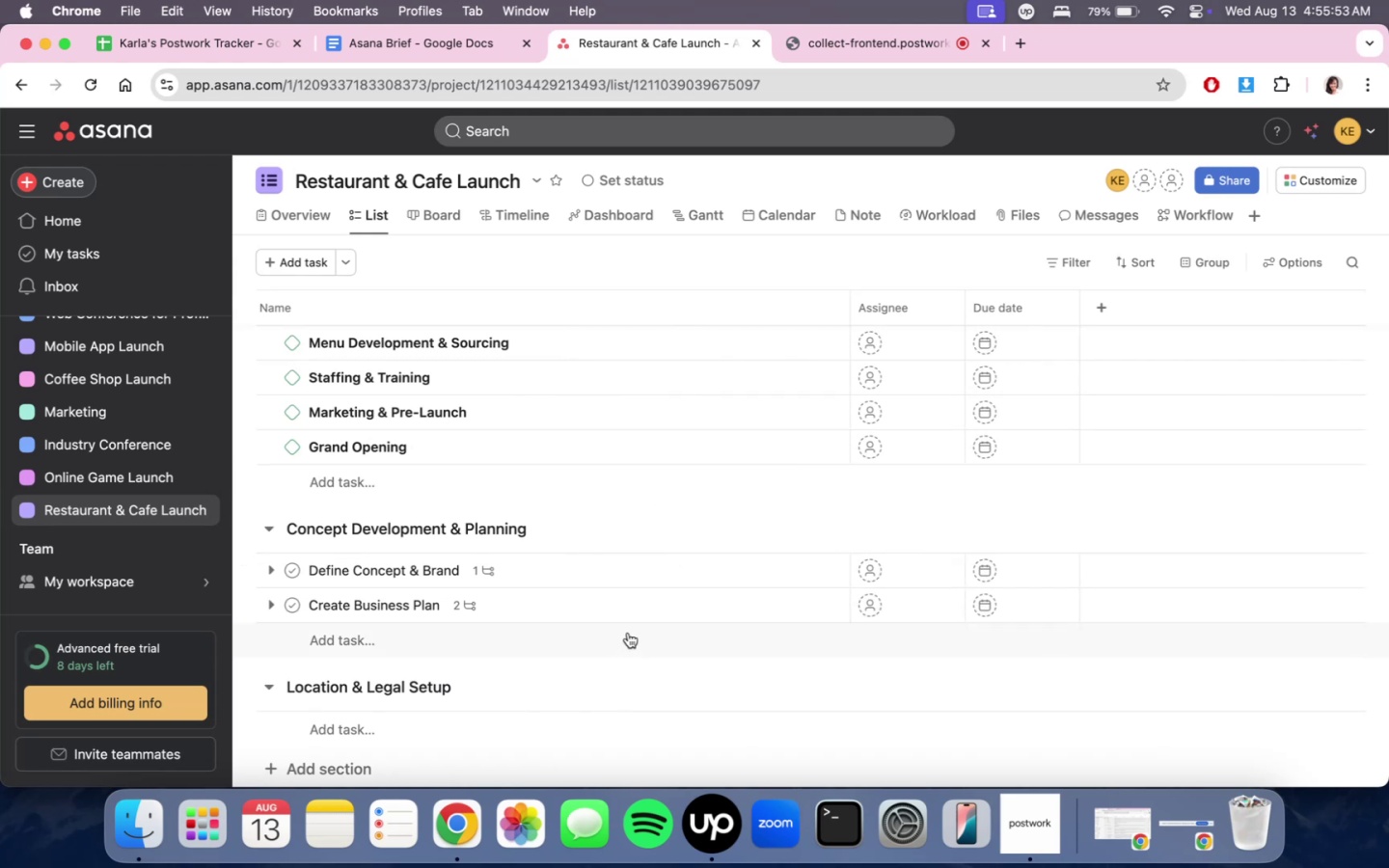 
left_click([636, 614])
 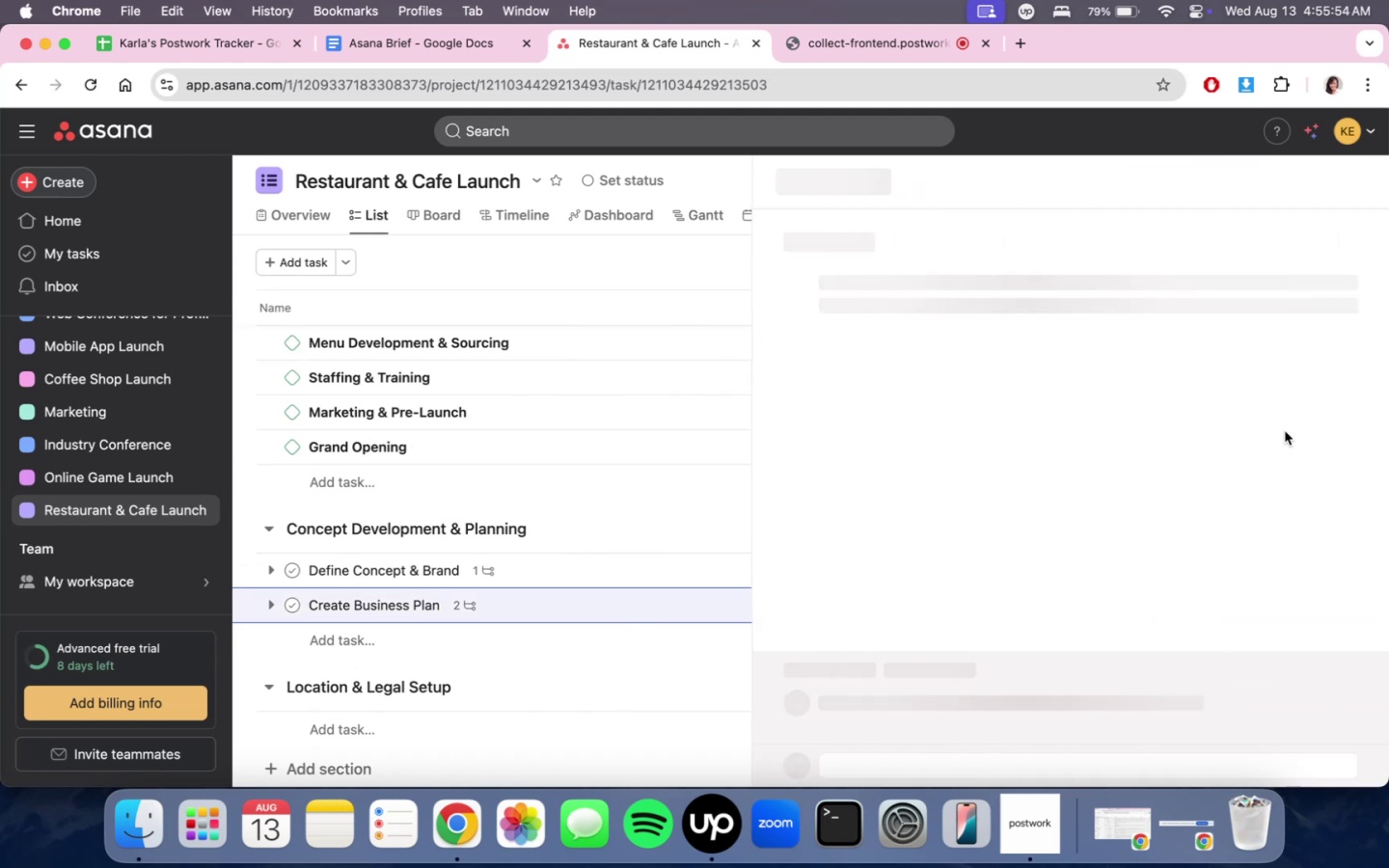 
scroll: coordinate [1243, 492], scroll_direction: down, amount: 8.0
 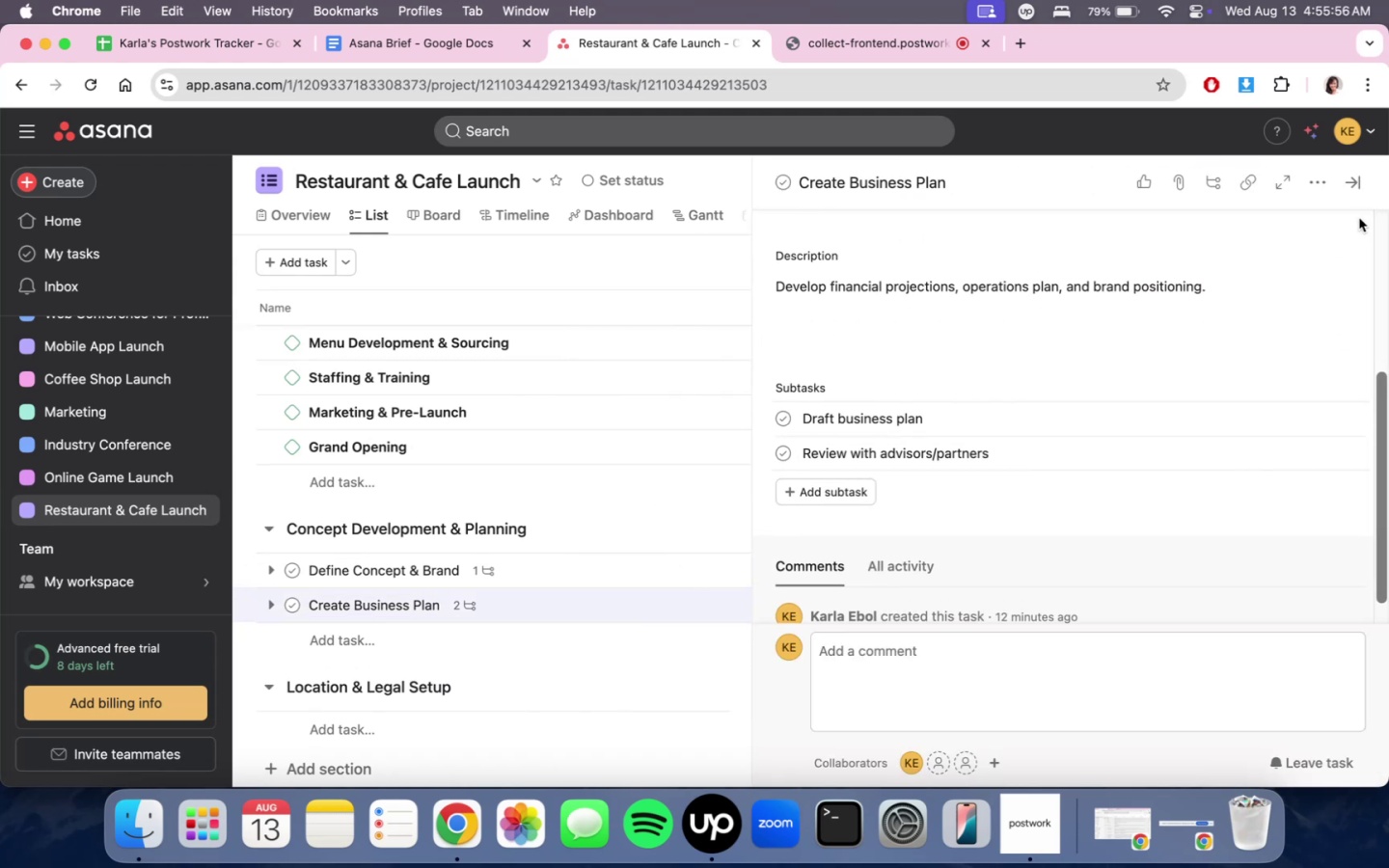 
left_click([1350, 179])
 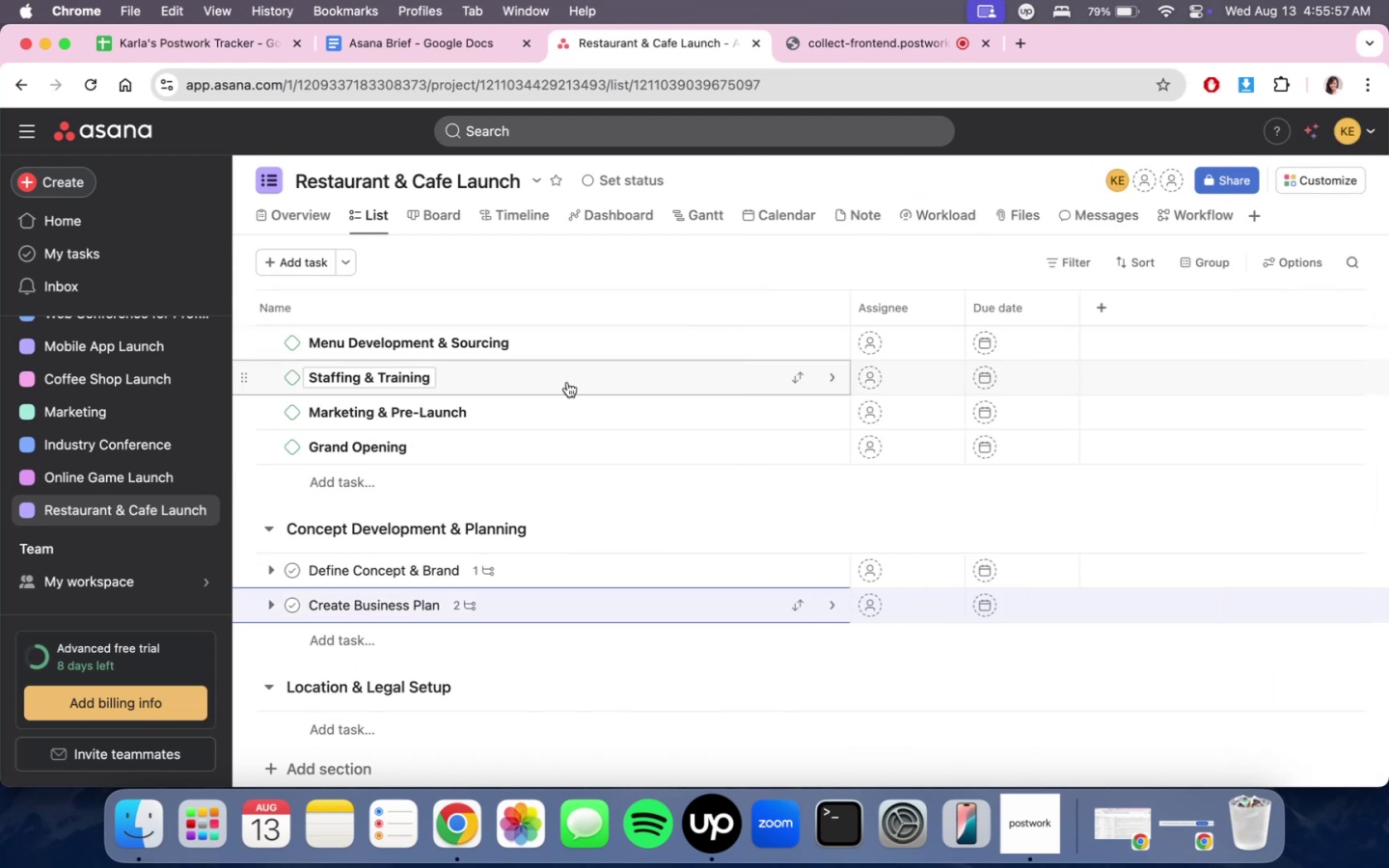 
scroll: coordinate [585, 715], scroll_direction: down, amount: 11.0
 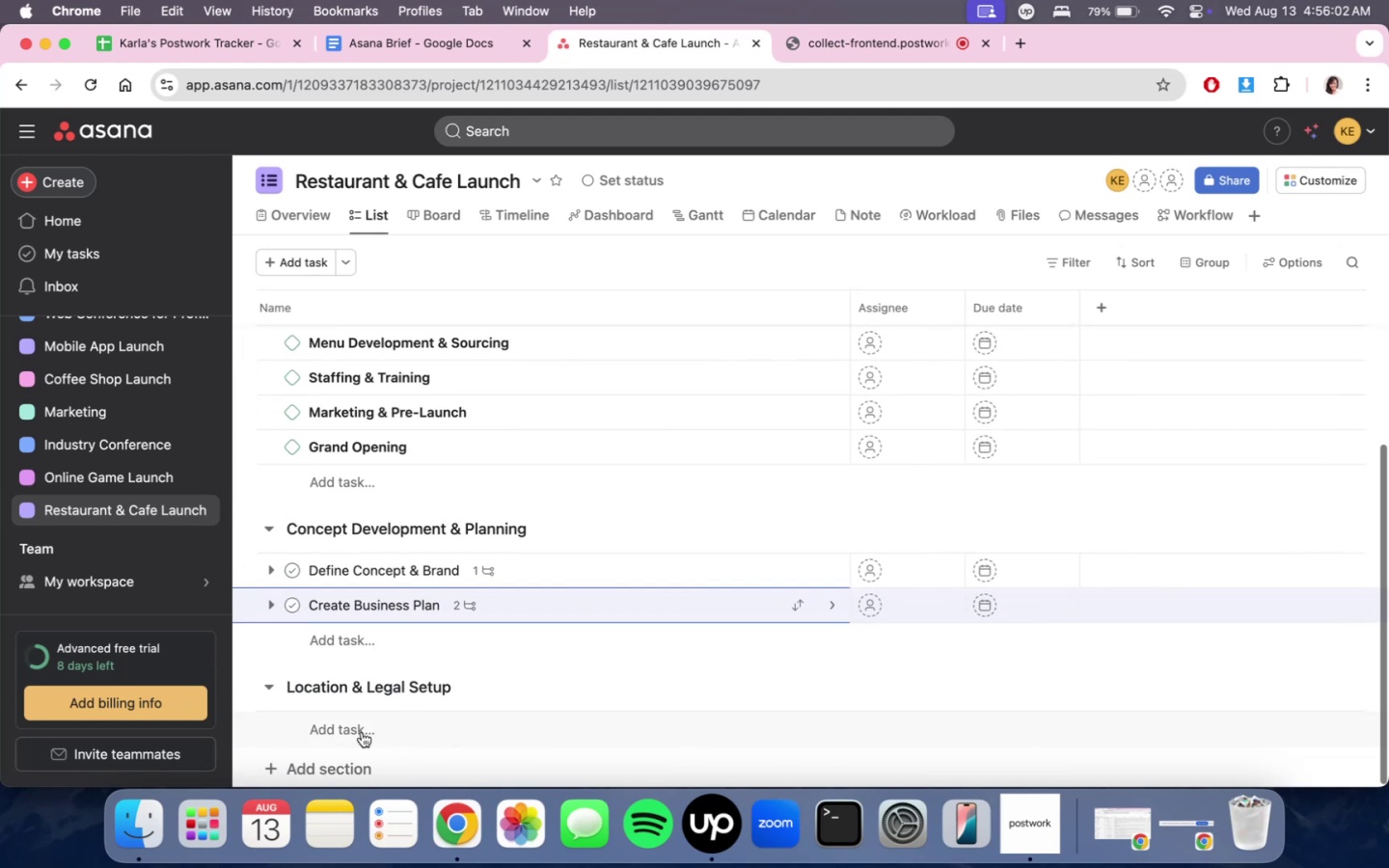 
left_click([359, 731])
 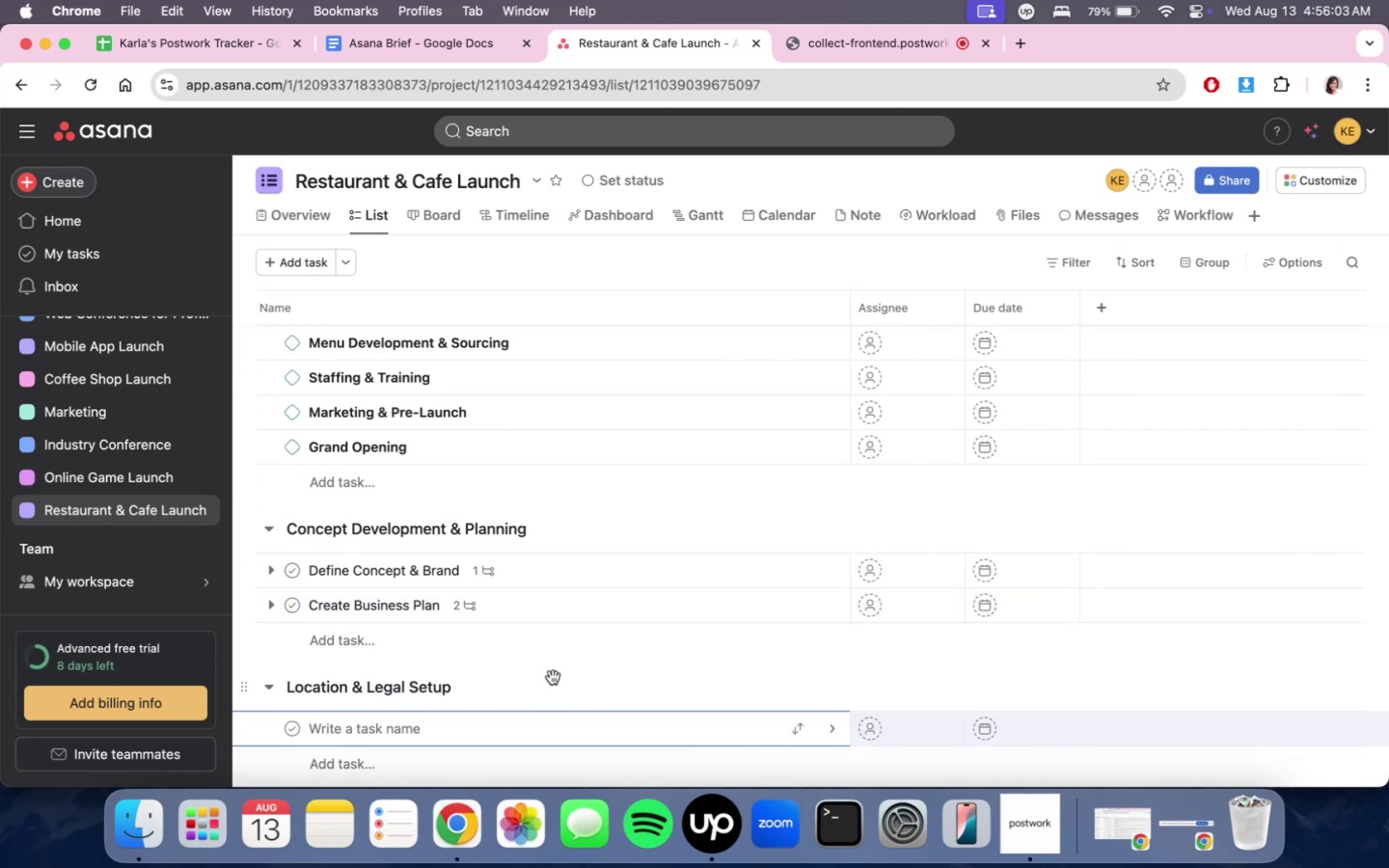 
scroll: coordinate [554, 629], scroll_direction: down, amount: 9.0
 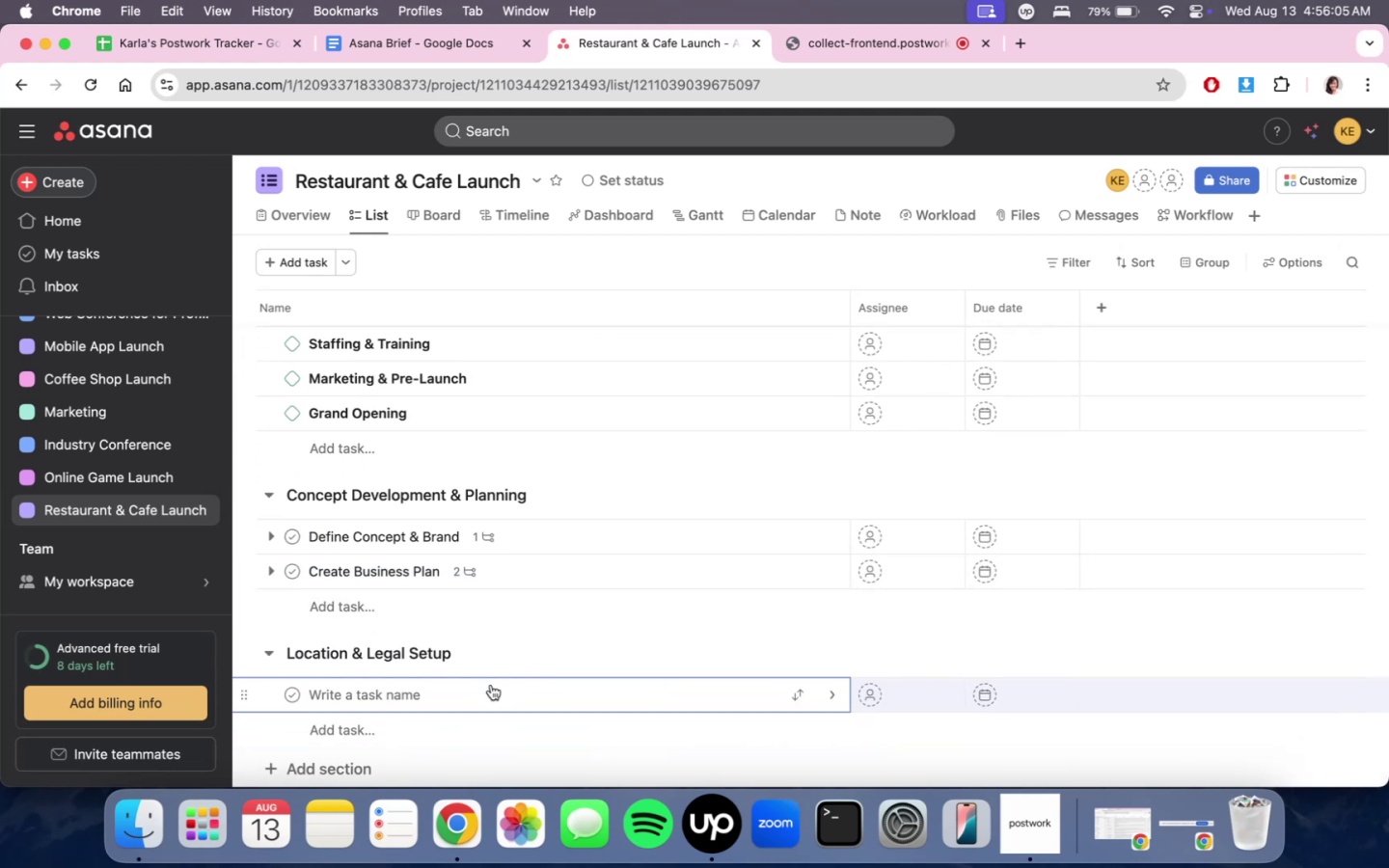 
left_click([491, 685])
 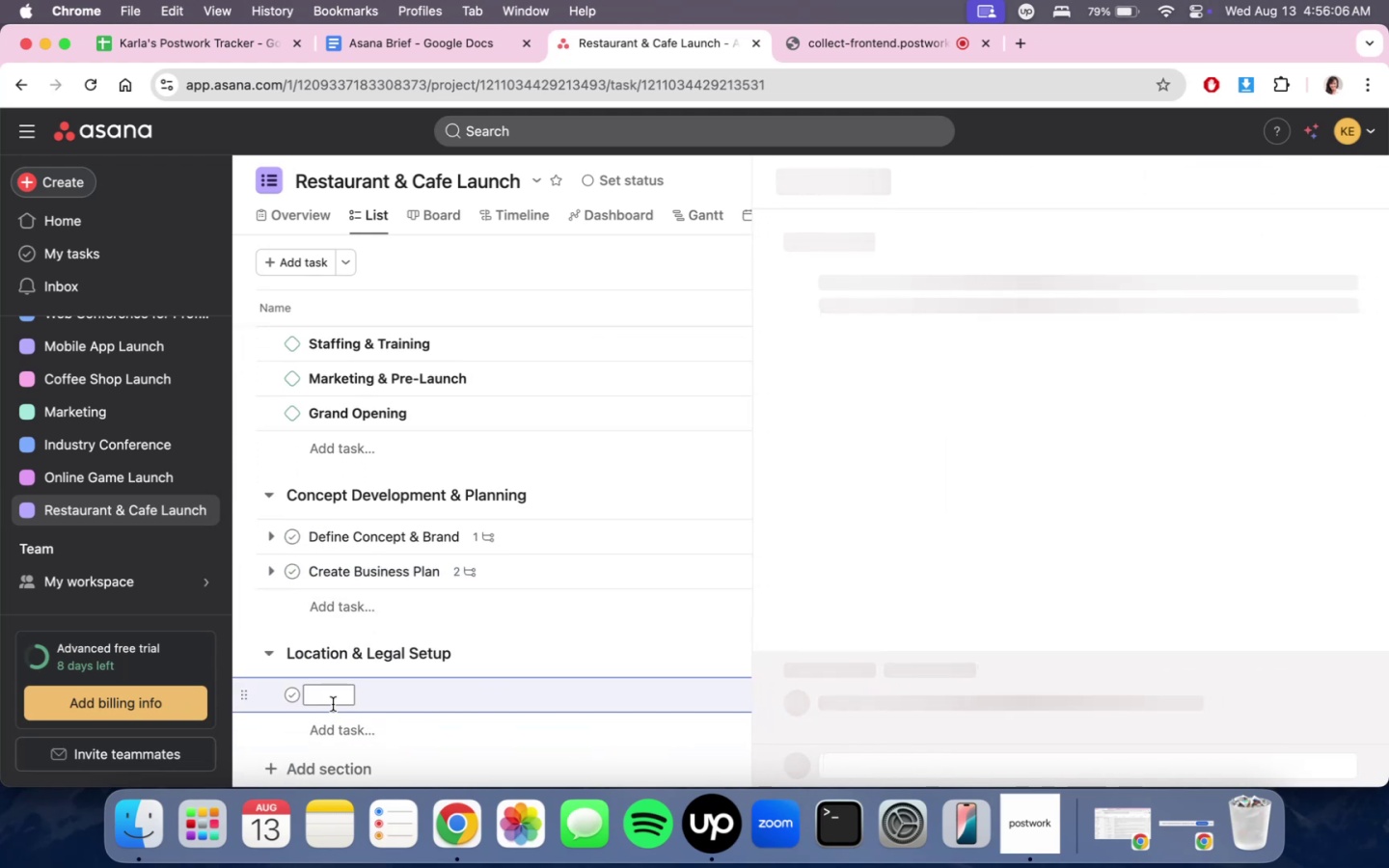 
left_click([329, 700])
 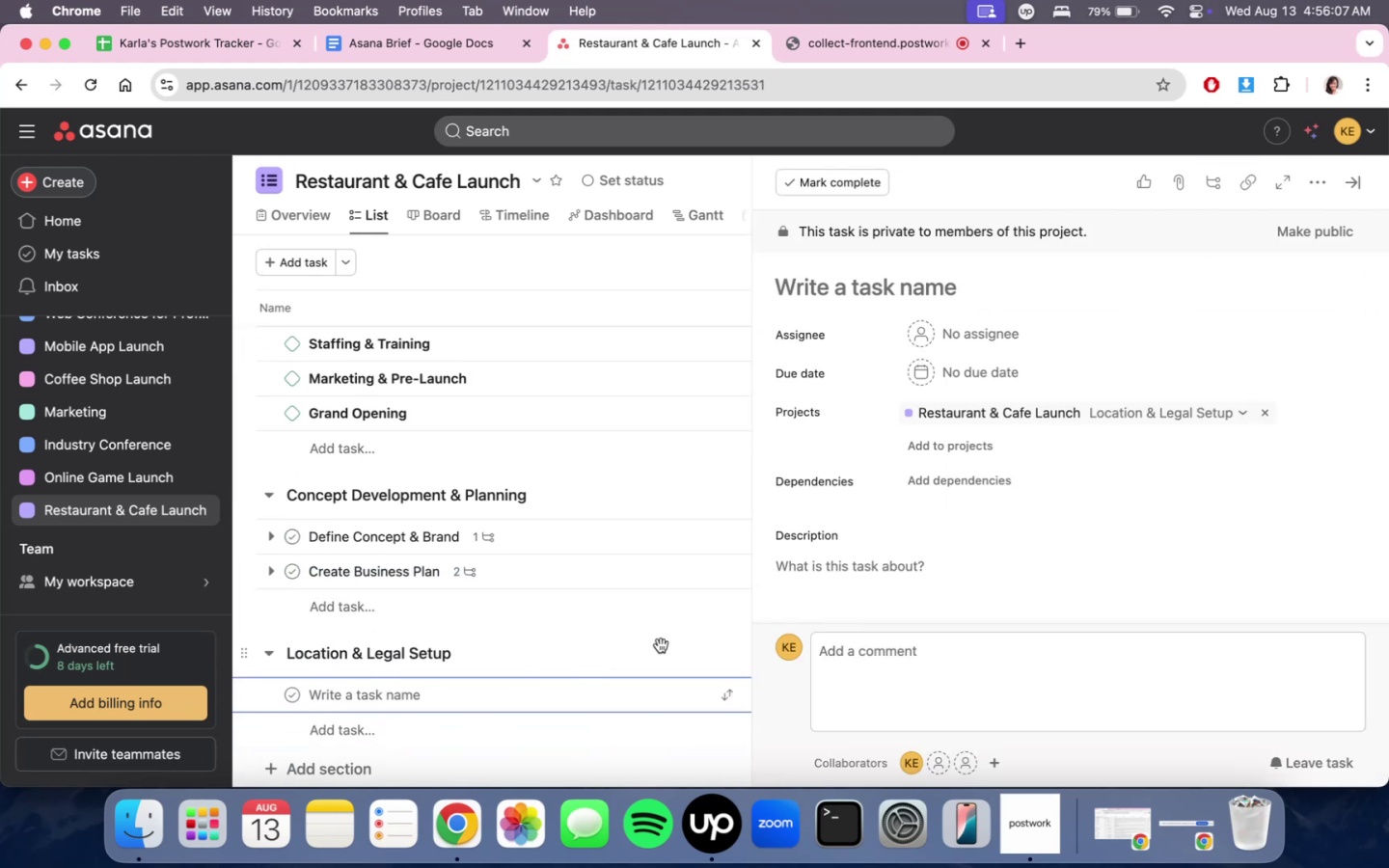 
type(Se)
key(Backspace)
type(ite selecto)
key(Backspace)
key(Backspace)
type(tion)
 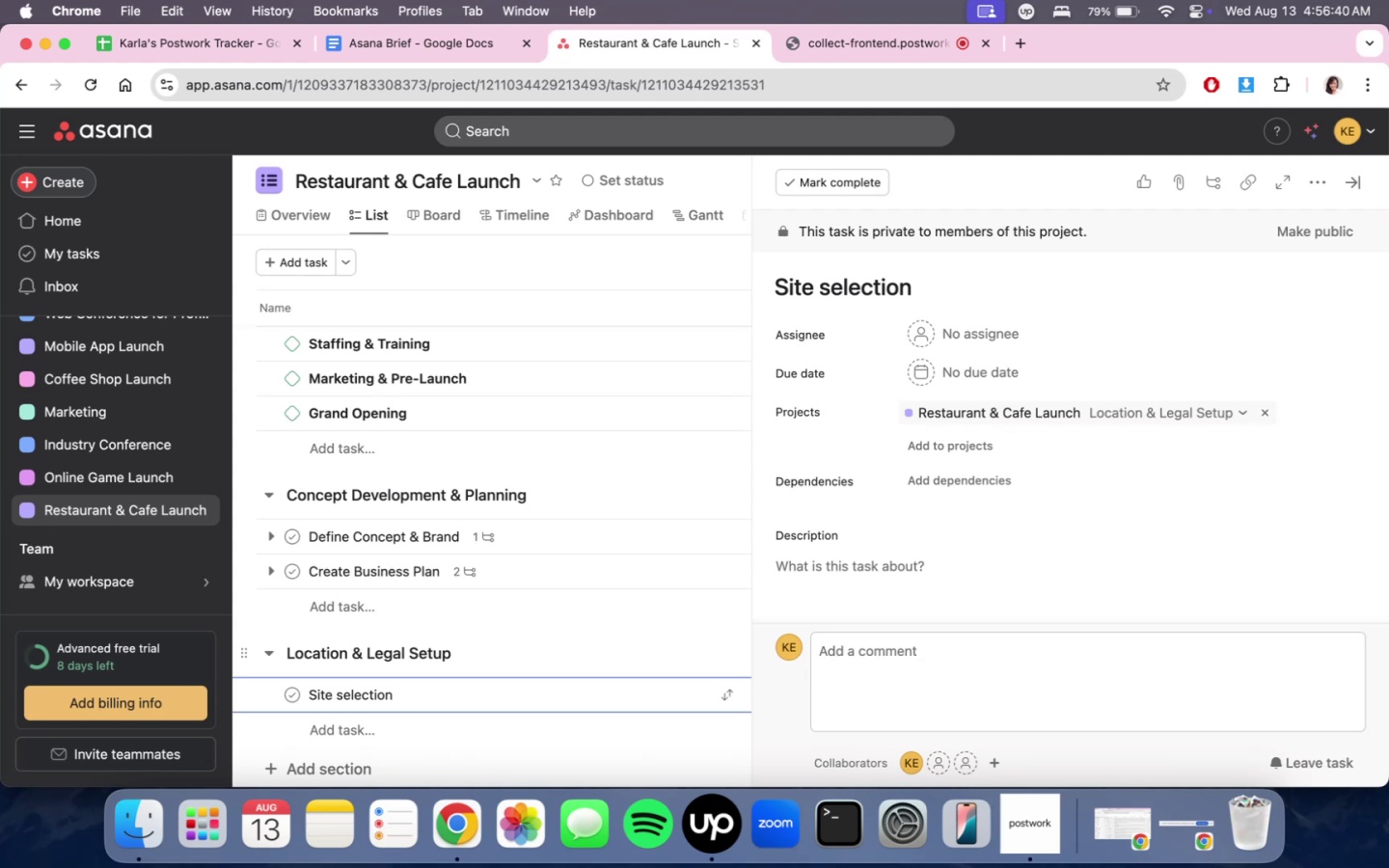 
wait(32.56)
 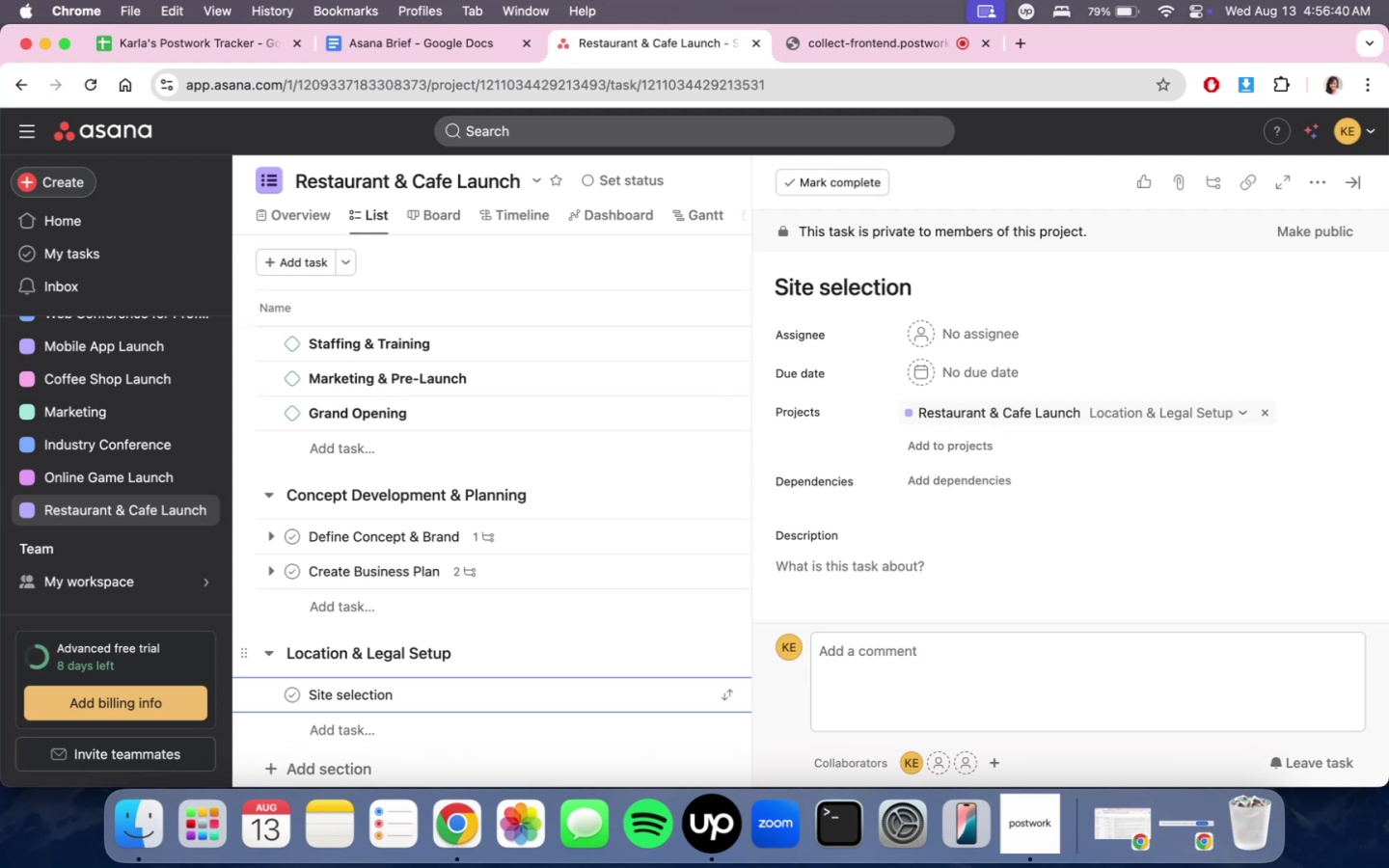 
scroll: coordinate [649, 532], scroll_direction: down, amount: 4.0
 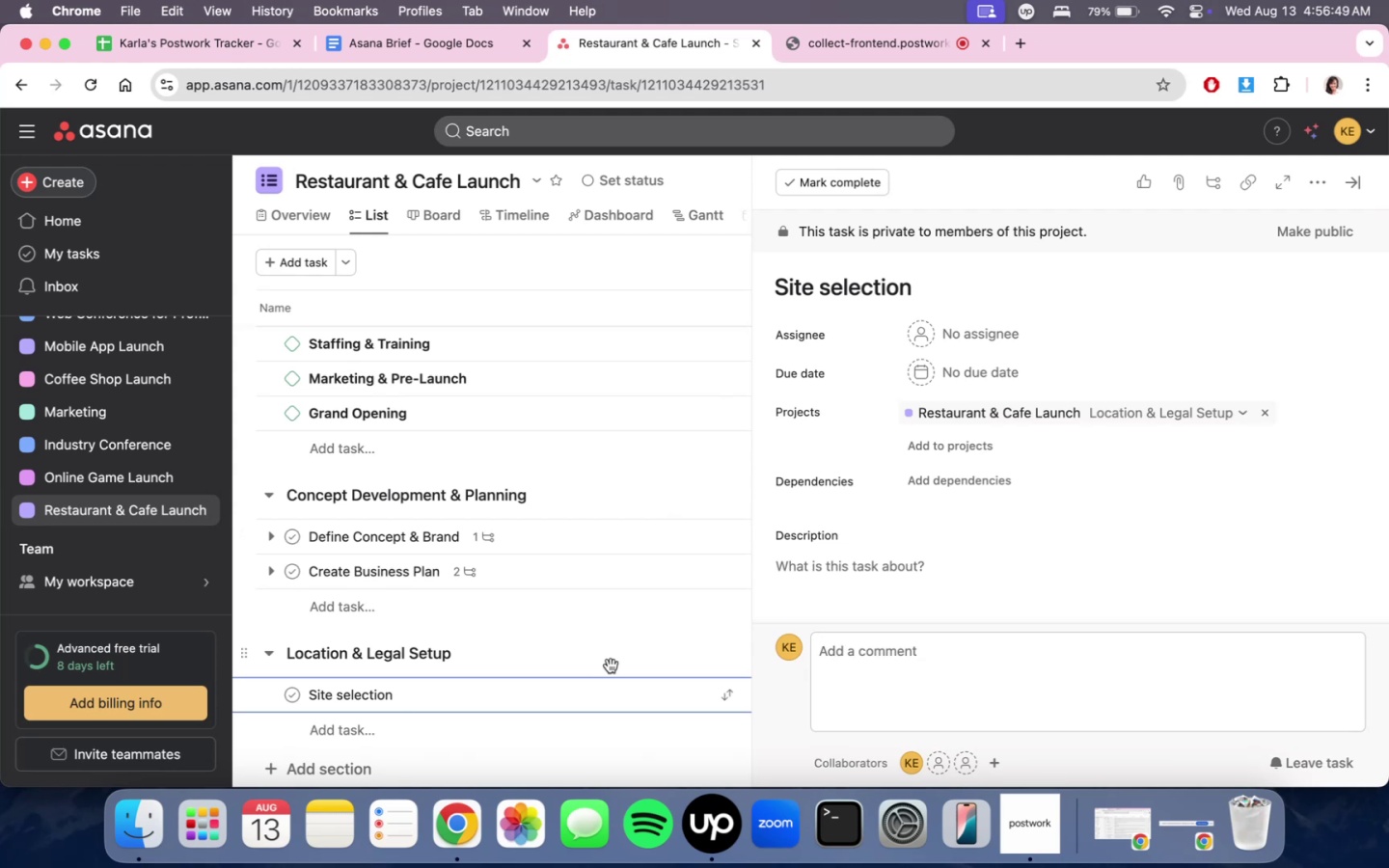 
wait(5.53)
 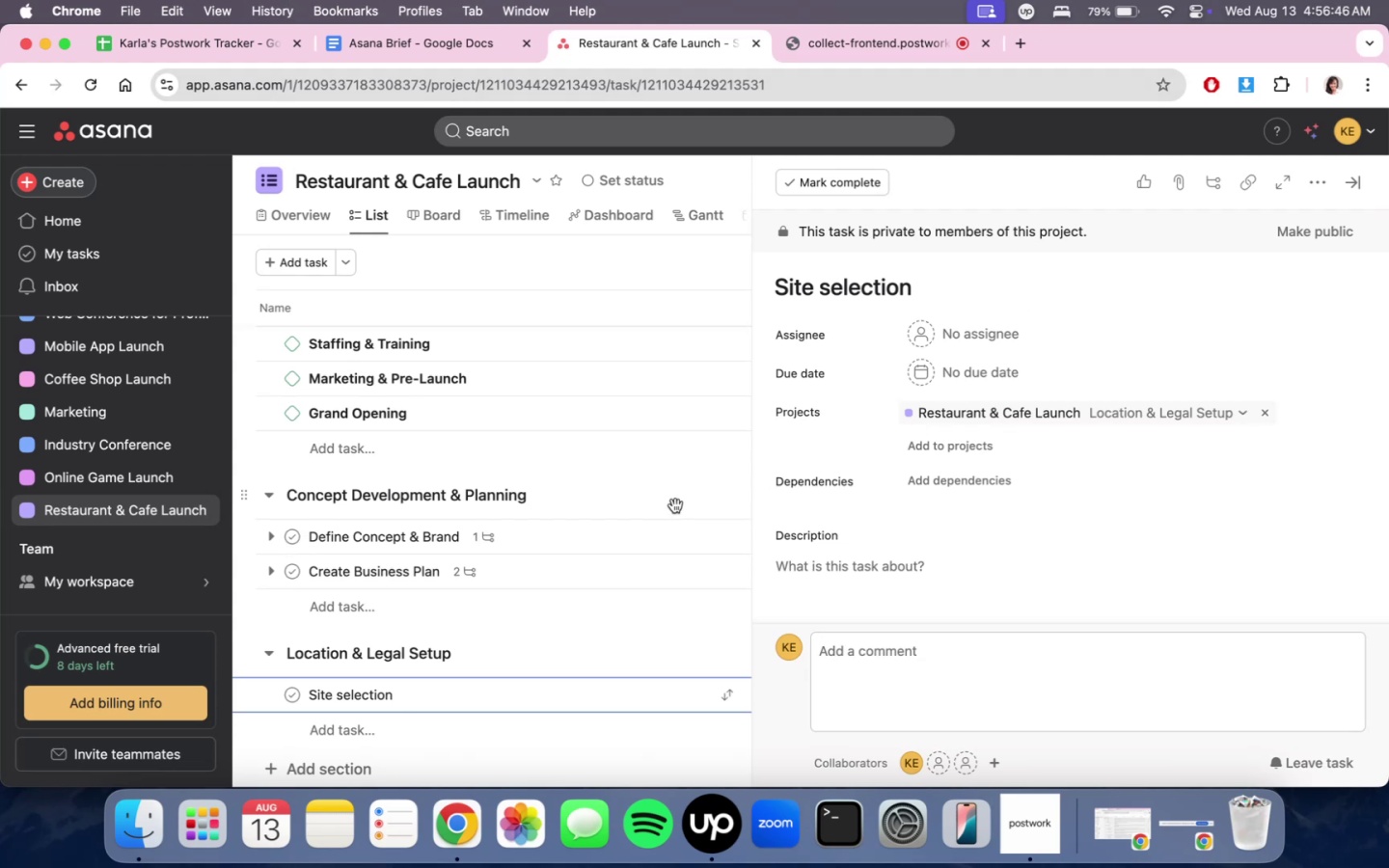 
type( & lE)
key(Backspace)
key(Backspace)
type(Lease Negotita)
key(Backspace)
key(Backspace)
type(ation)
 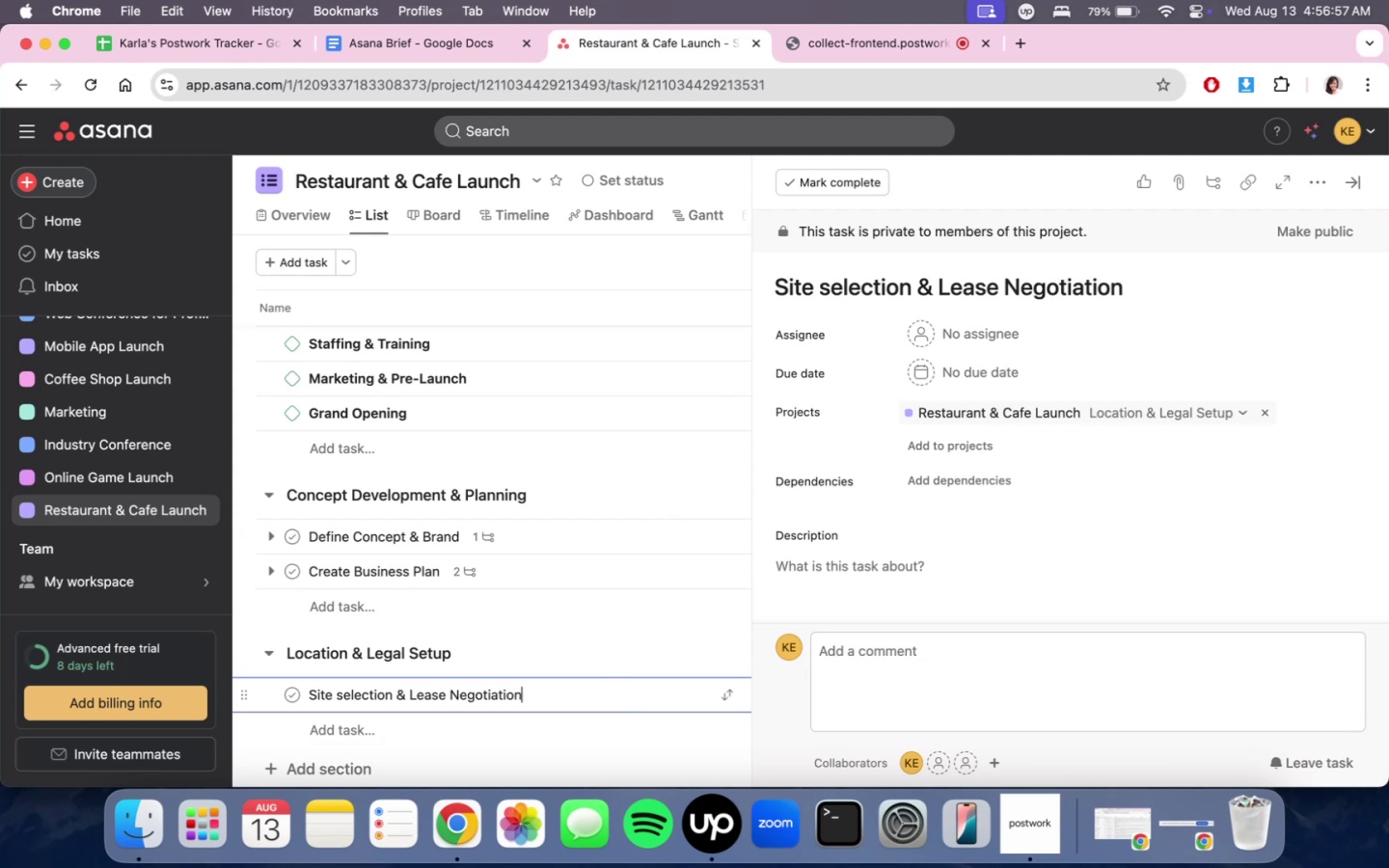 
key(Enter)
 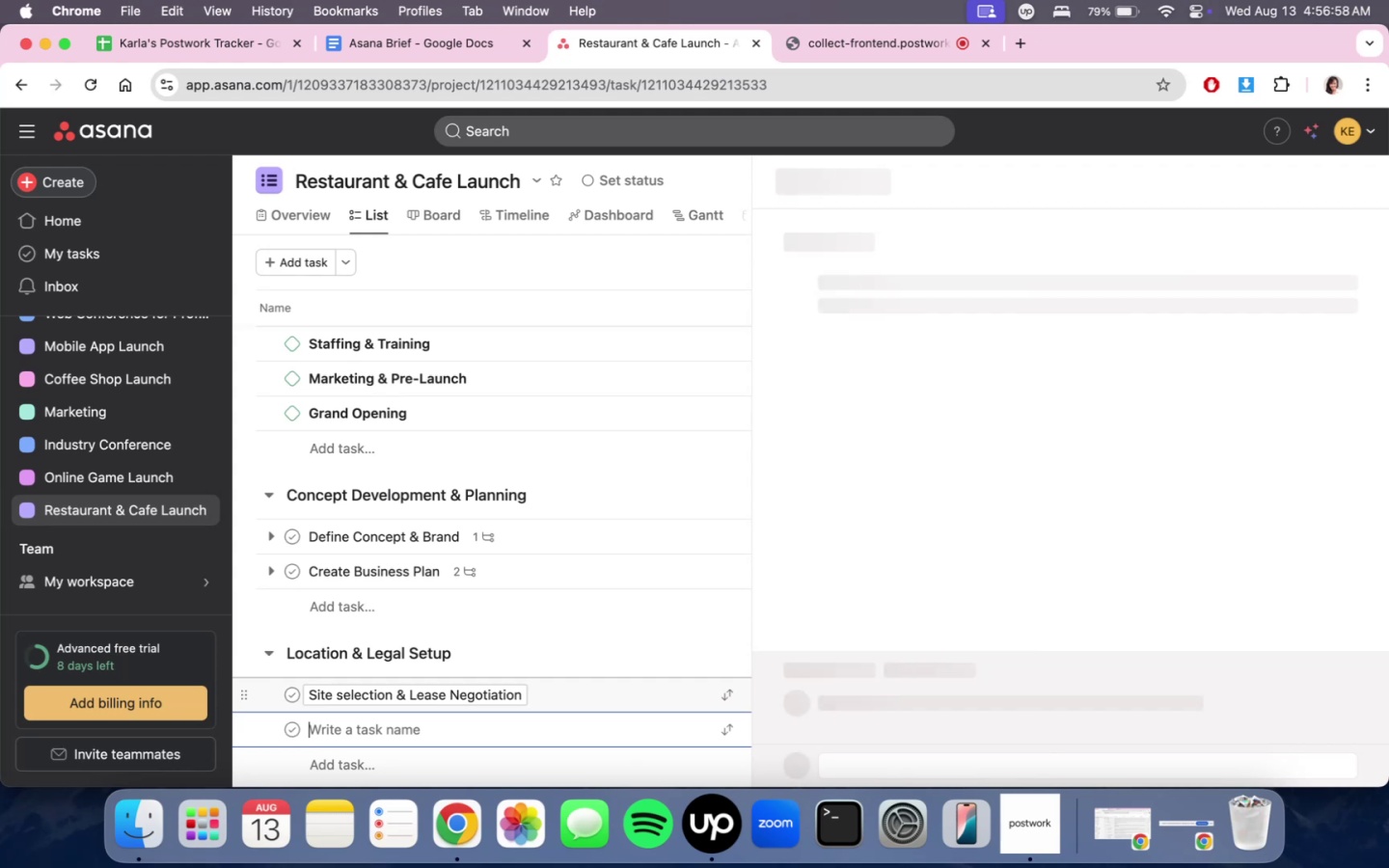 
hold_key(key=ShiftLeft, duration=1.01)
 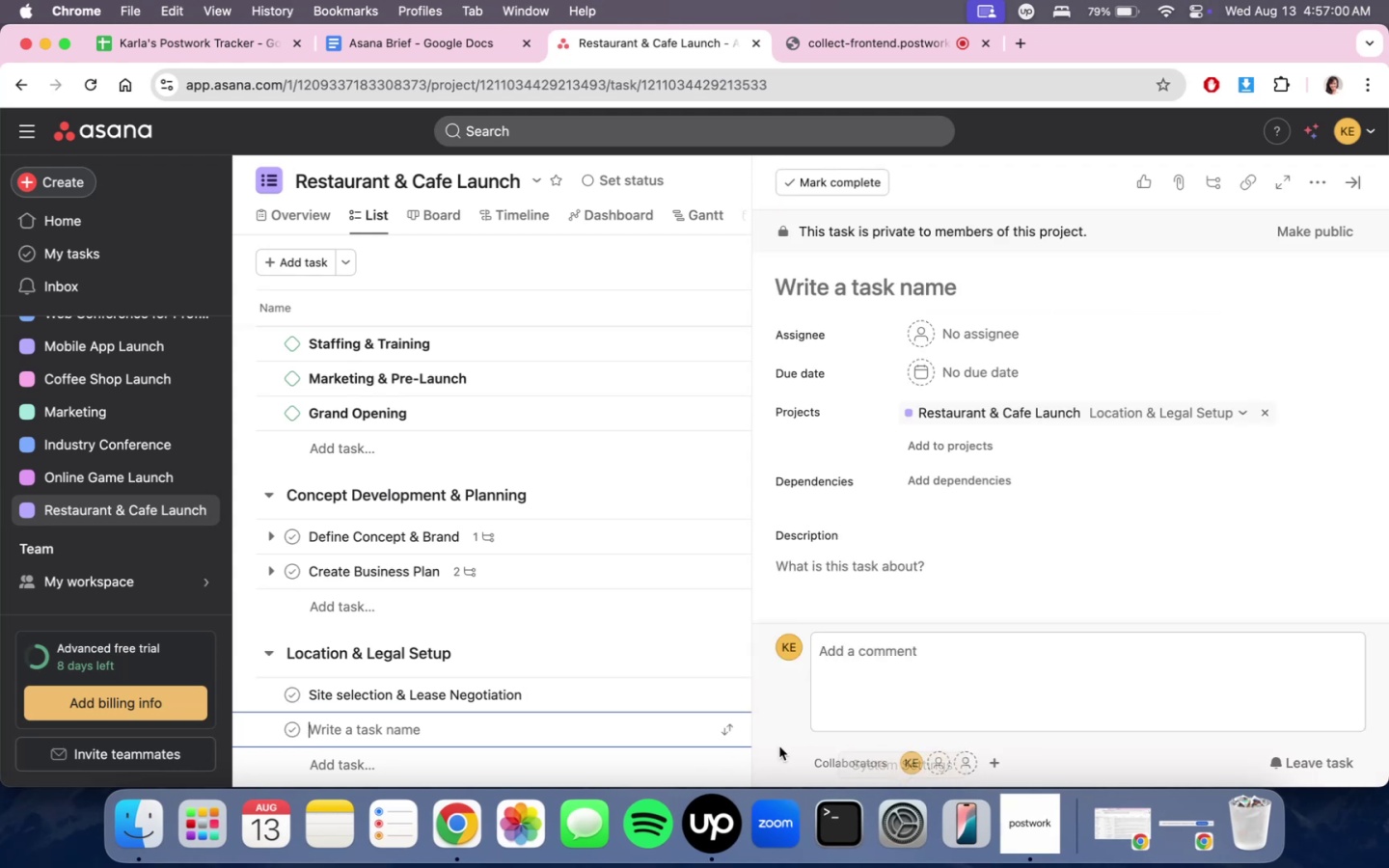 
left_click([627, 710])
 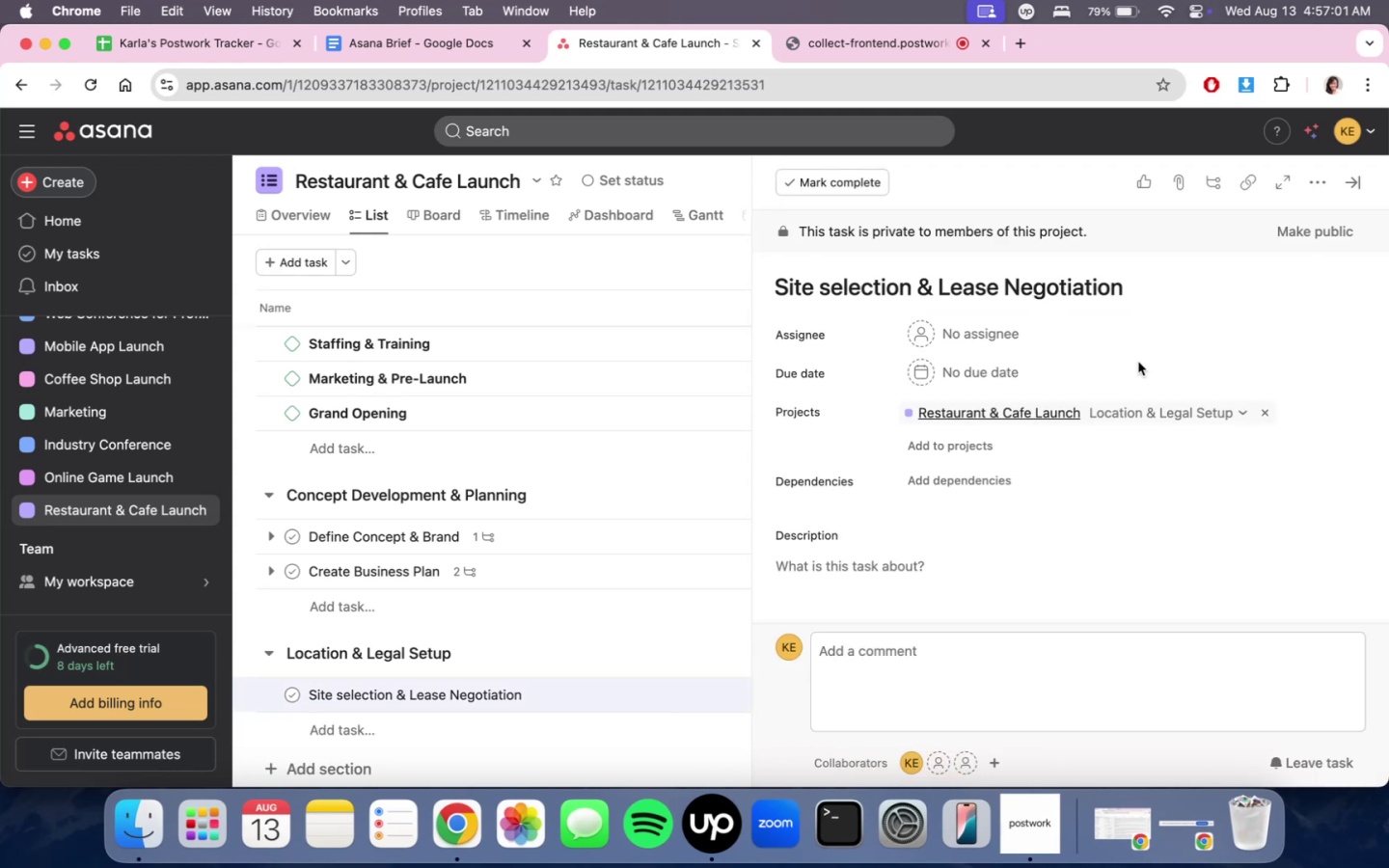 
scroll: coordinate [1295, 288], scroll_direction: down, amount: 3.0
 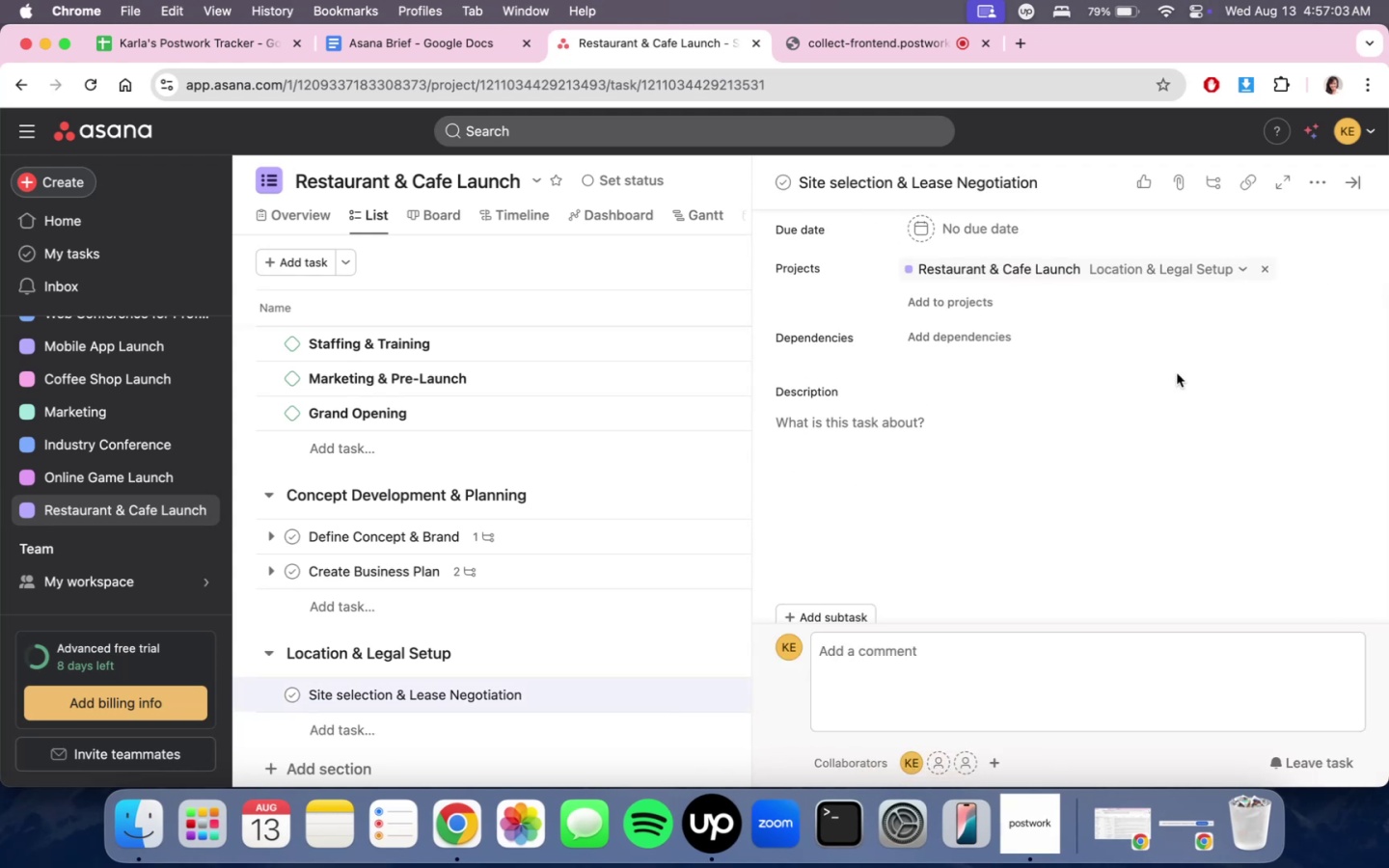 
left_click([1085, 447])
 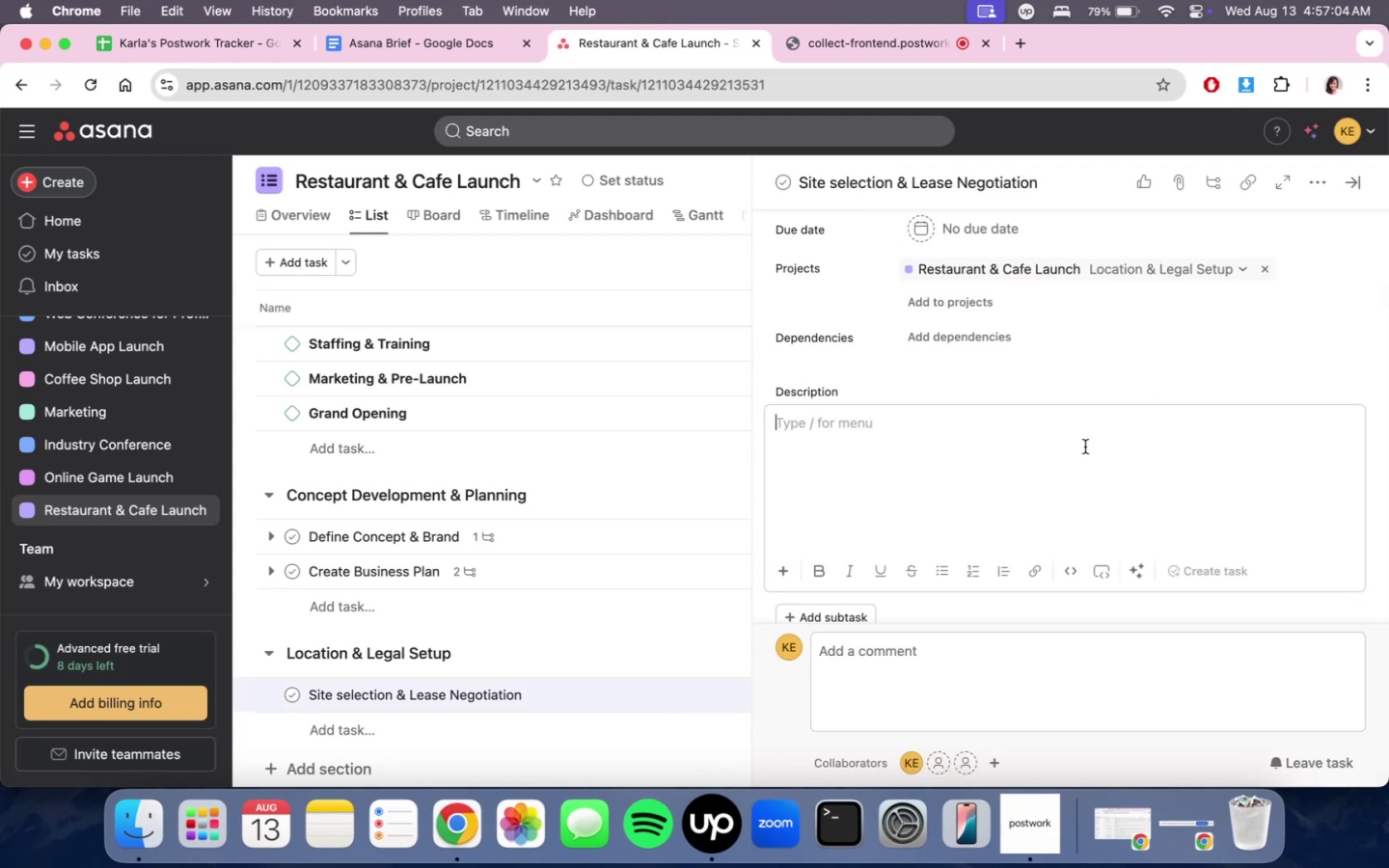 
type(Identify )
key(Backspace)
type(, evaluta)
key(Backspace)
key(Backspace)
type(ate, and secure a suitable lcati)
key(Backspace)
key(Backspace)
key(Backspace)
key(Backspace)
type(ocation.)
 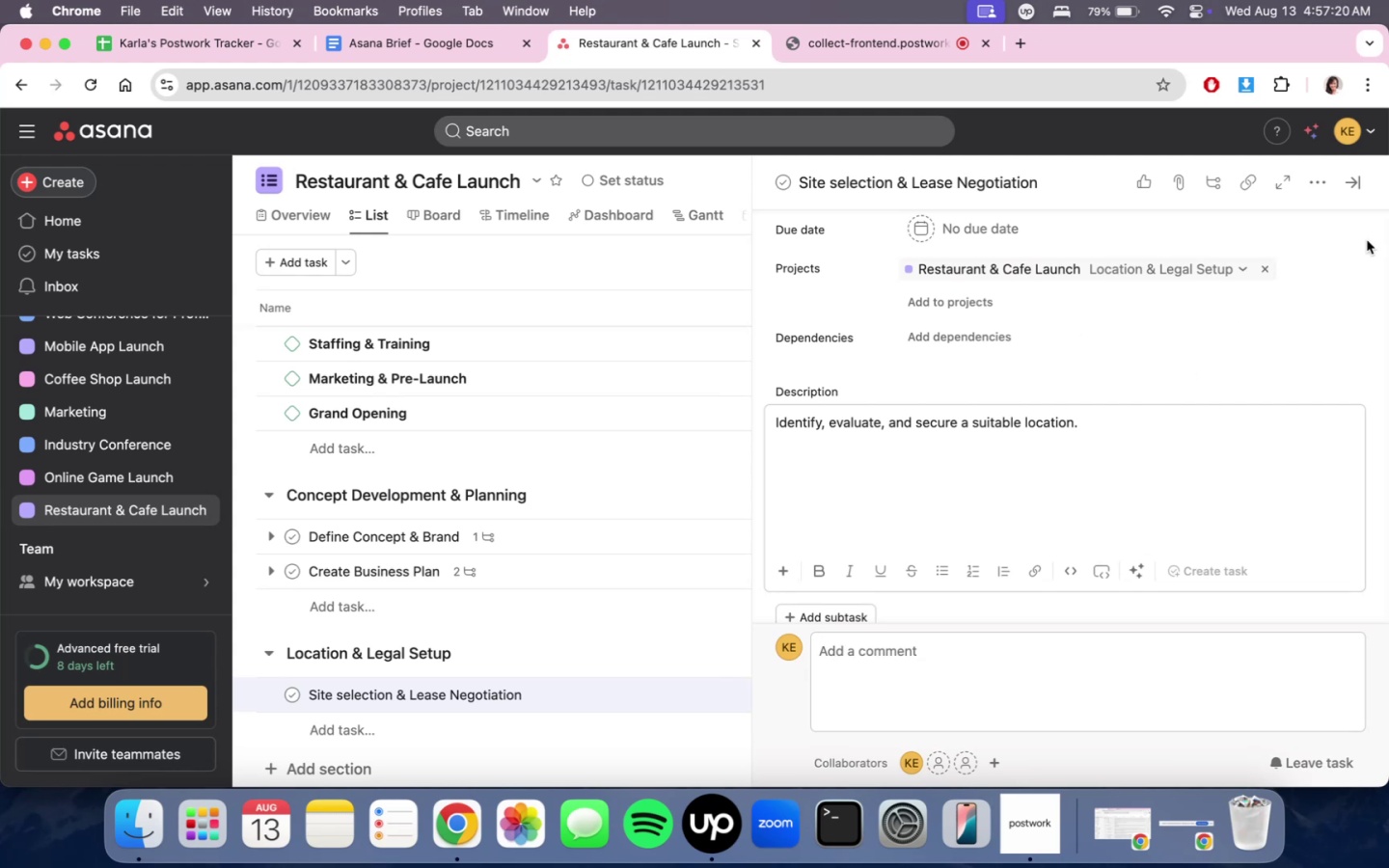 
left_click([1360, 184])
 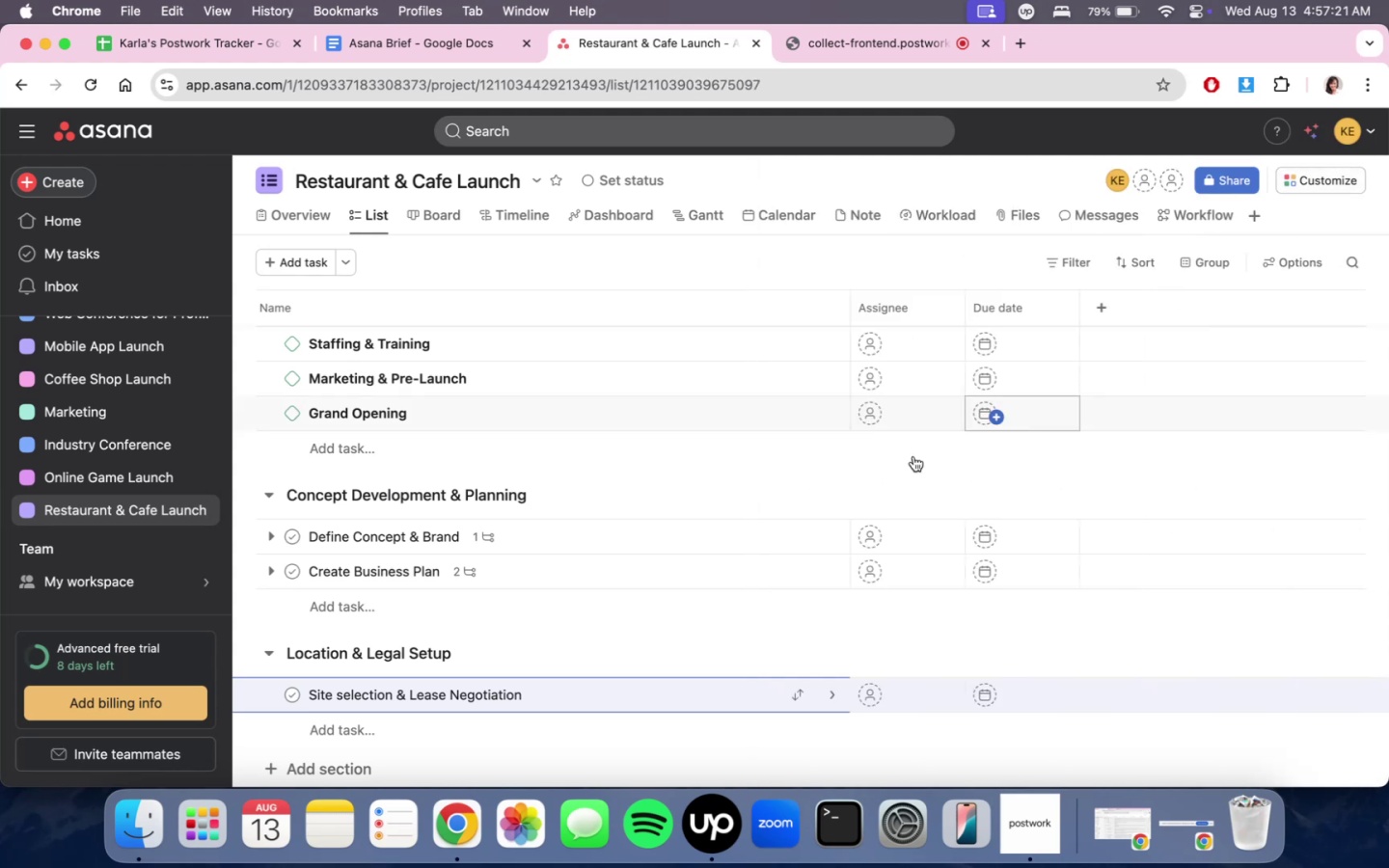 
scroll: coordinate [614, 641], scroll_direction: down, amount: 3.0
 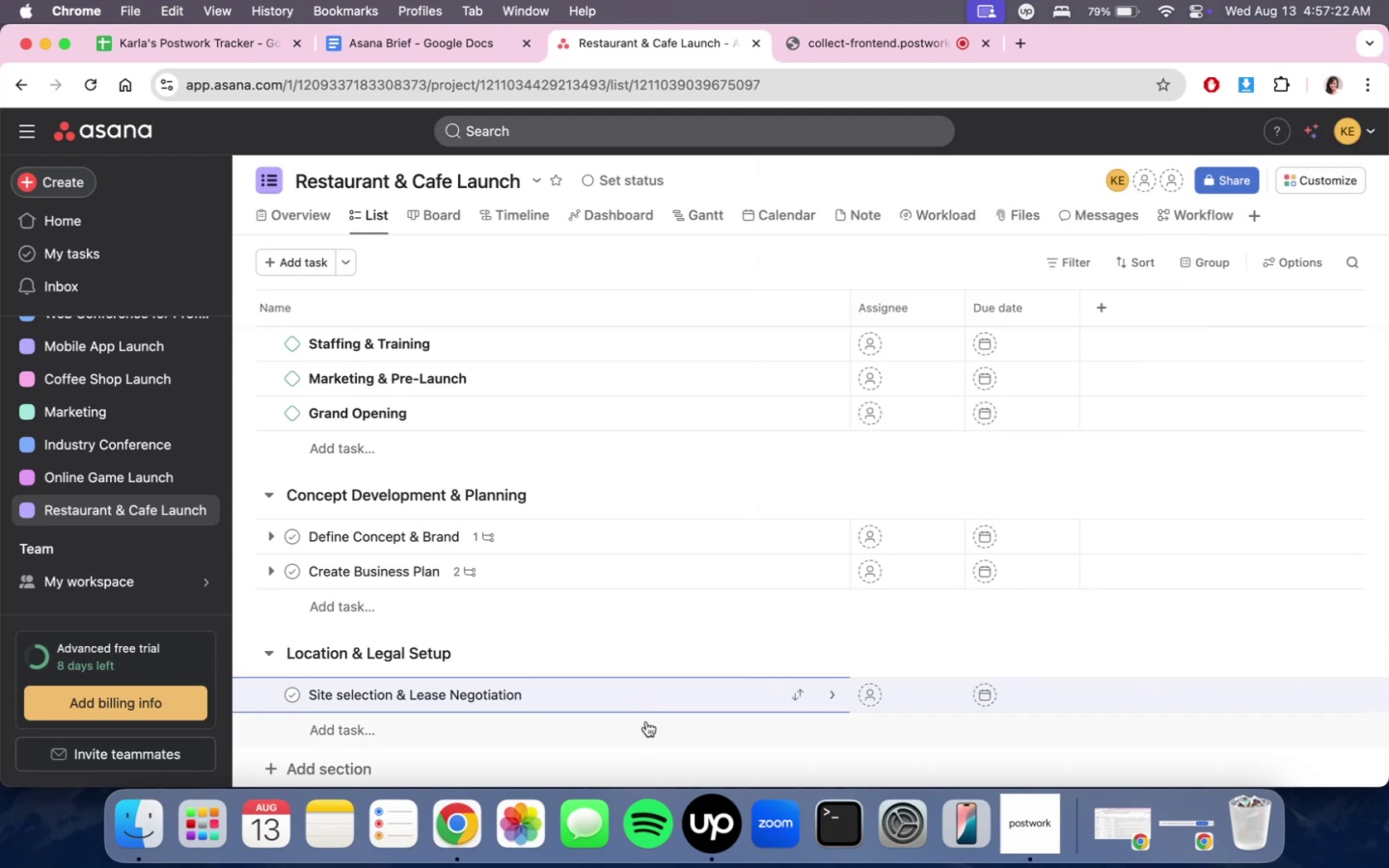 
left_click([655, 704])
 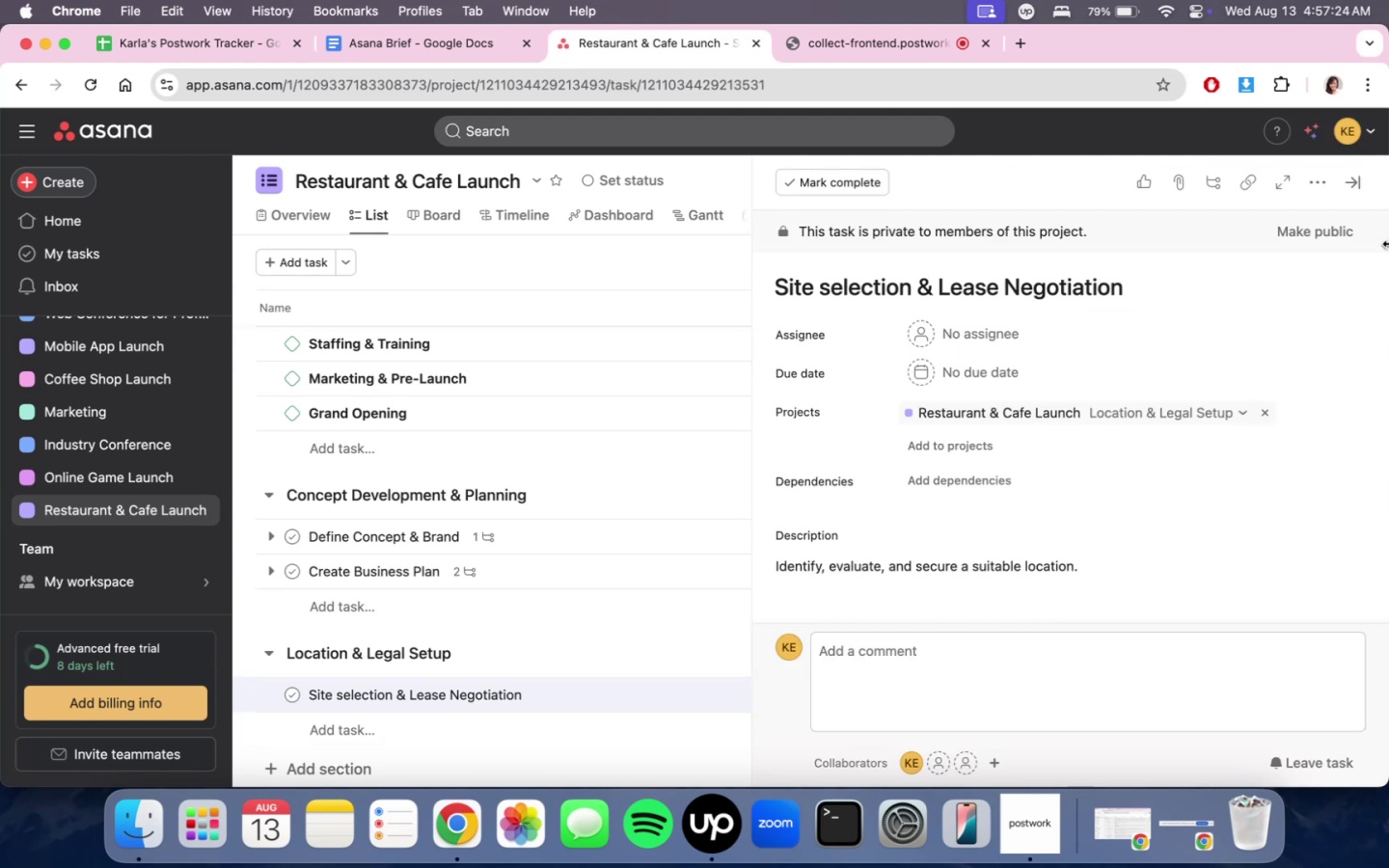 
scroll: coordinate [1157, 505], scroll_direction: down, amount: 2.0
 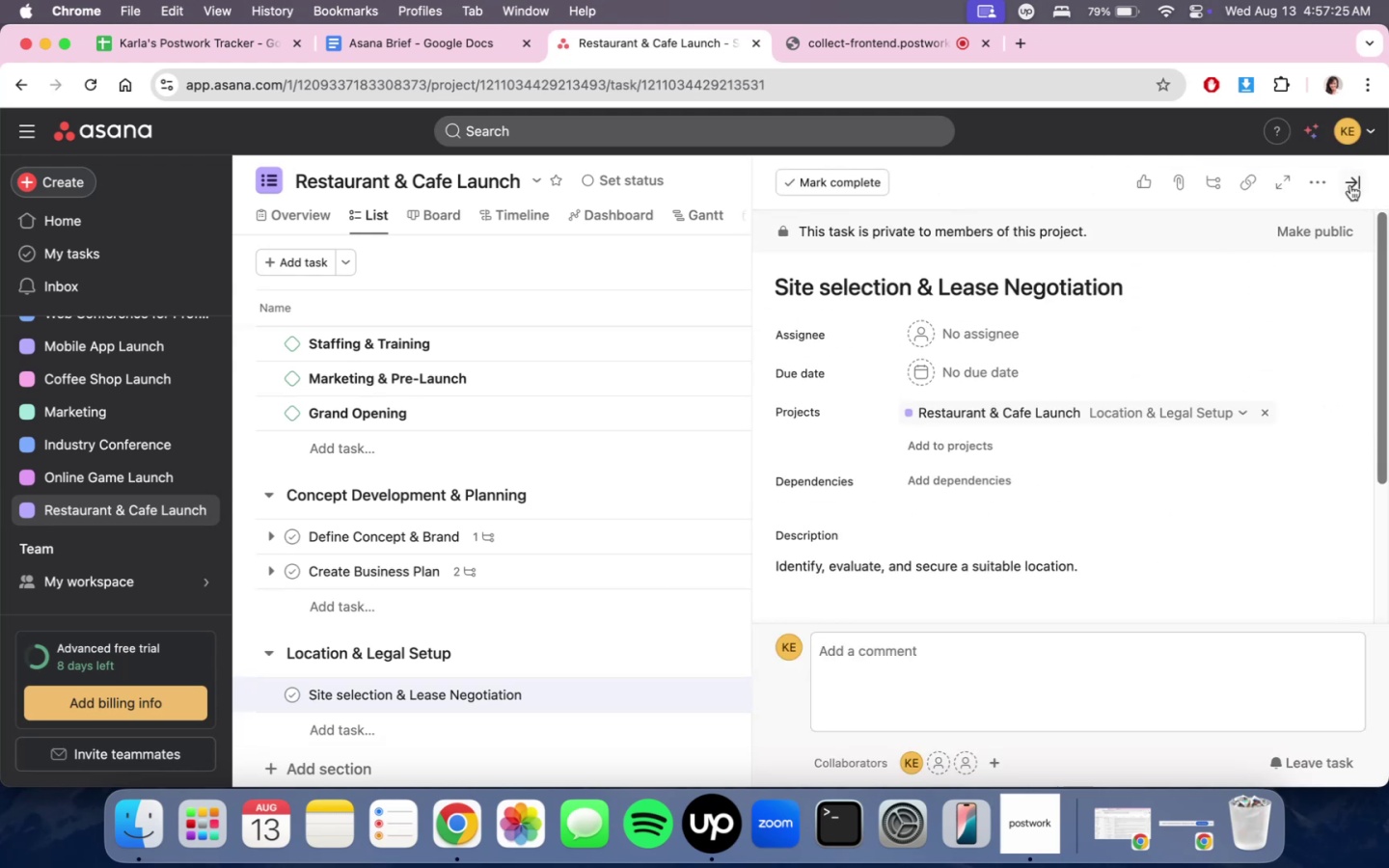 
left_click([1348, 181])
 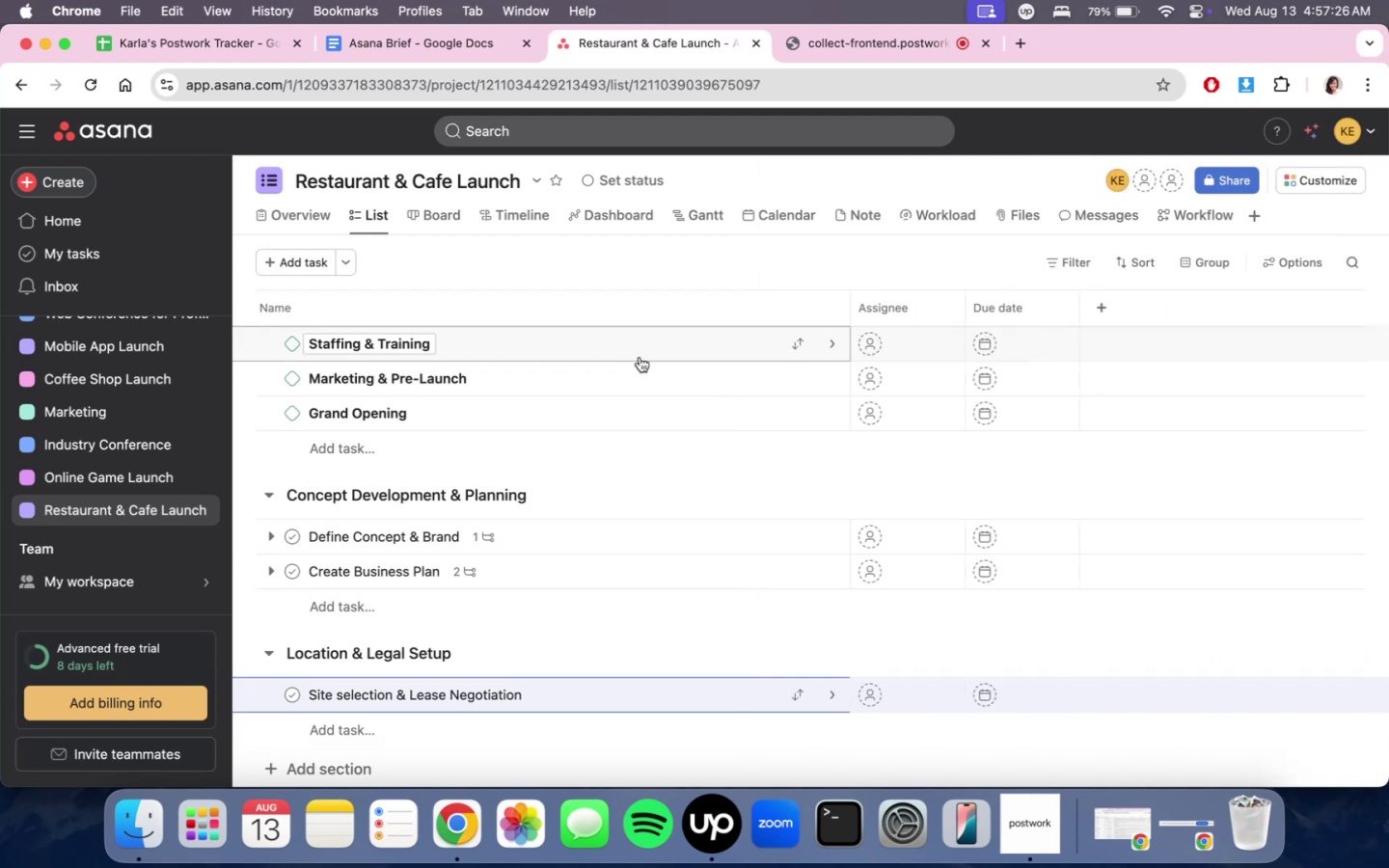 
scroll: coordinate [683, 678], scroll_direction: down, amount: 7.0
 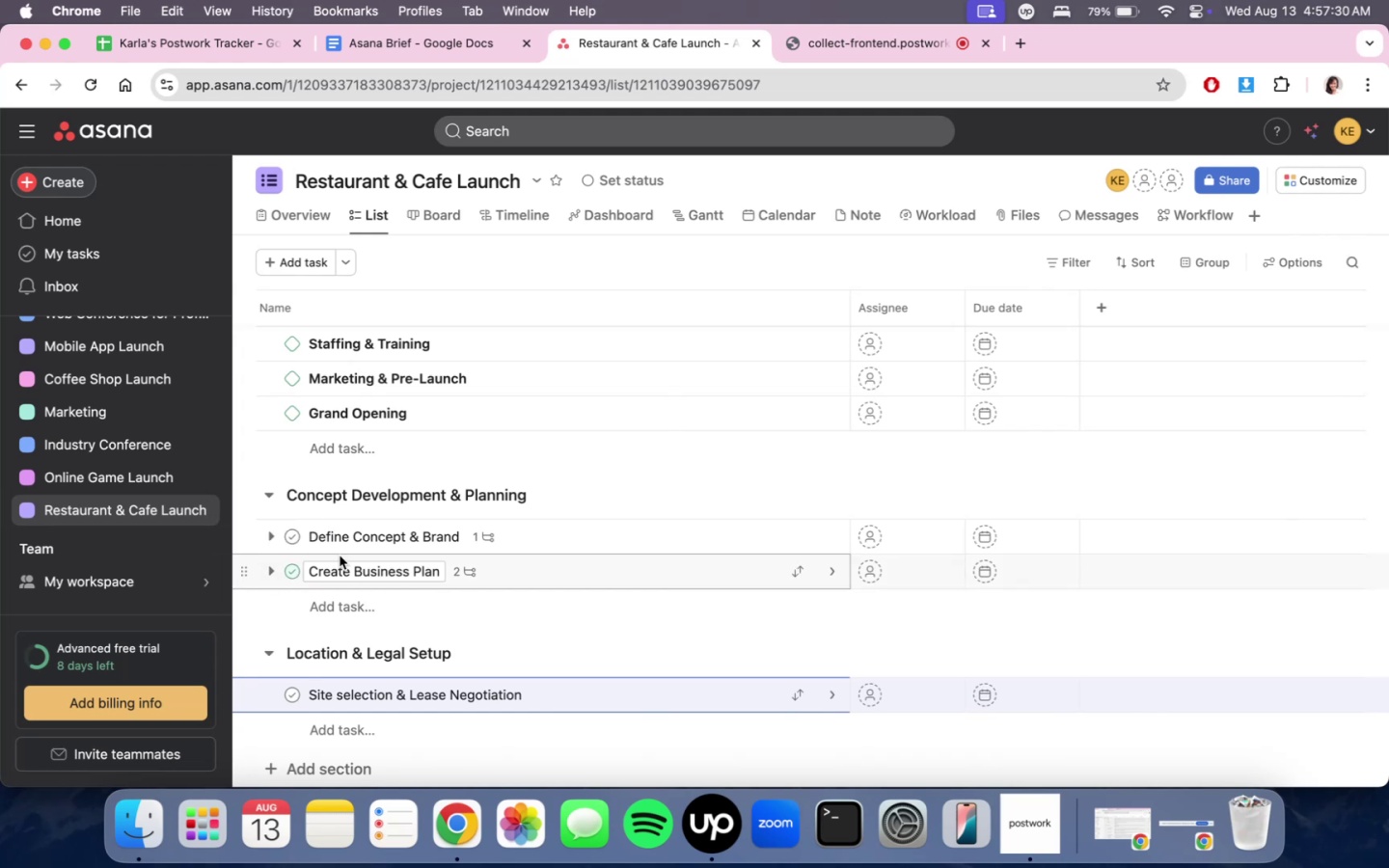 
left_click([641, 699])
 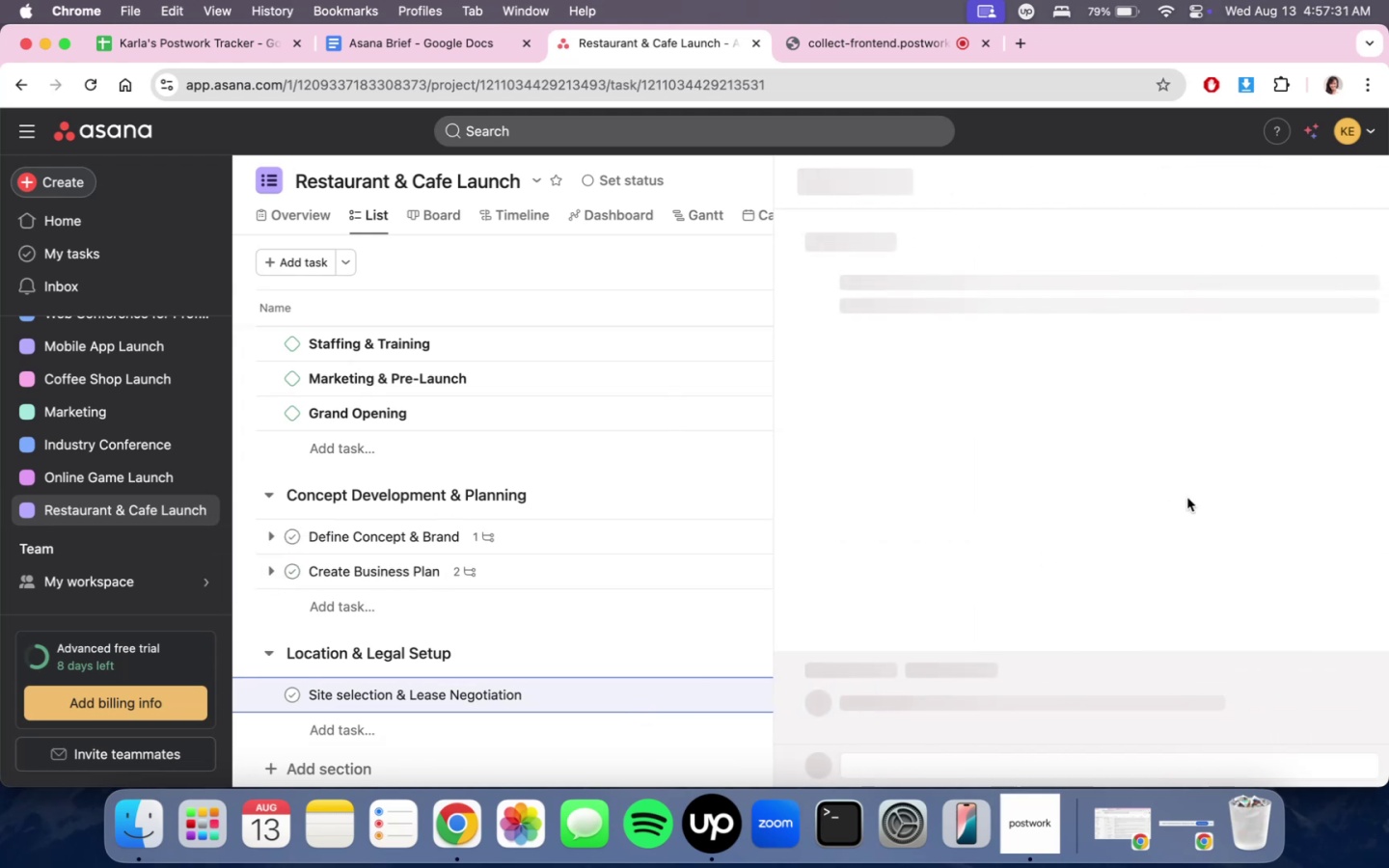 
scroll: coordinate [1169, 539], scroll_direction: down, amount: 9.0
 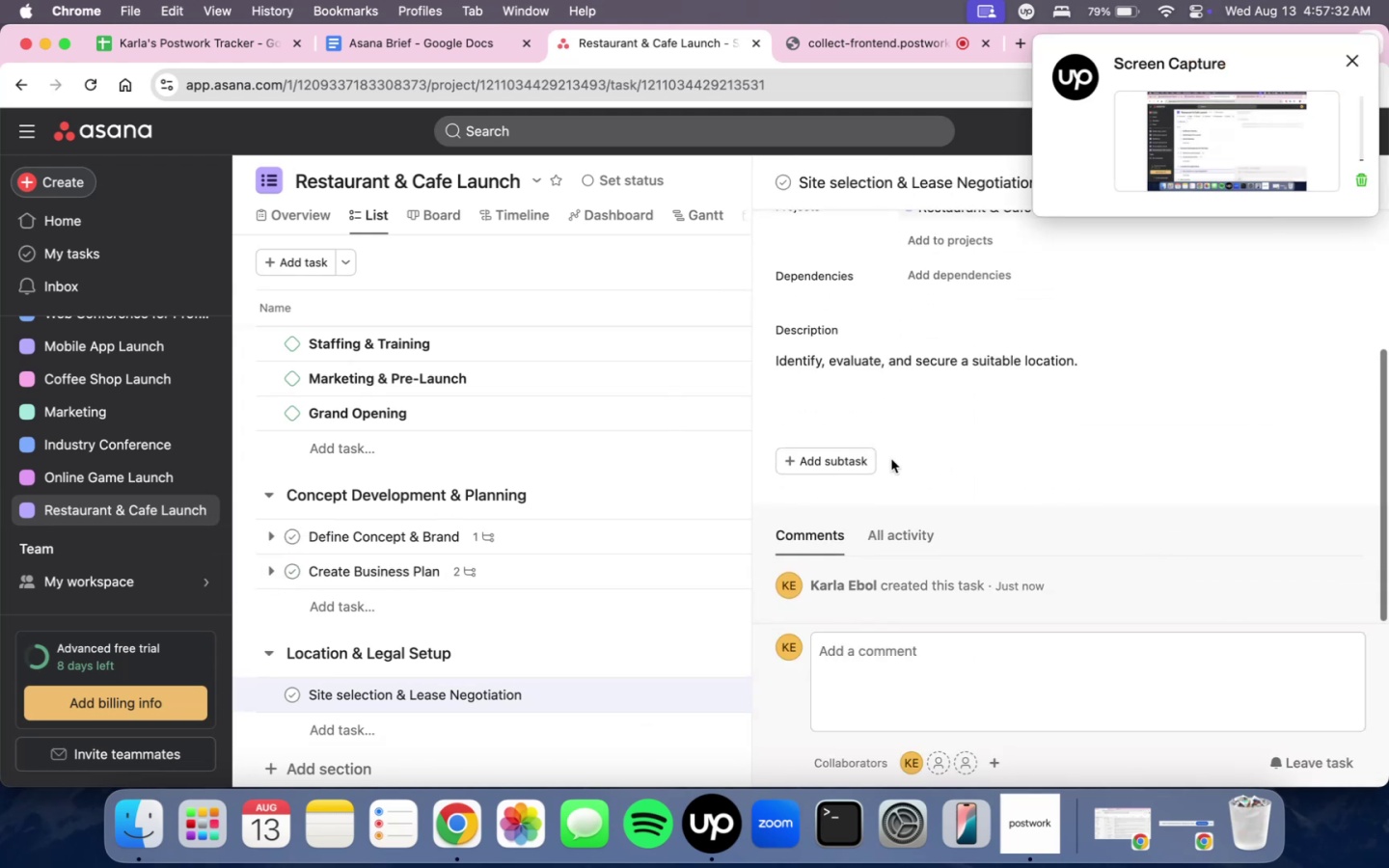 
left_click([819, 462])
 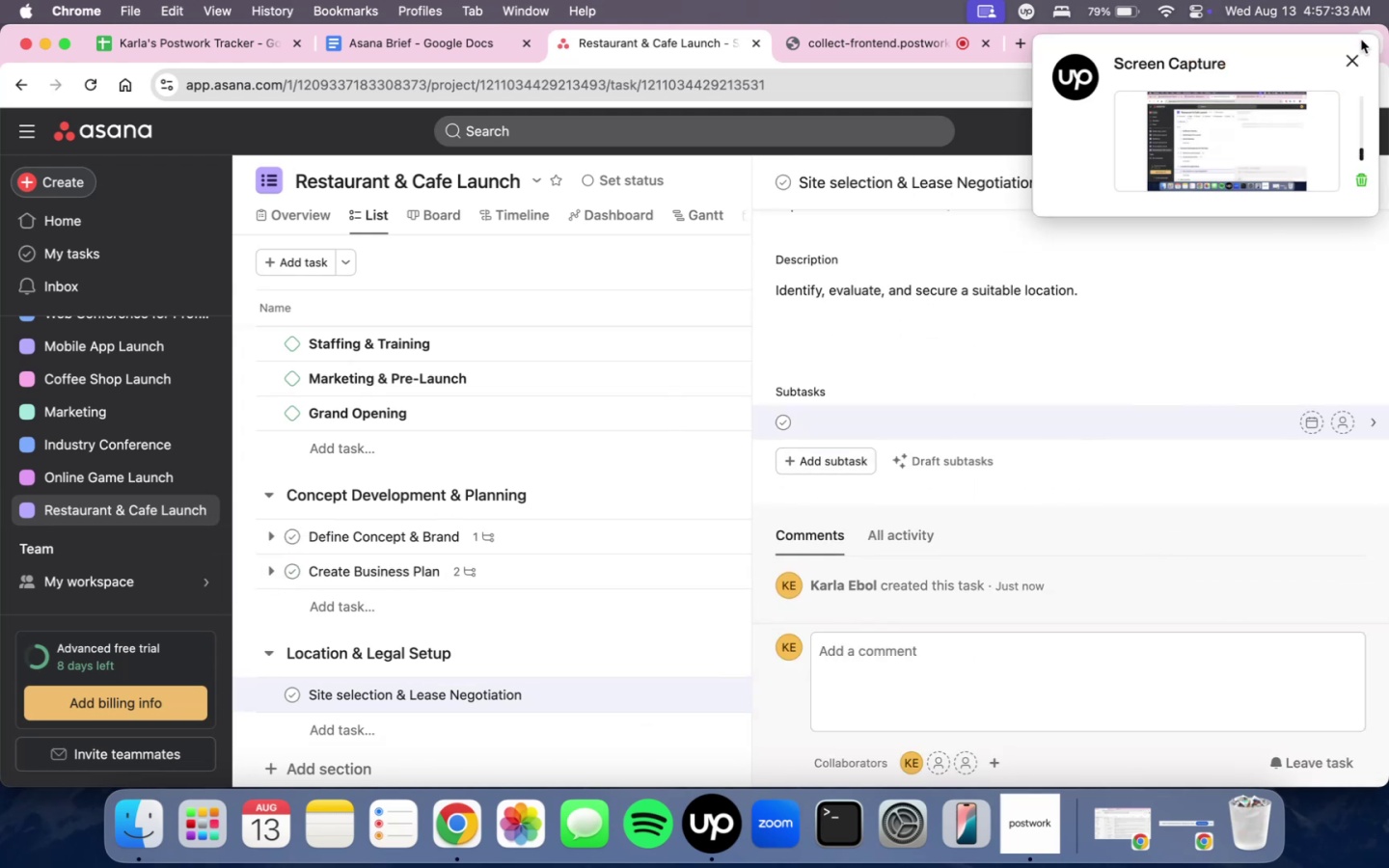 
left_click([1356, 58])
 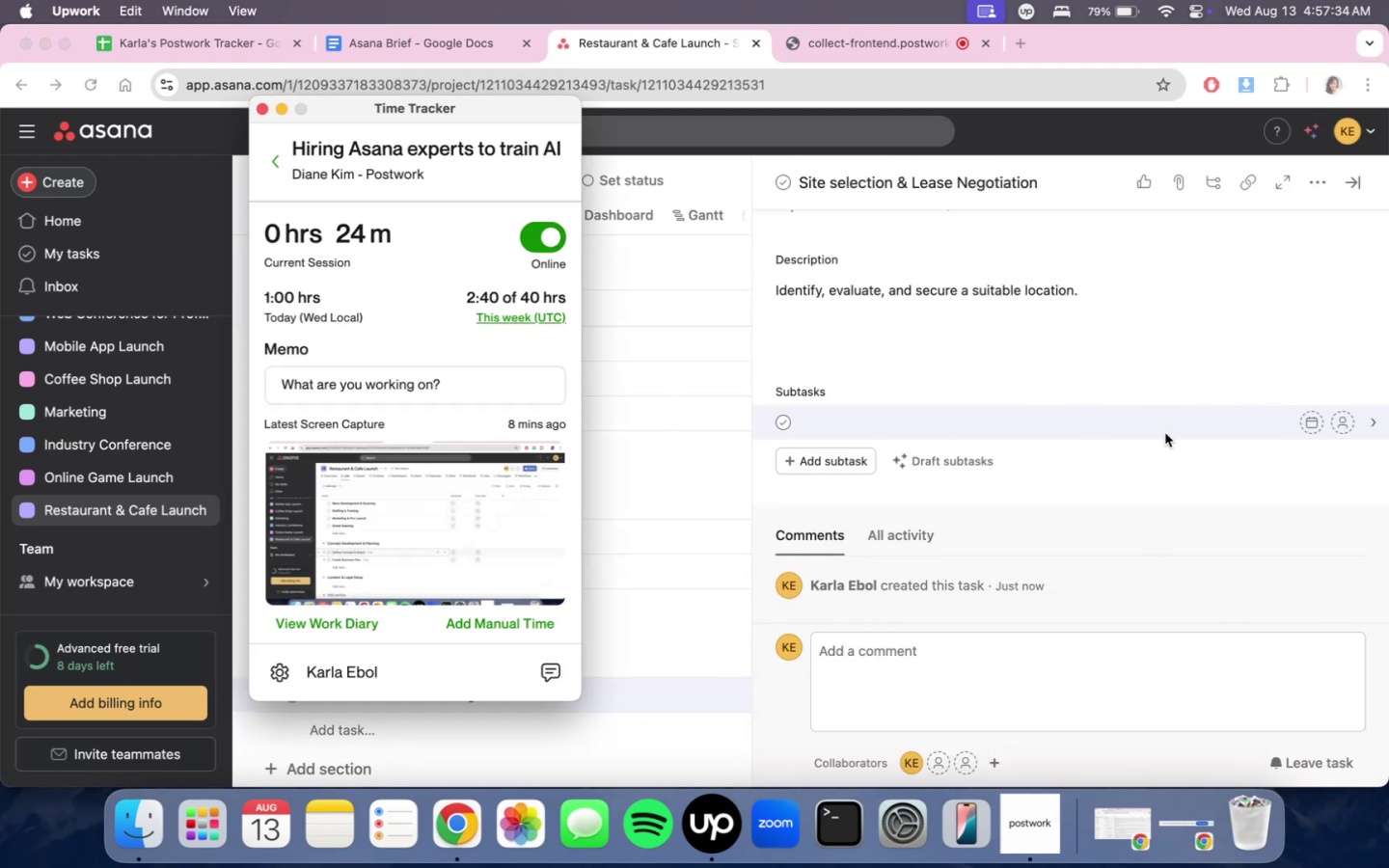 
double_click([1164, 437])
 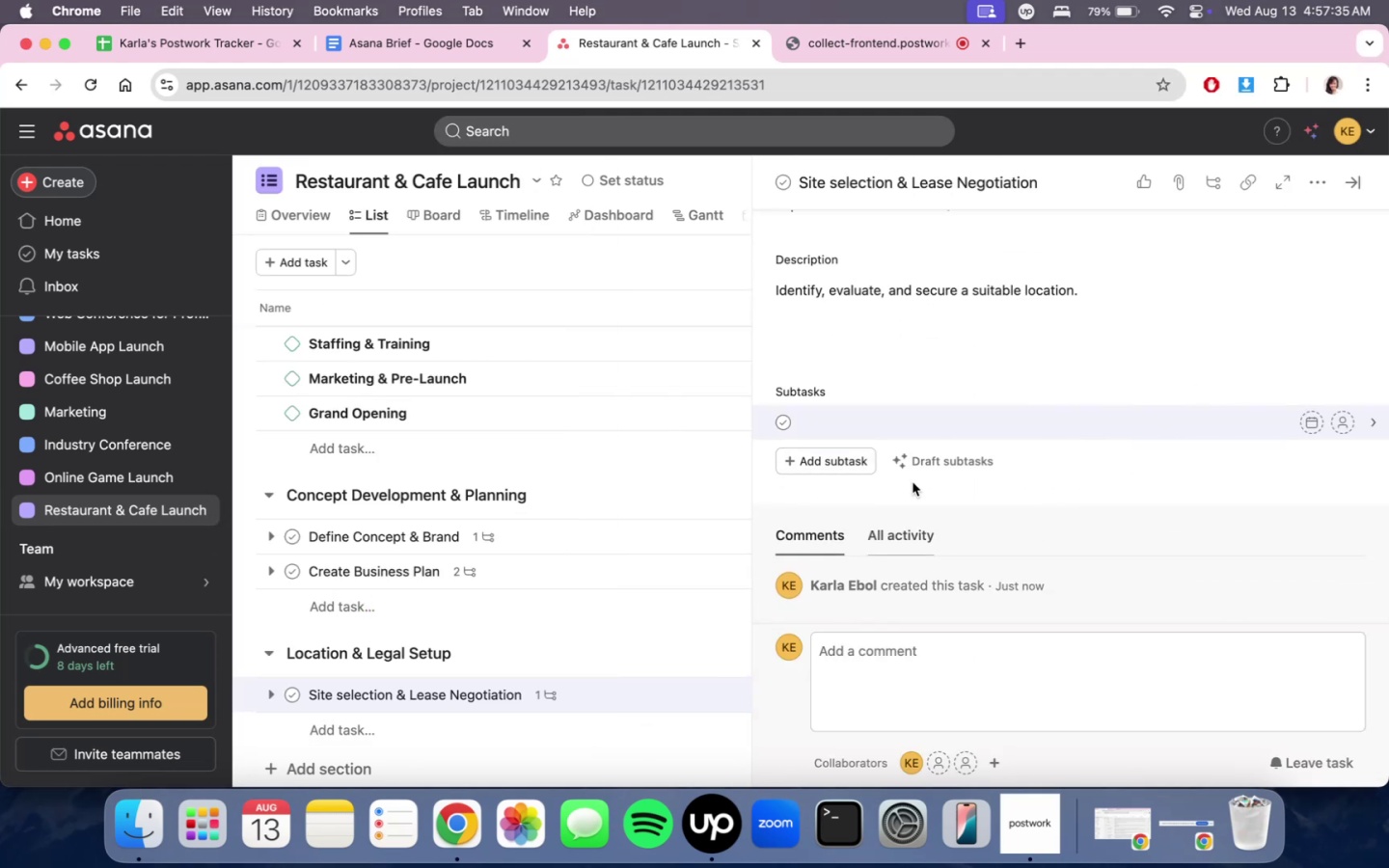 
scroll: coordinate [952, 466], scroll_direction: up, amount: 5.0
 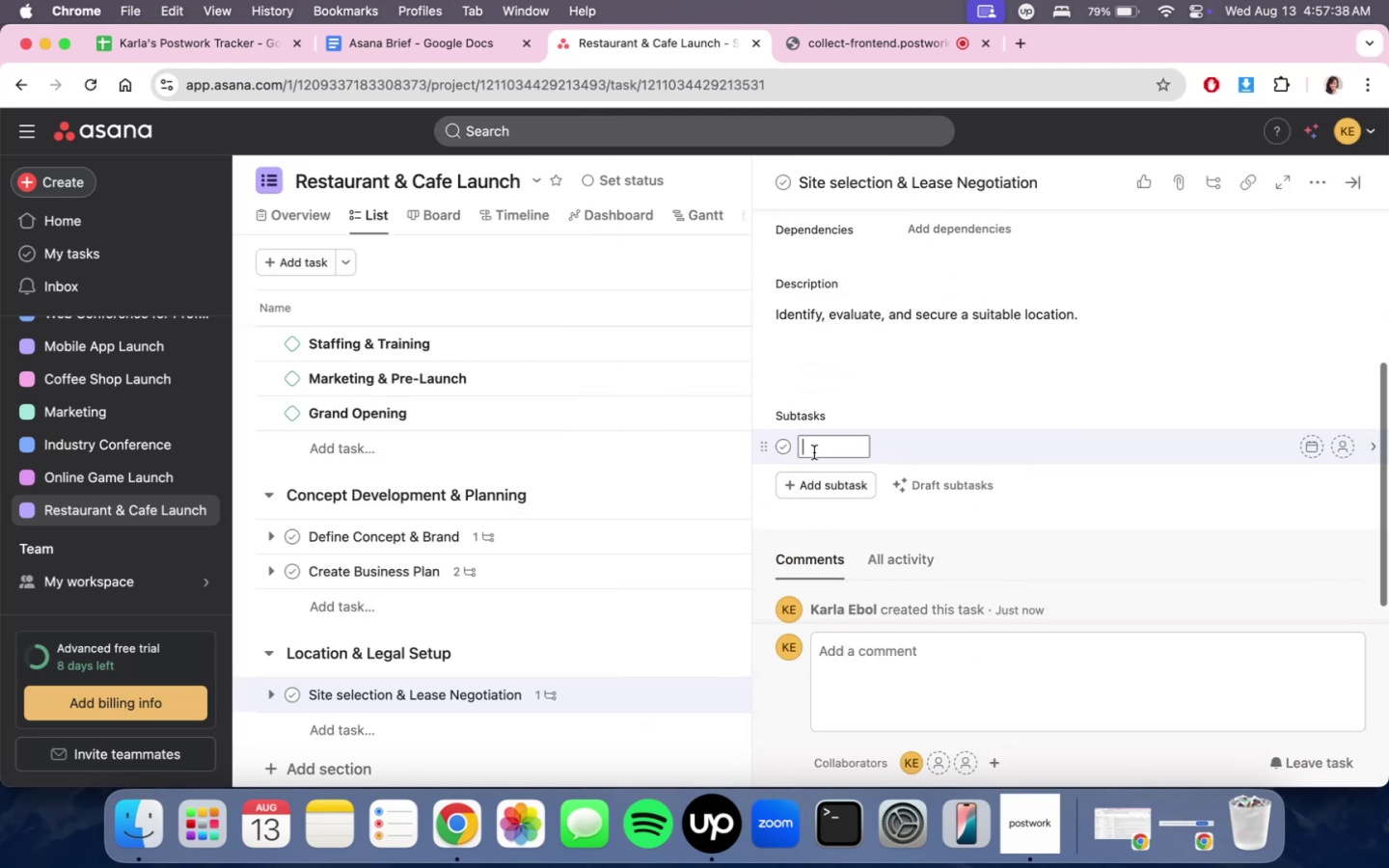 
left_click([815, 449])
 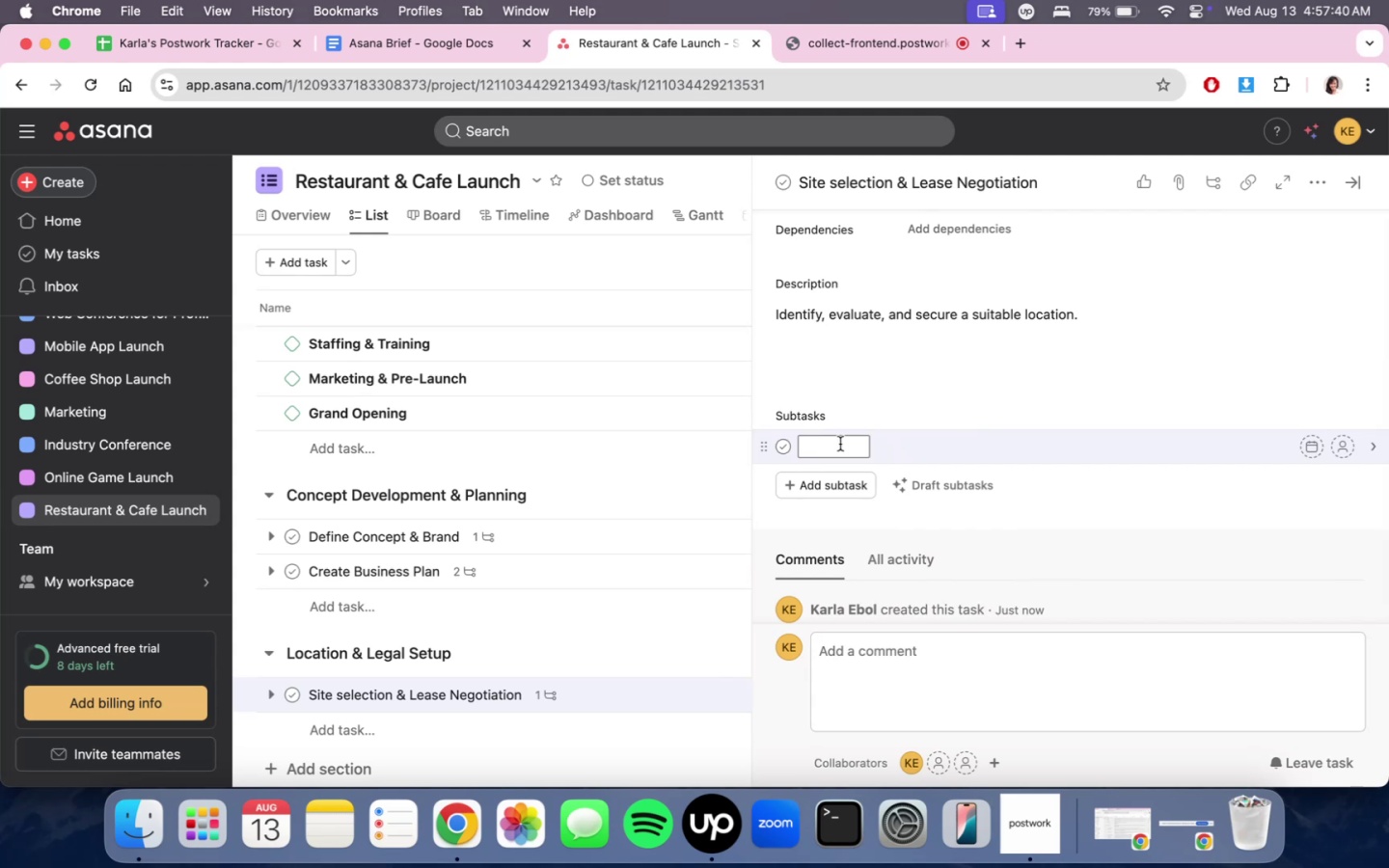 
type(Shortlist potential locatins)
key(Backspace)
key(Backspace)
key(Backspace)
type(ions)
 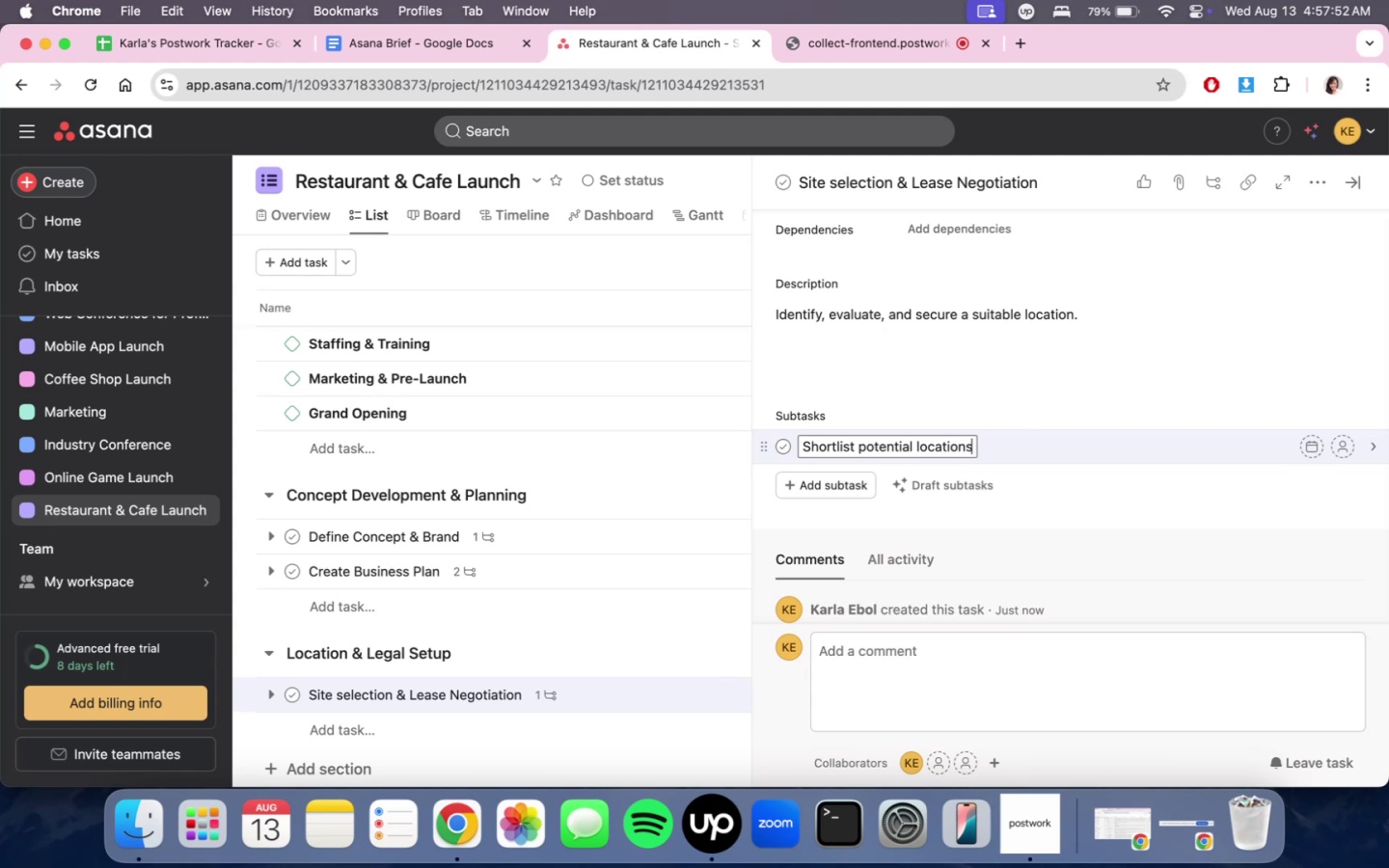 
key(Enter)
 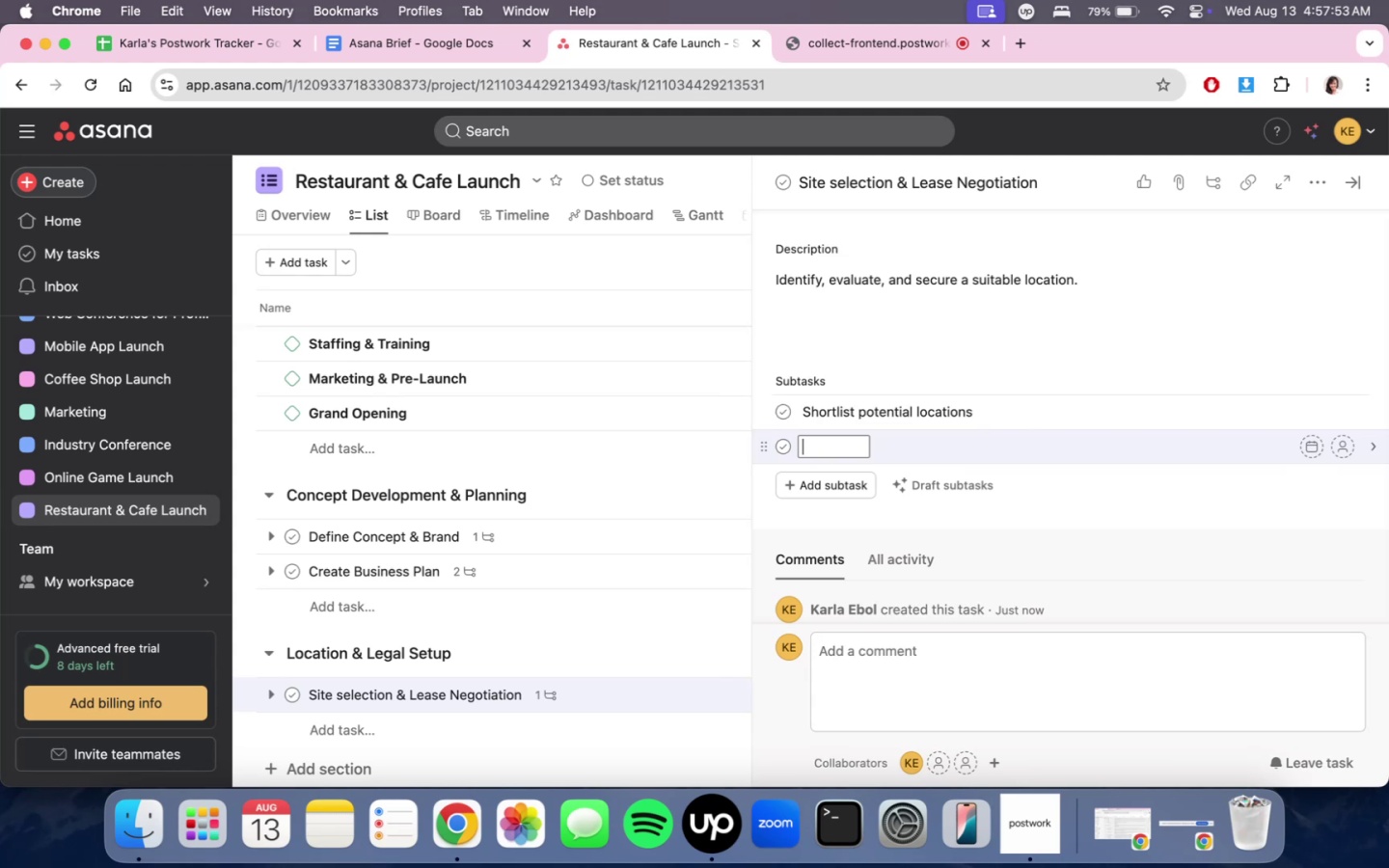 
type(Evaluate rent, foot traffic, accessibiliy)
key(Backspace)
type(ty)
 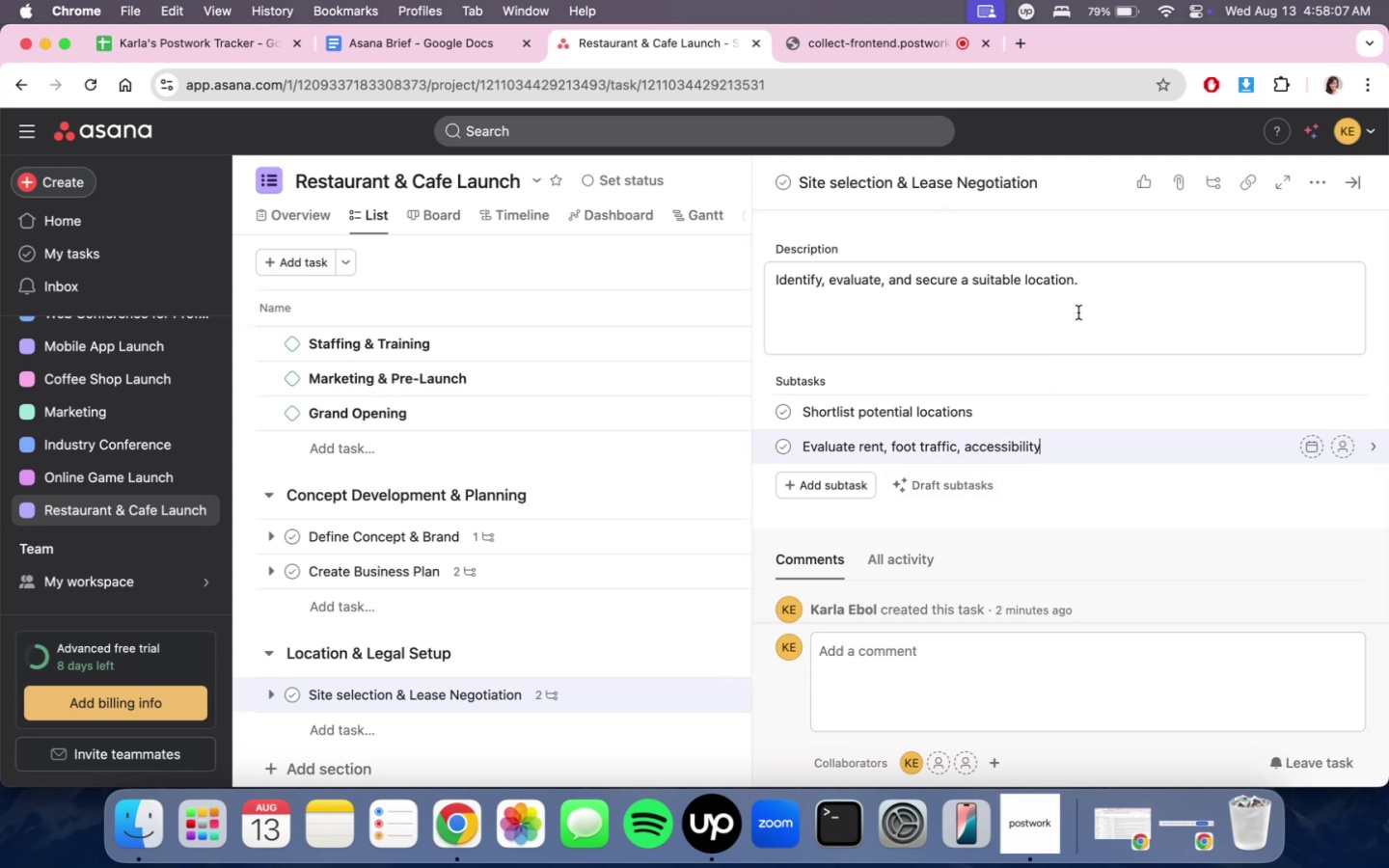 
key(Enter)
 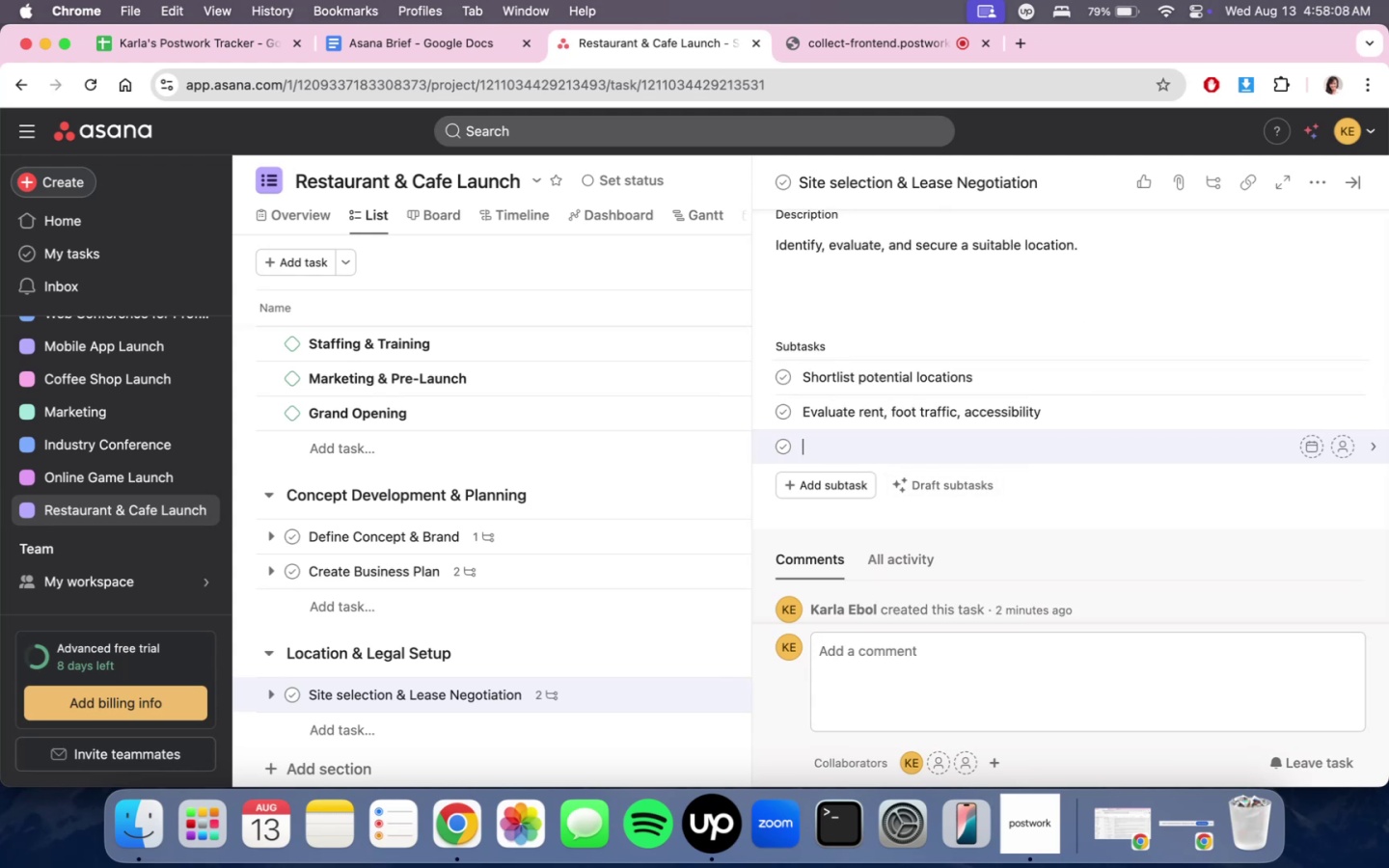 
type(Negoa)
key(Backspace)
type(tiate lease)
 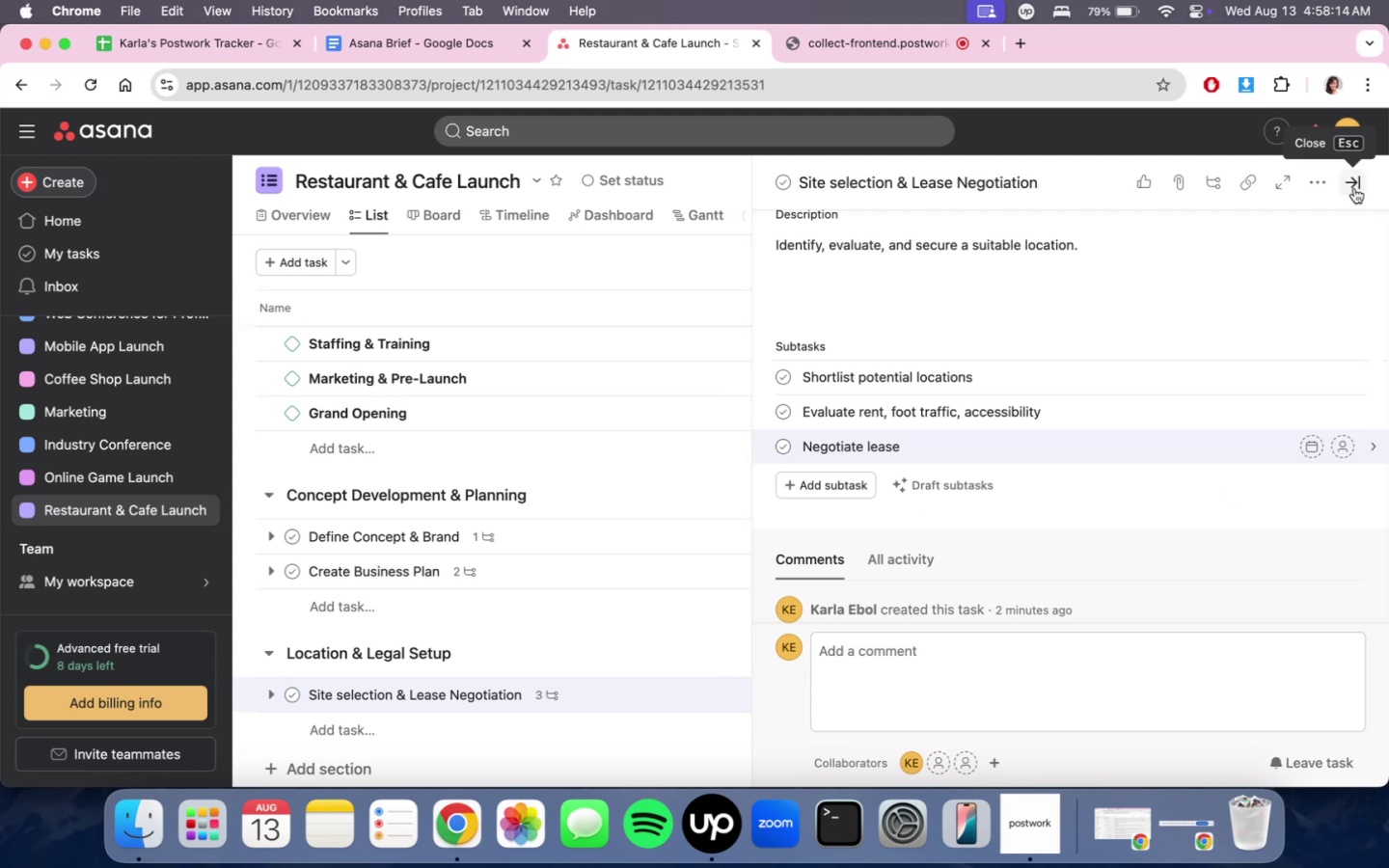 
left_click([1354, 188])
 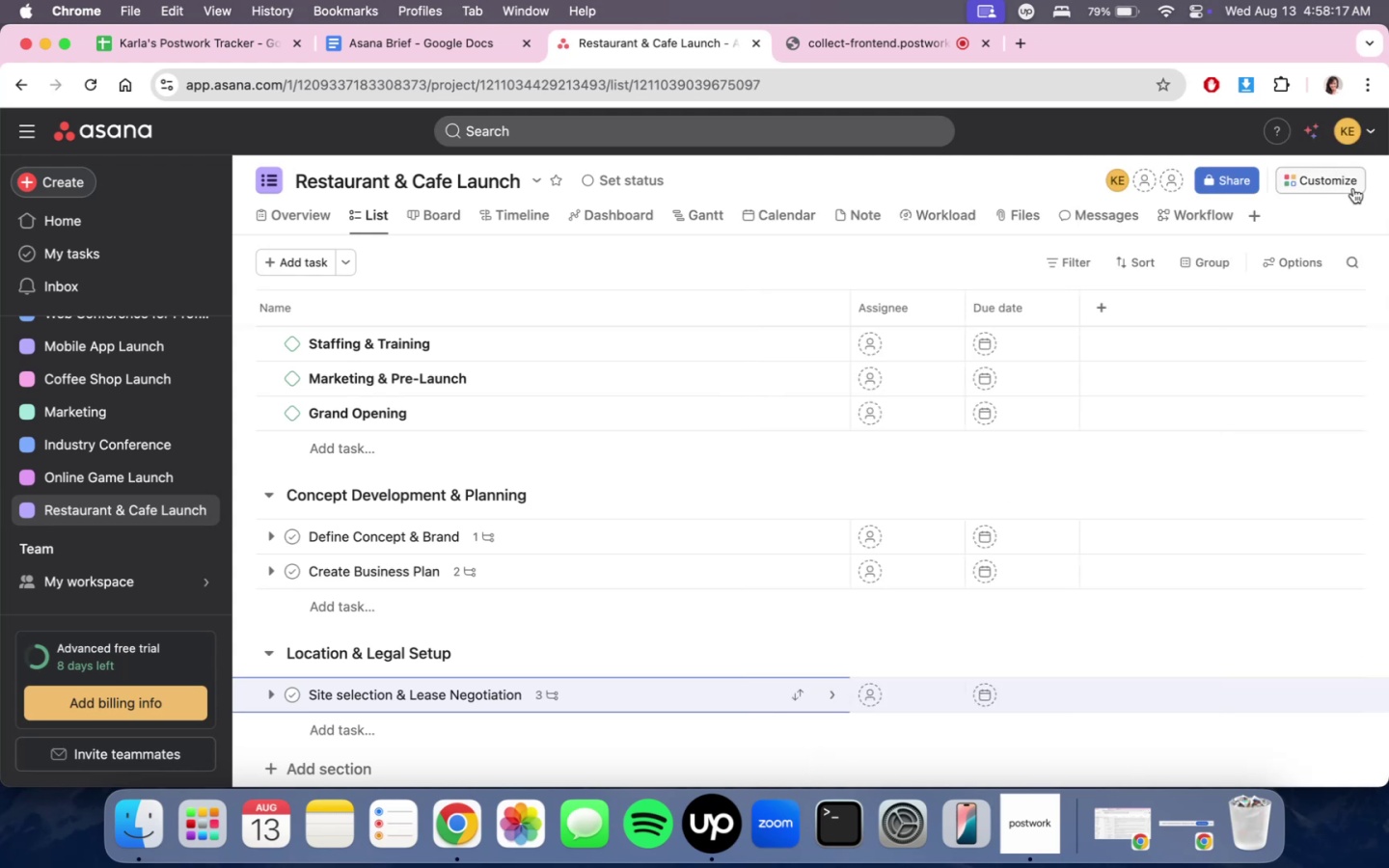 
scroll: coordinate [717, 540], scroll_direction: down, amount: 3.0
 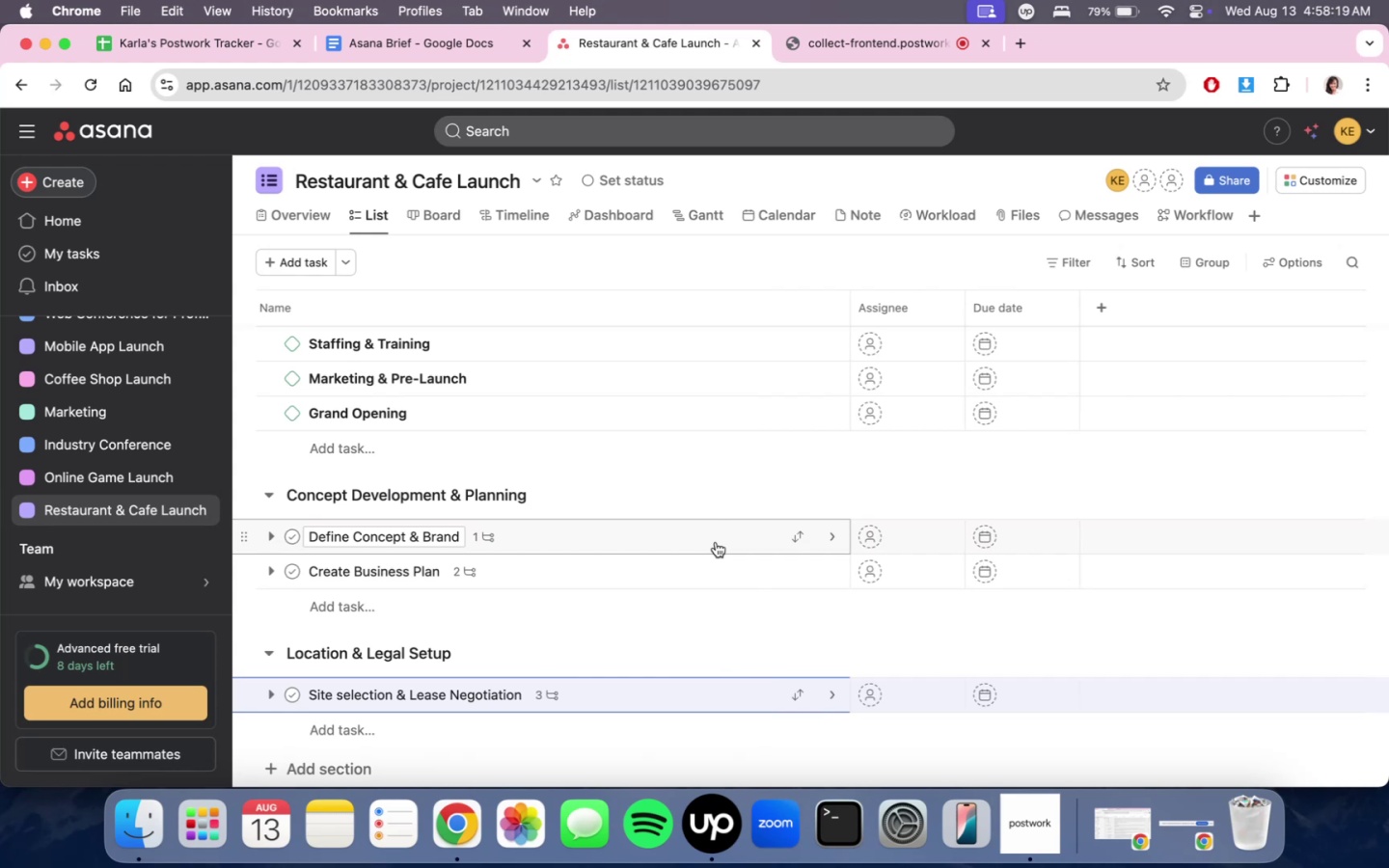 
left_click([716, 542])
 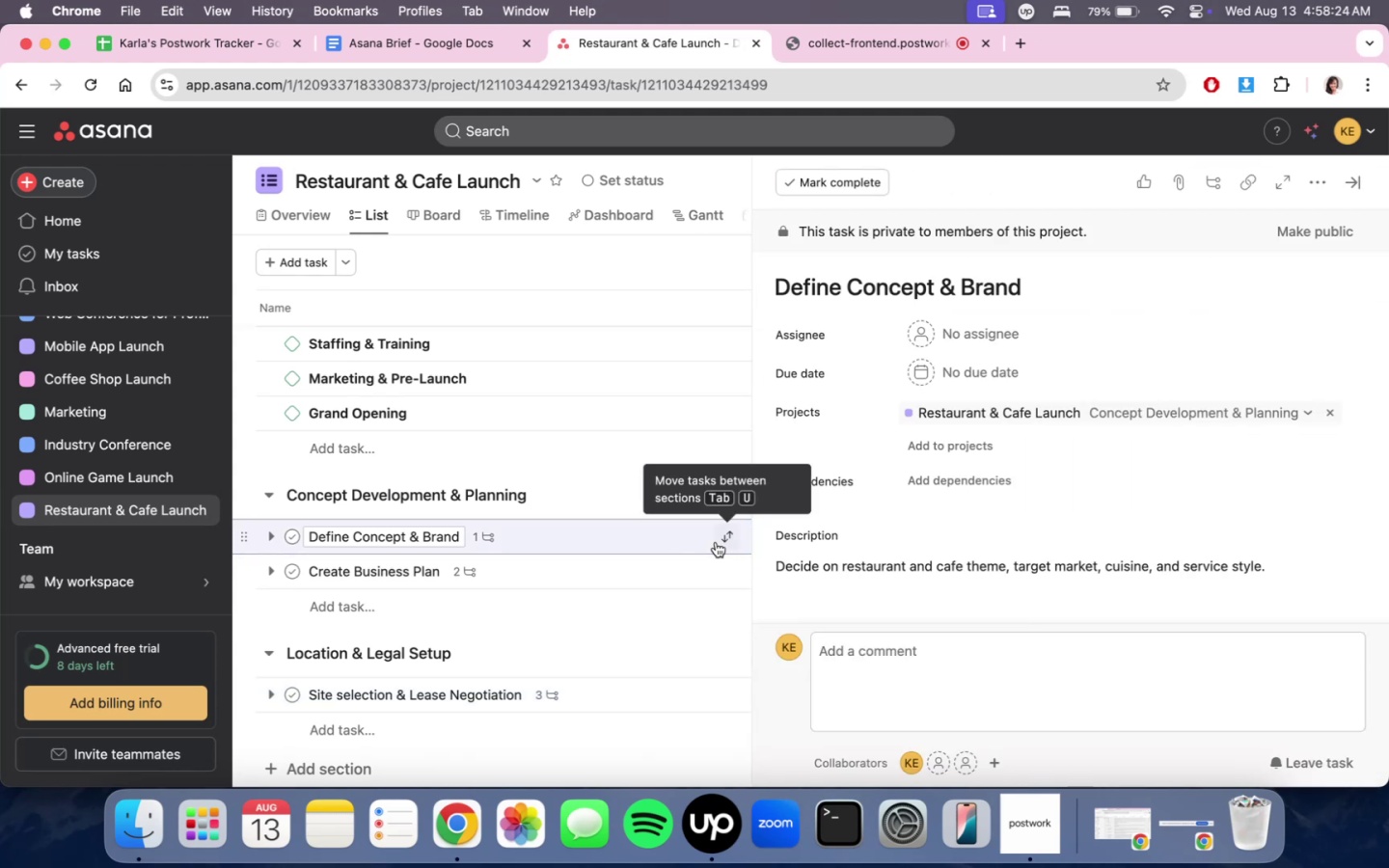 
scroll: coordinate [757, 437], scroll_direction: down, amount: 7.0
 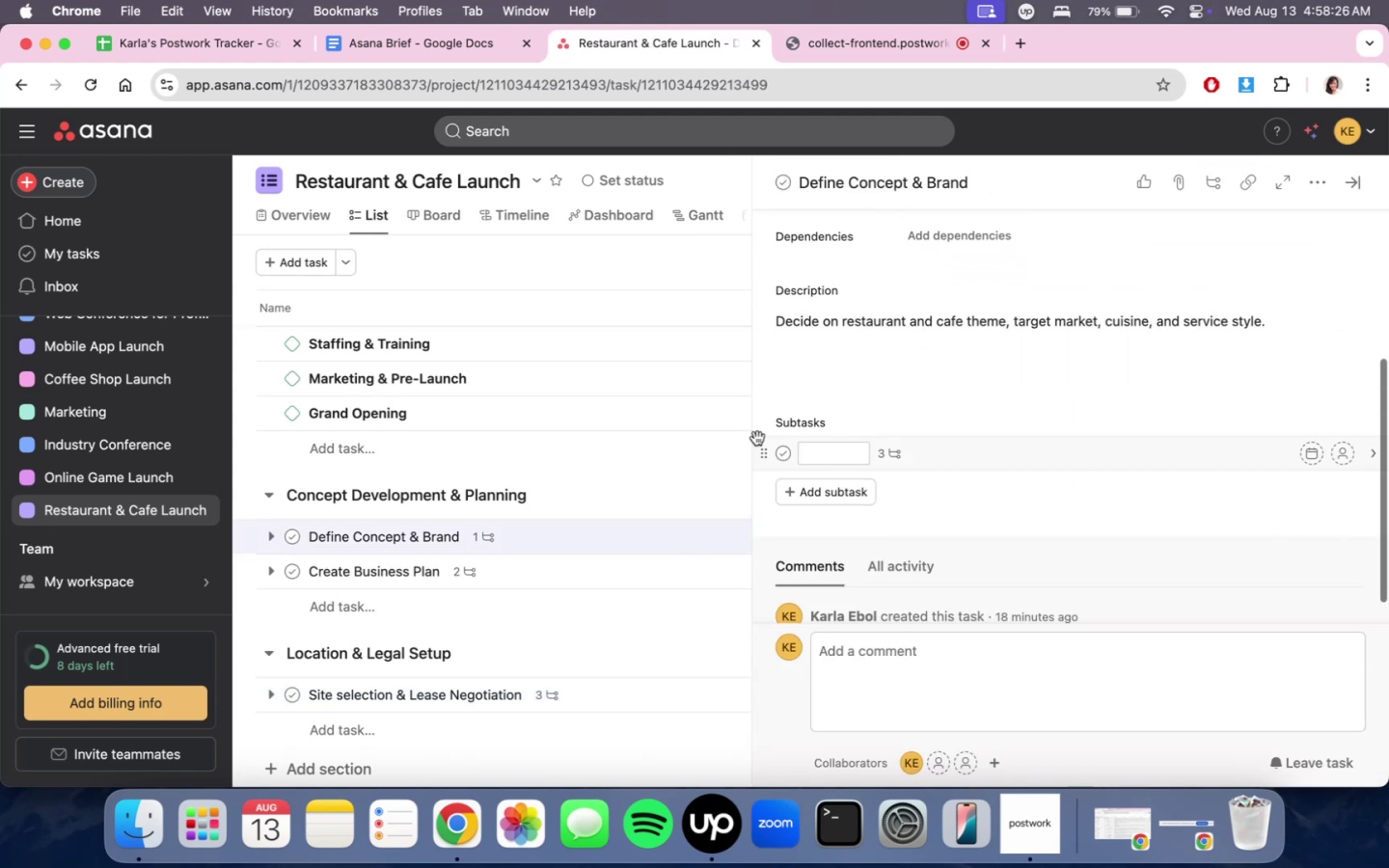 
scroll: coordinate [626, 583], scroll_direction: up, amount: 12.0
 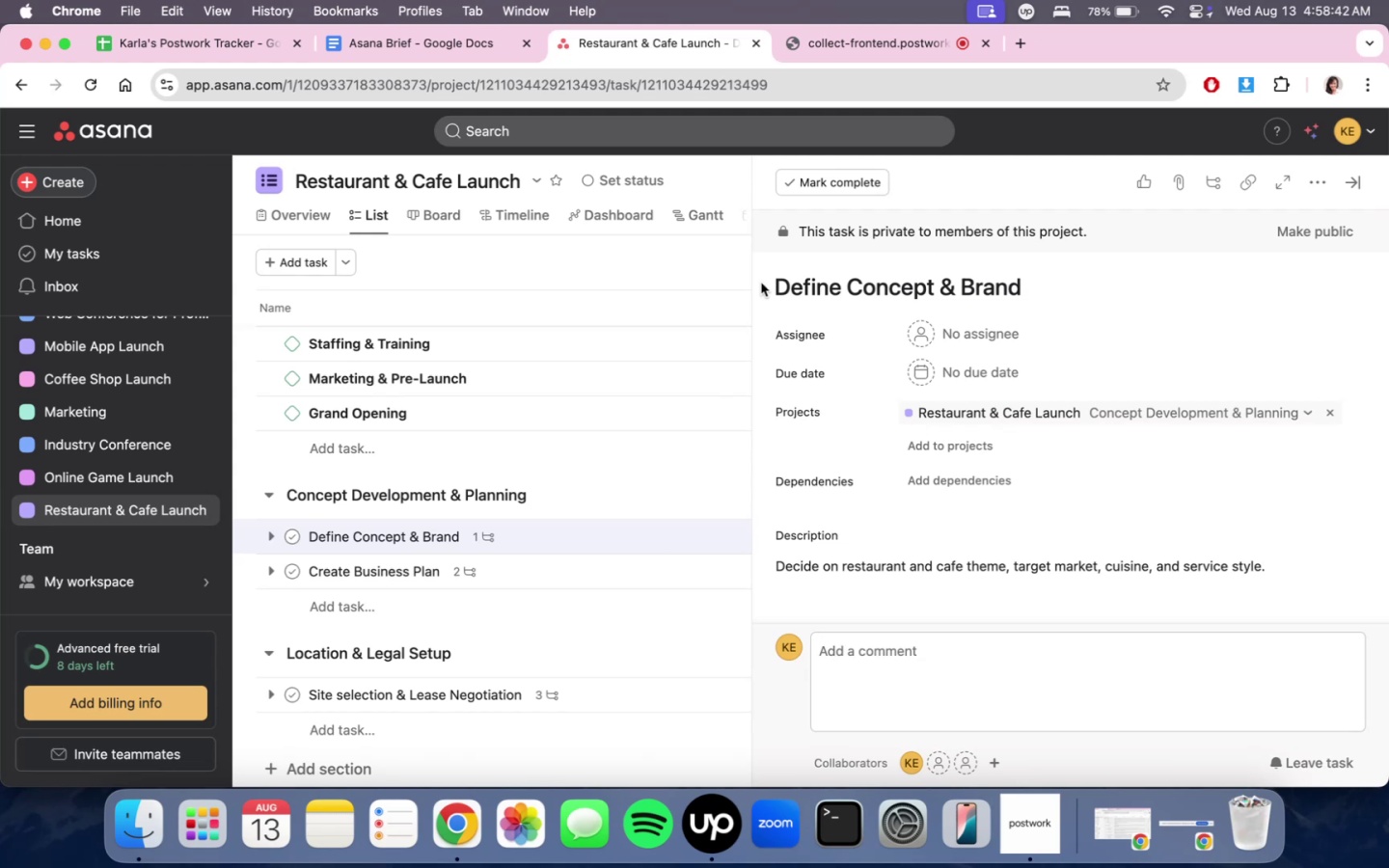 
wait(19.53)
 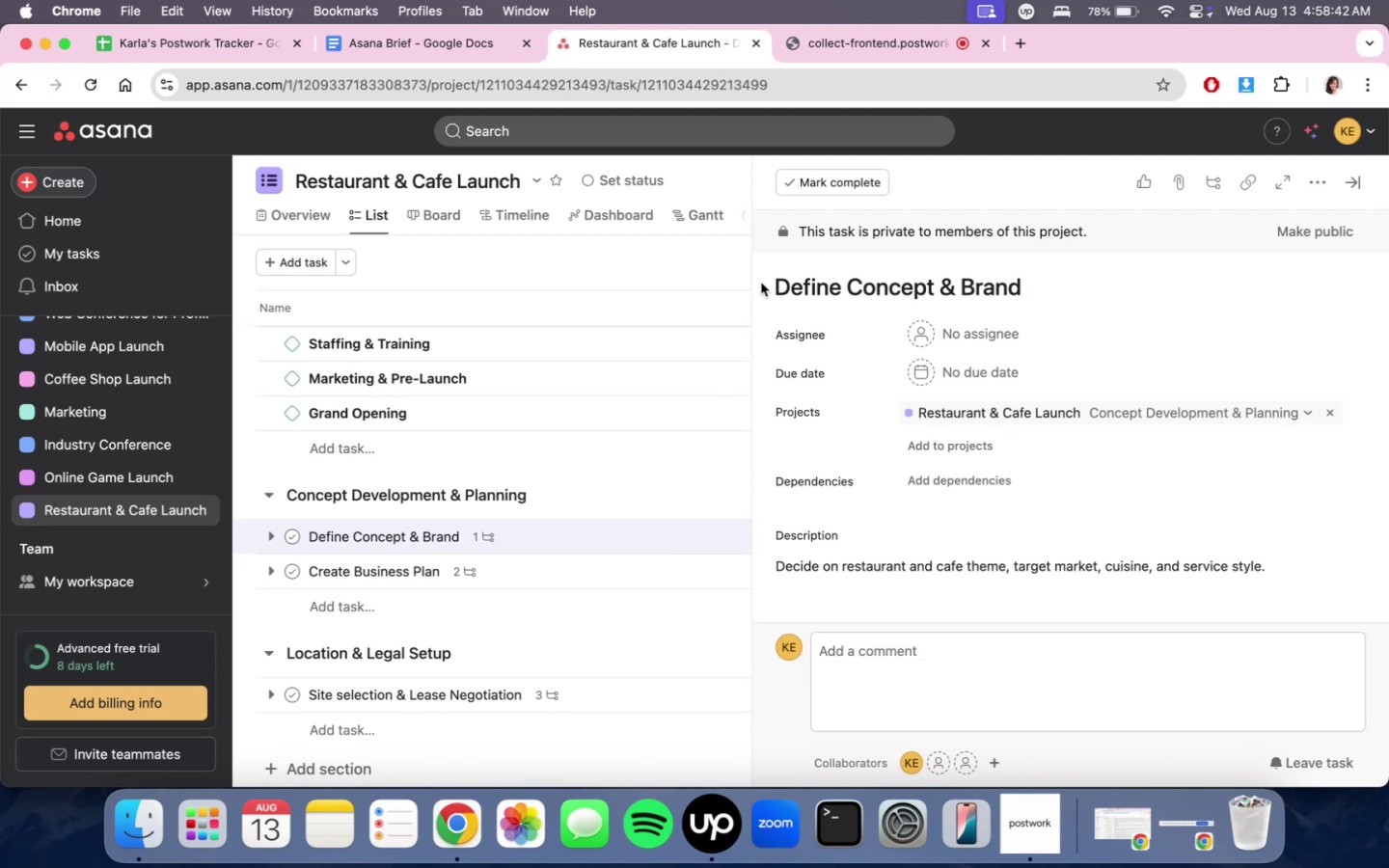 
scroll: coordinate [927, 515], scroll_direction: down, amount: 6.0
 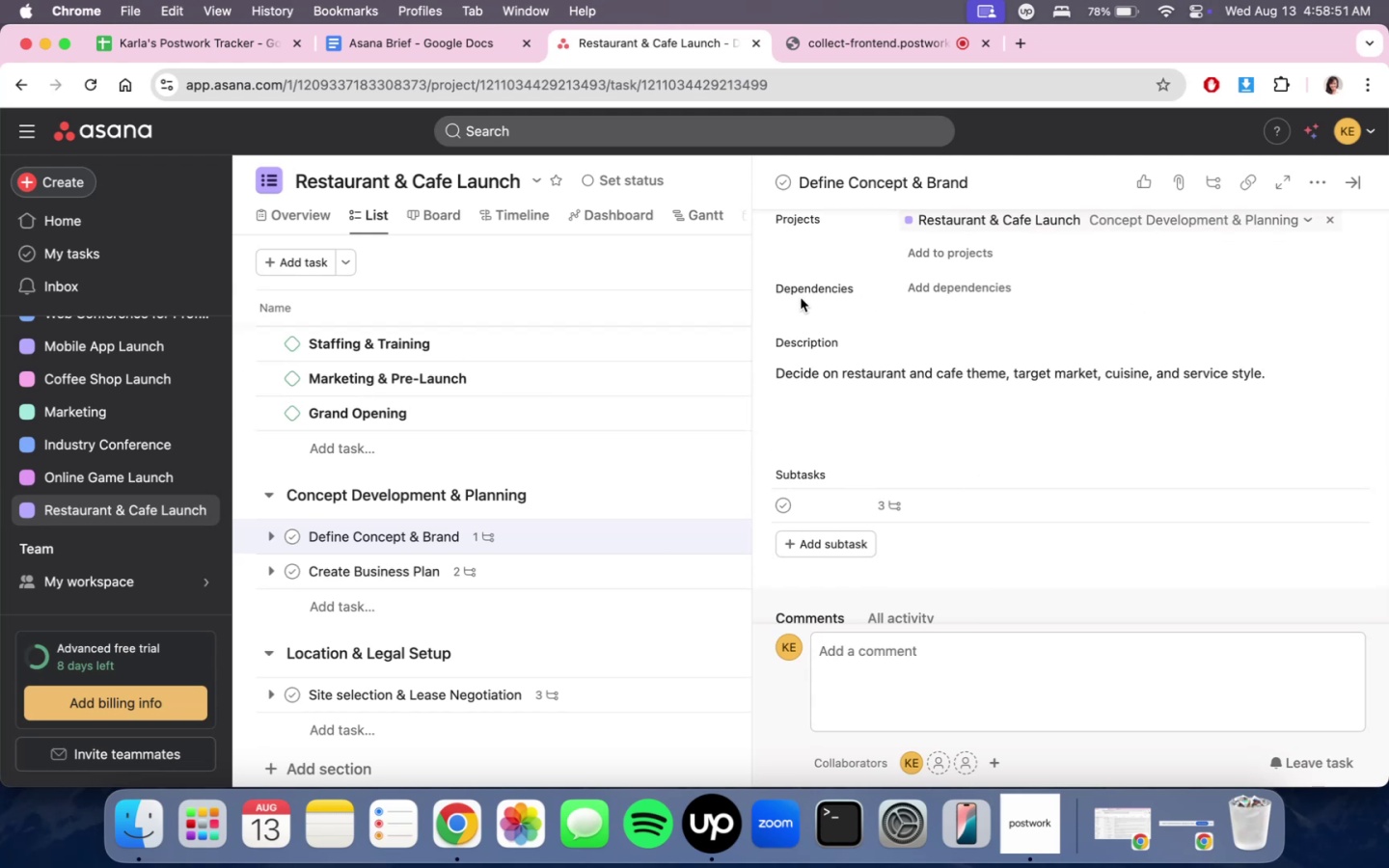 
wait(5.01)
 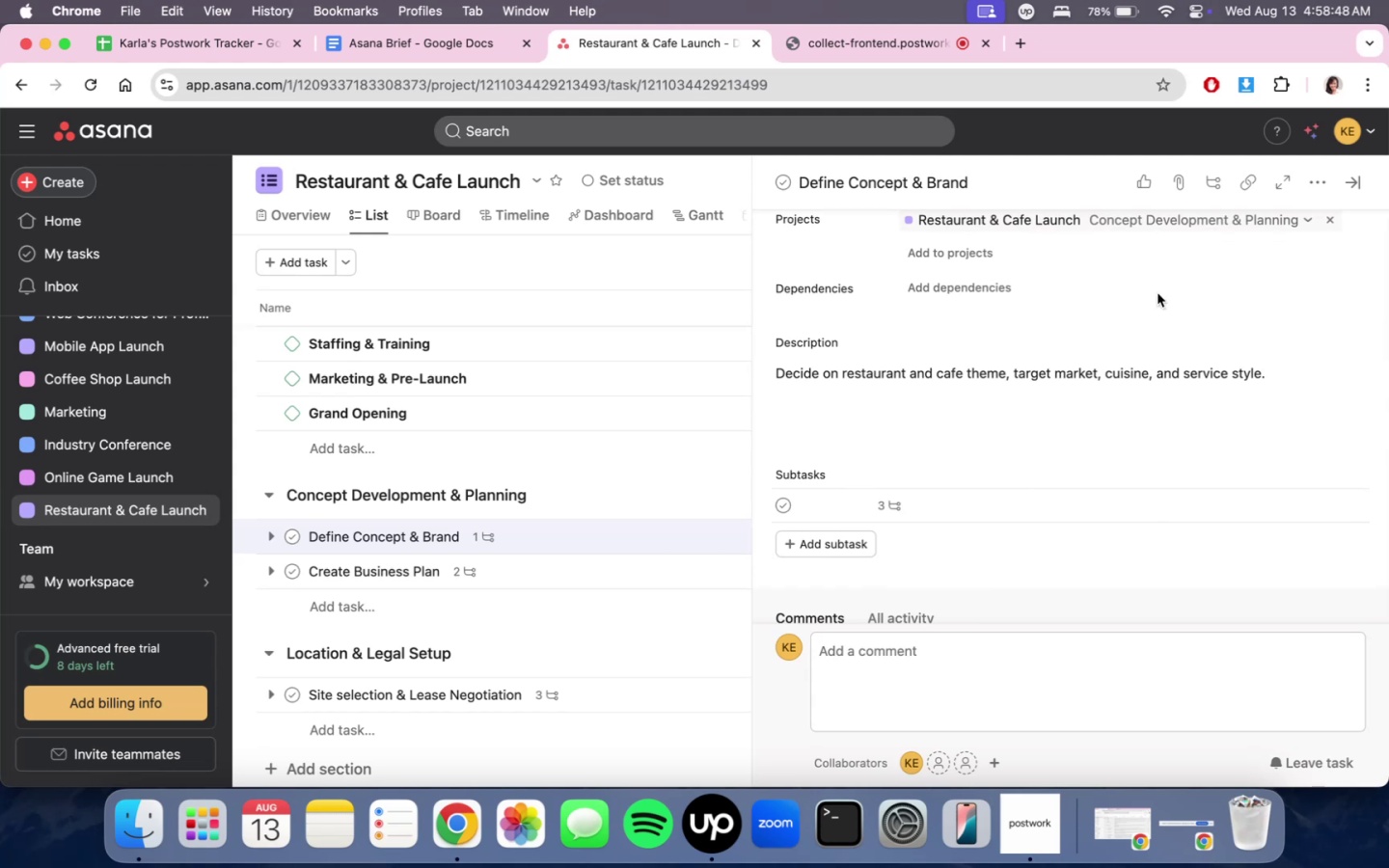 
scroll: coordinate [730, 477], scroll_direction: down, amount: 4.0
 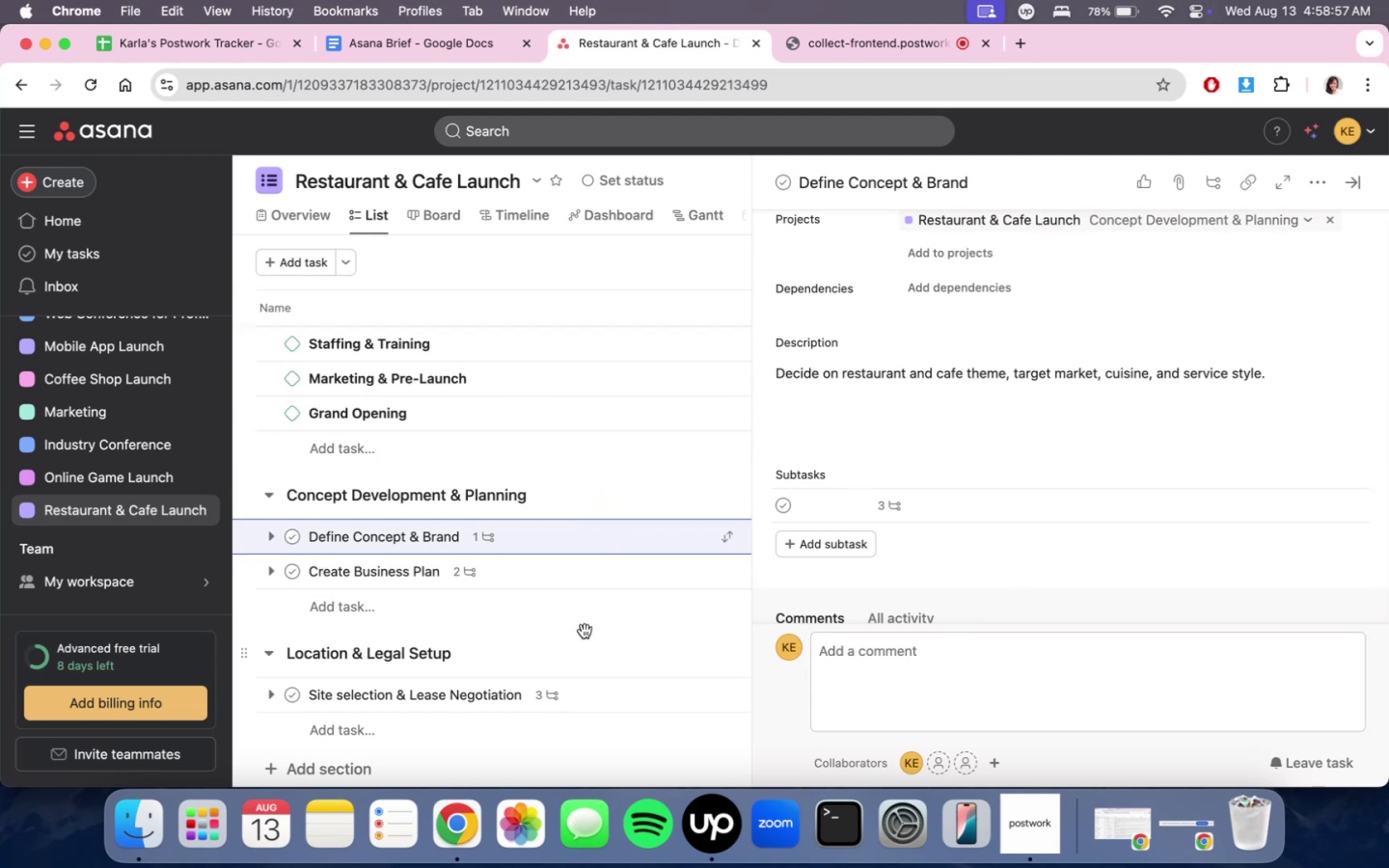 
wait(9.67)
 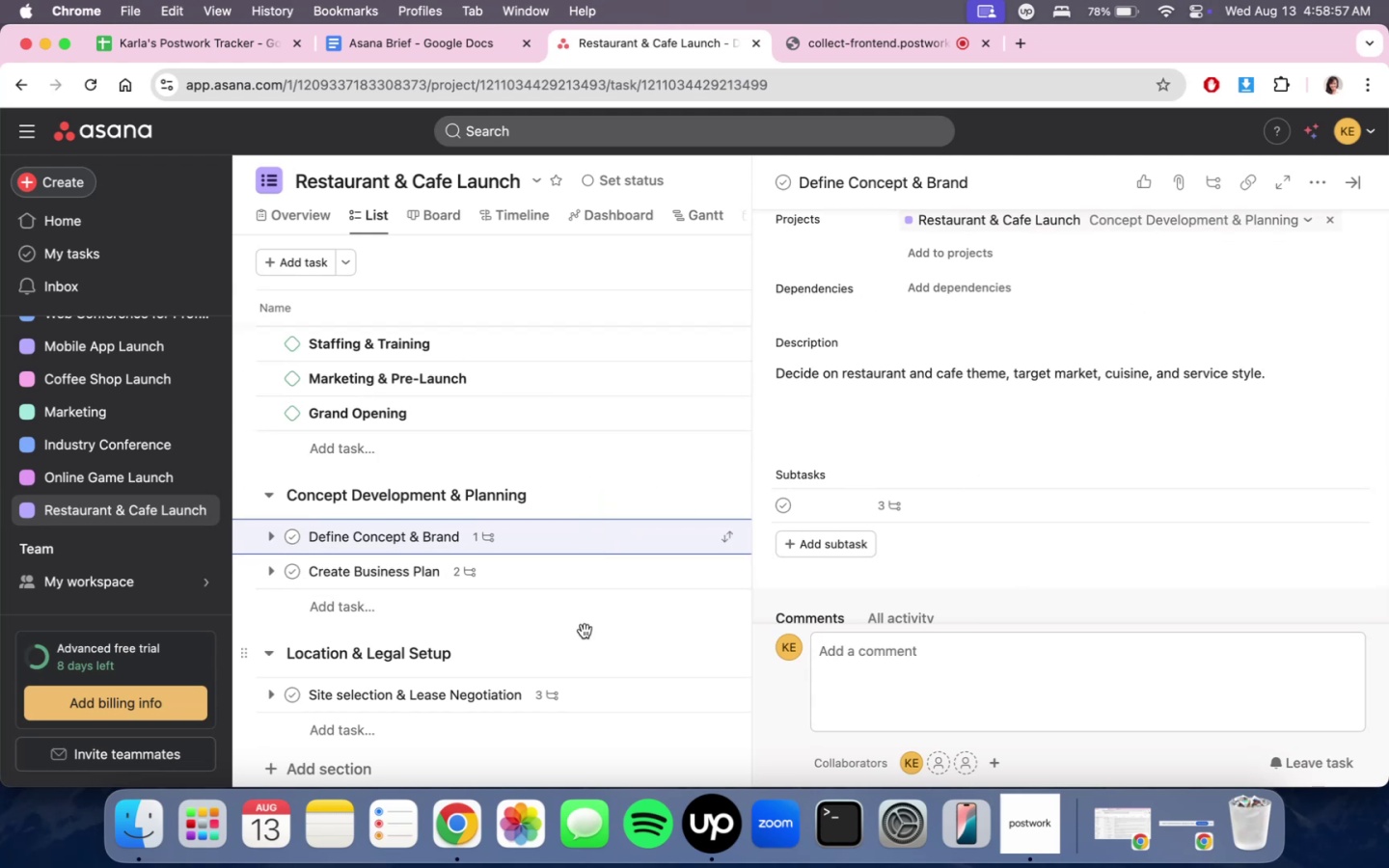 
left_click([633, 549])
 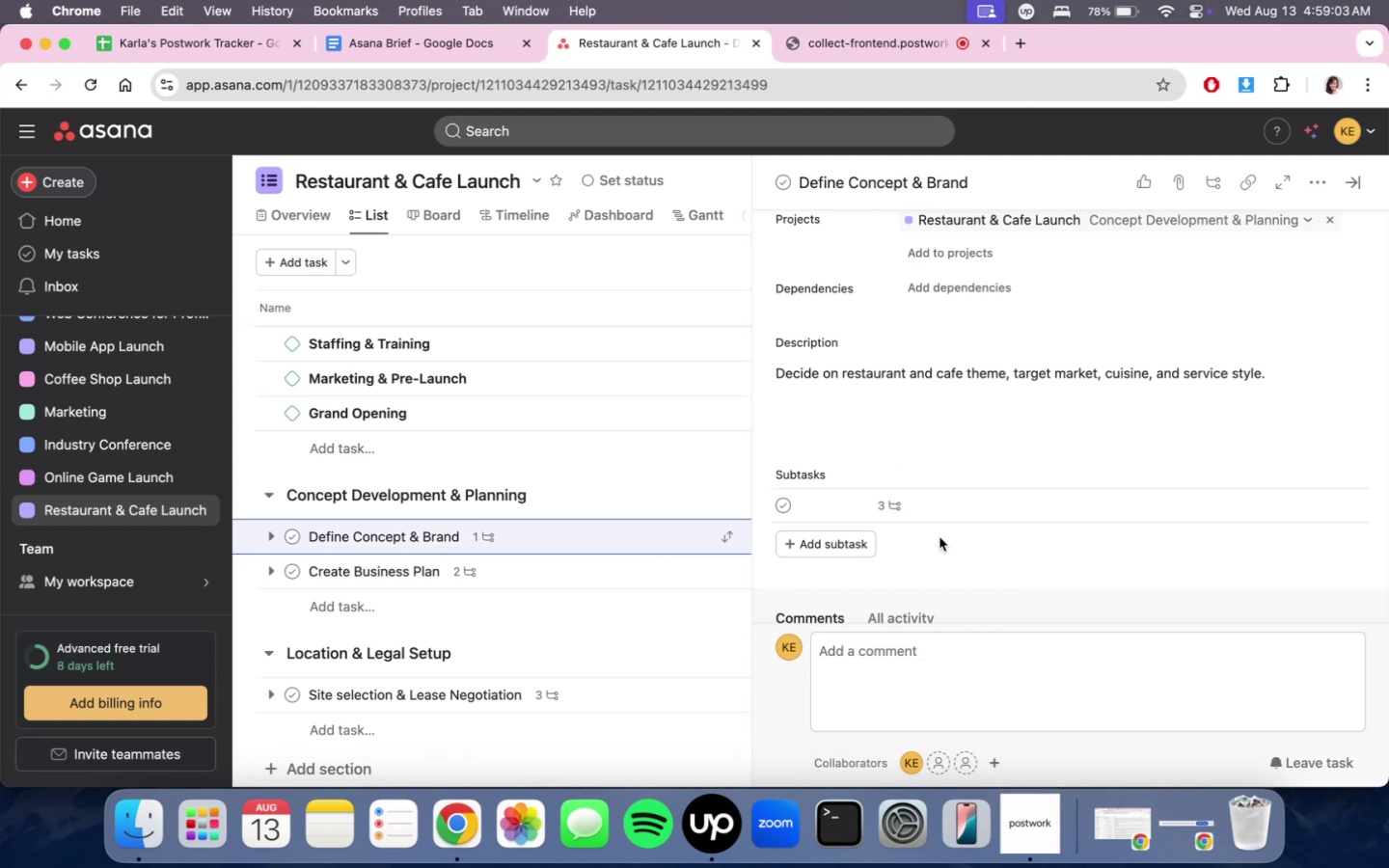 
left_click([905, 507])
 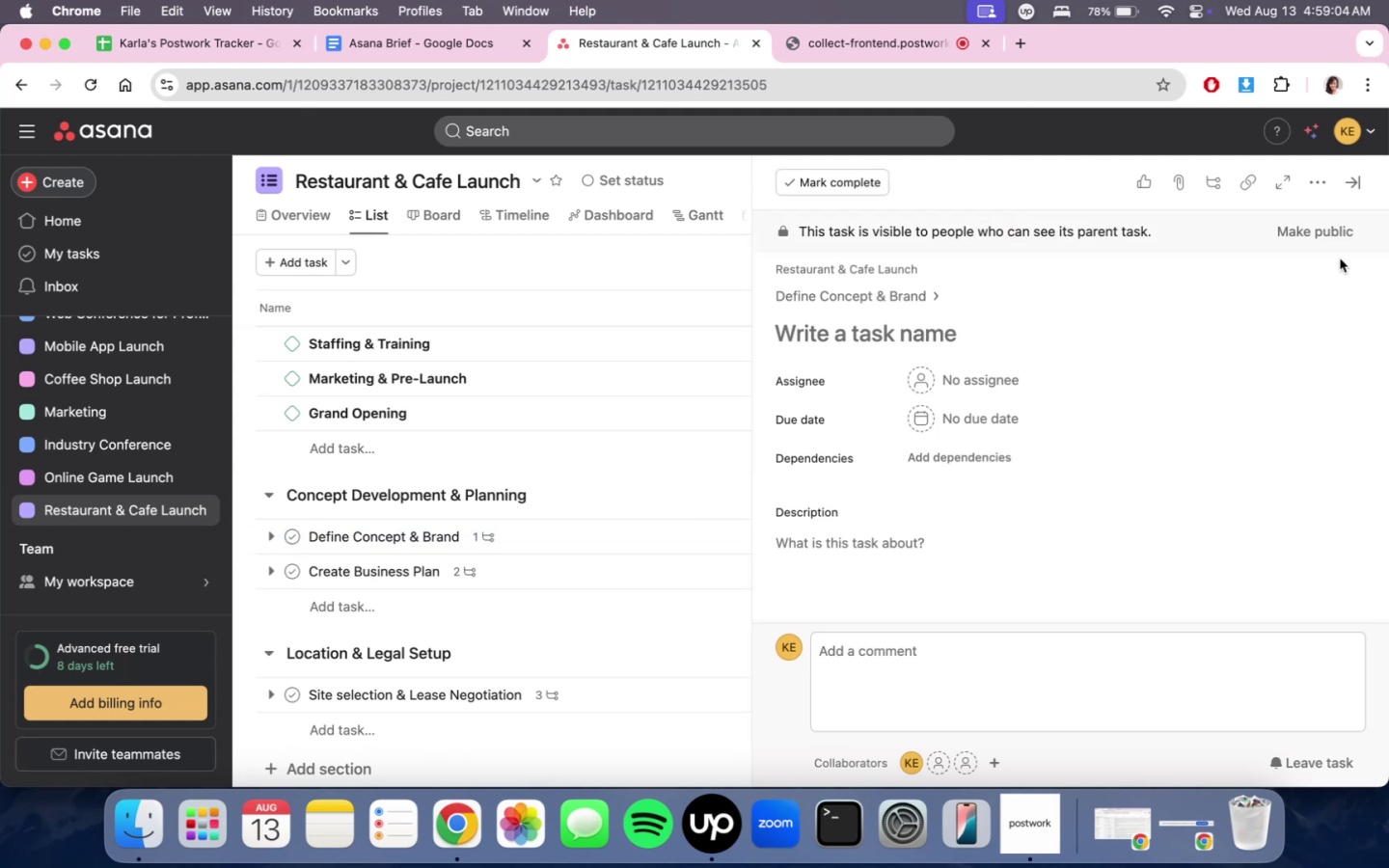 
scroll: coordinate [1225, 416], scroll_direction: down, amount: 10.0
 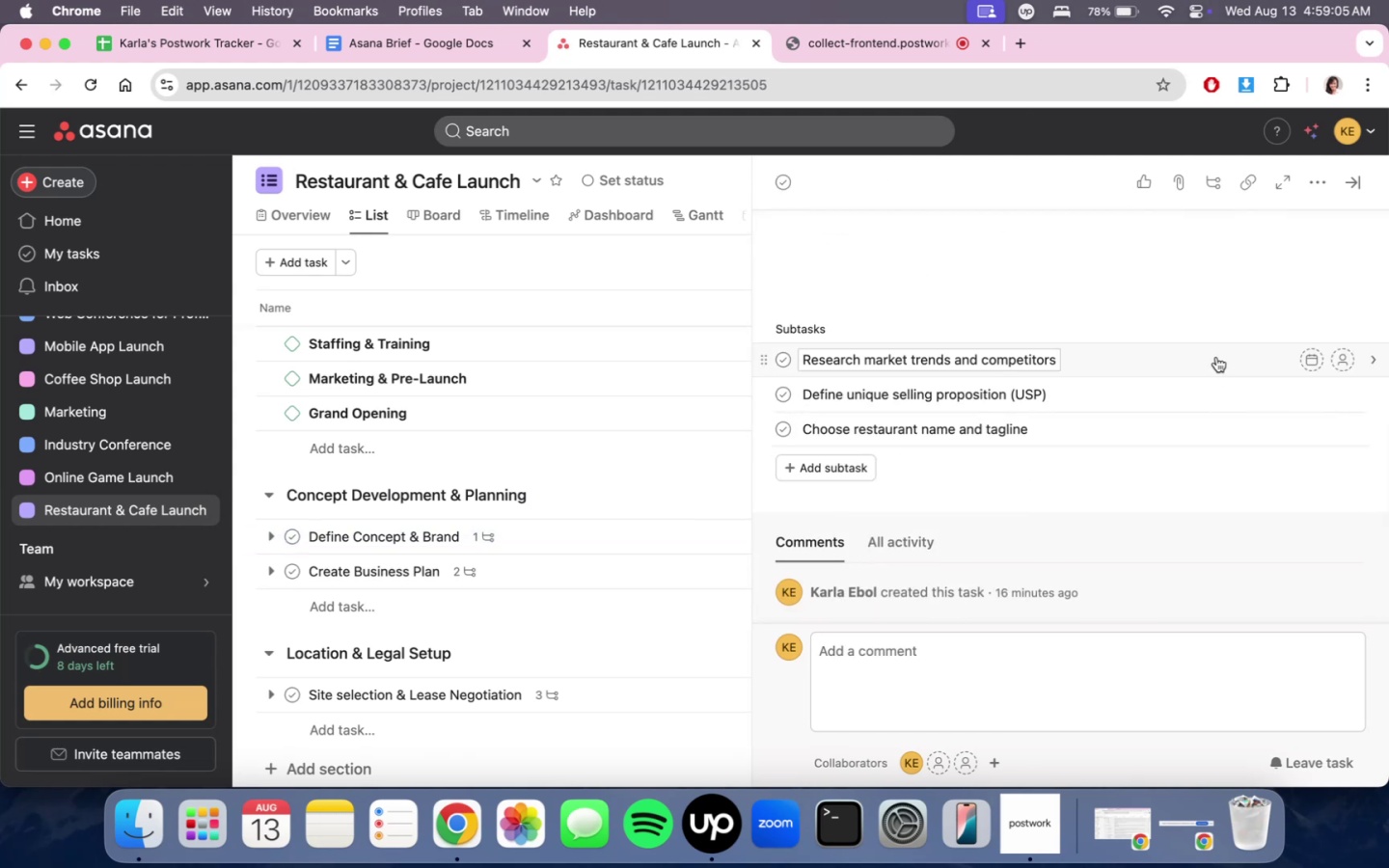 
scroll: coordinate [1209, 327], scroll_direction: up, amount: 11.0
 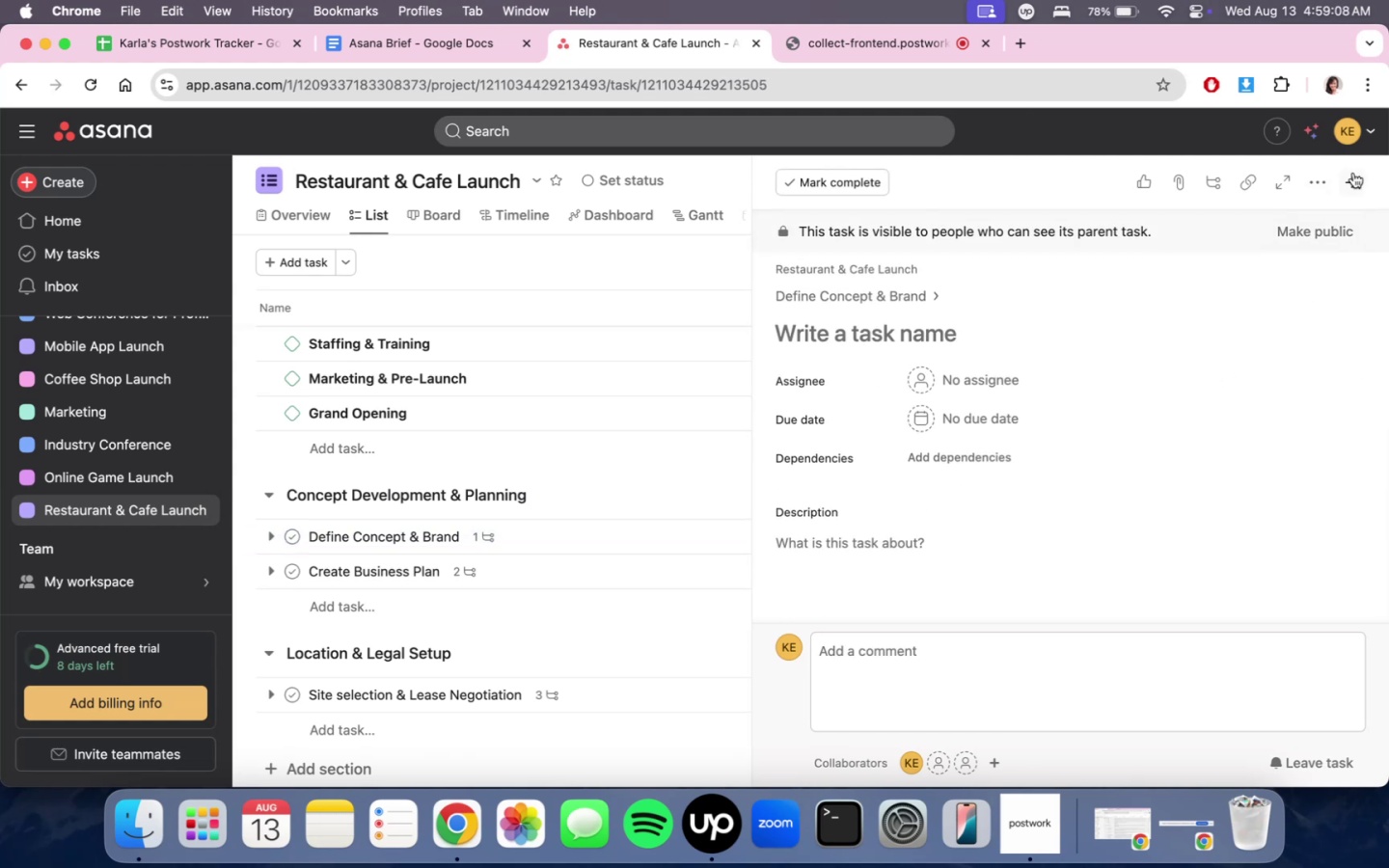 
left_click([1353, 173])
 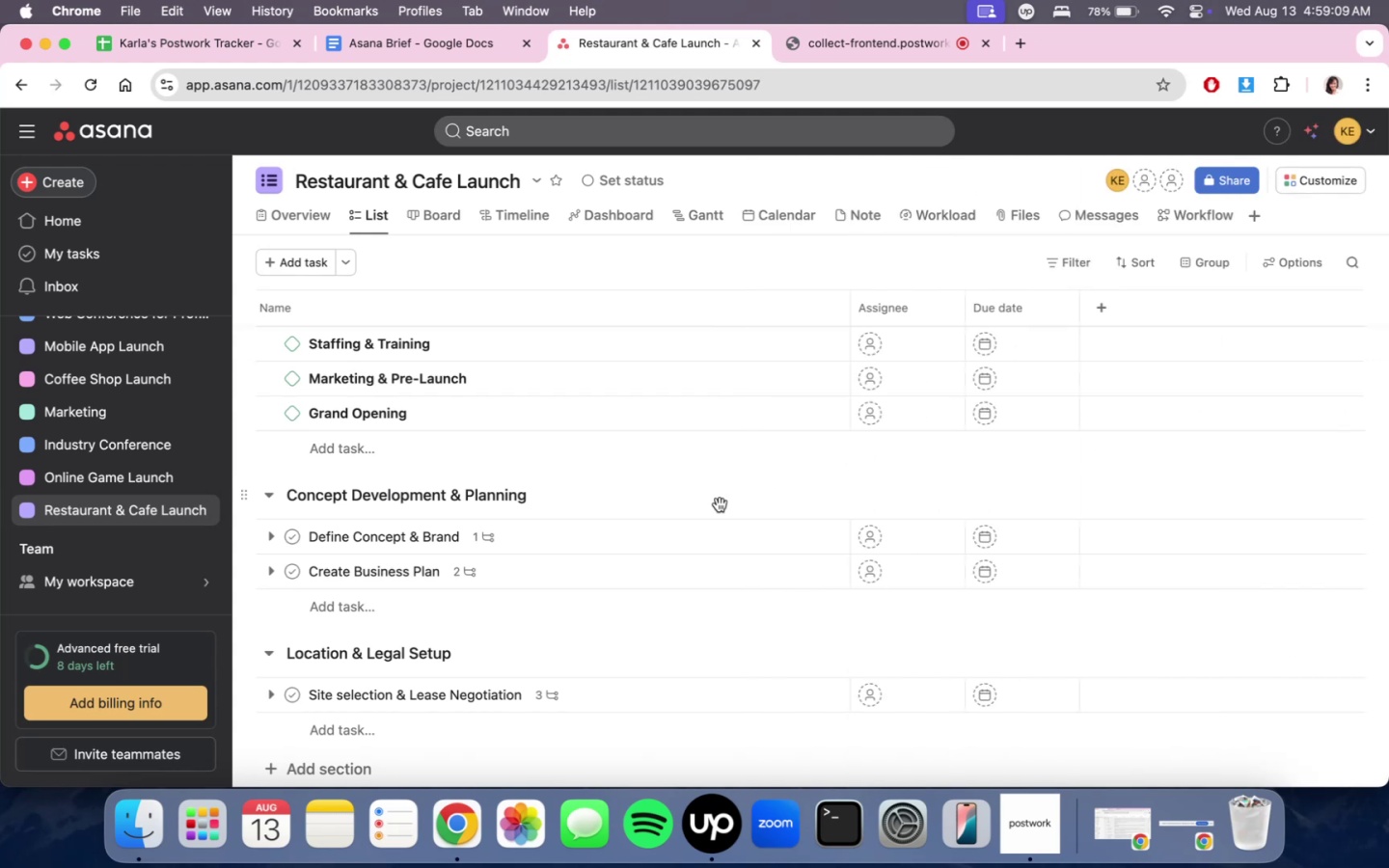 
left_click([639, 536])
 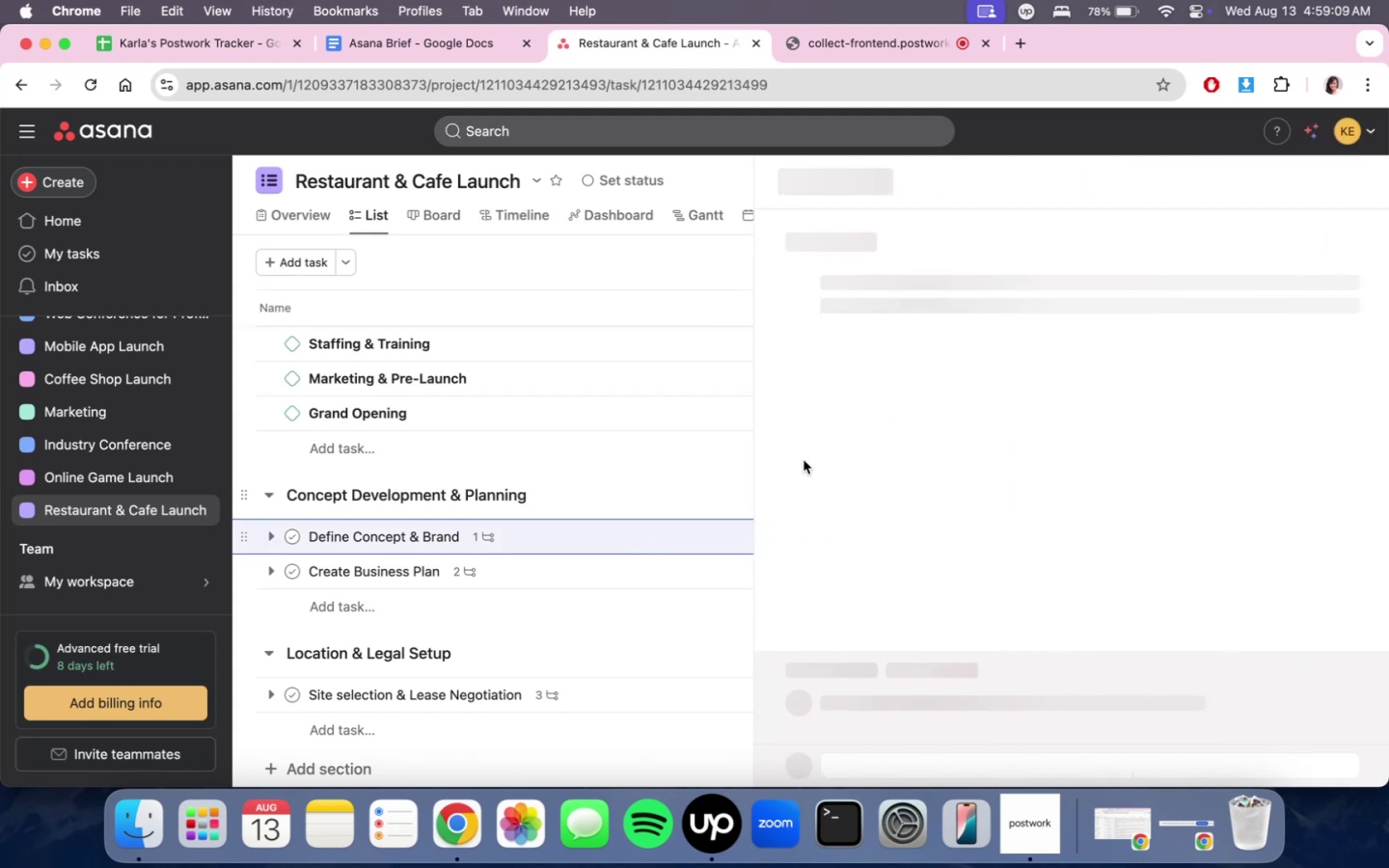 
scroll: coordinate [1164, 450], scroll_direction: down, amount: 6.0
 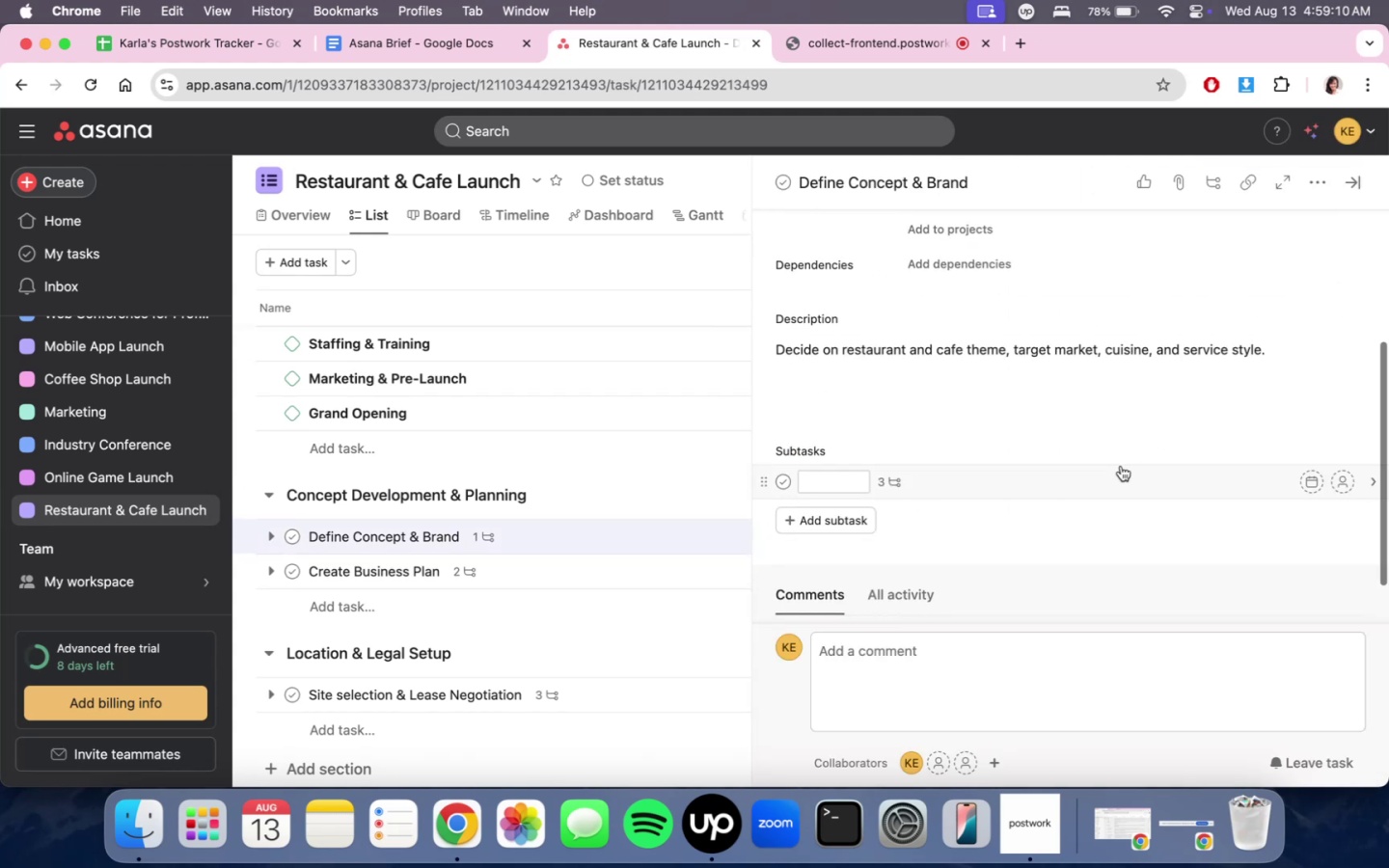 
left_click_drag(start_coordinate=[1098, 477], to_coordinate=[1188, 481])
 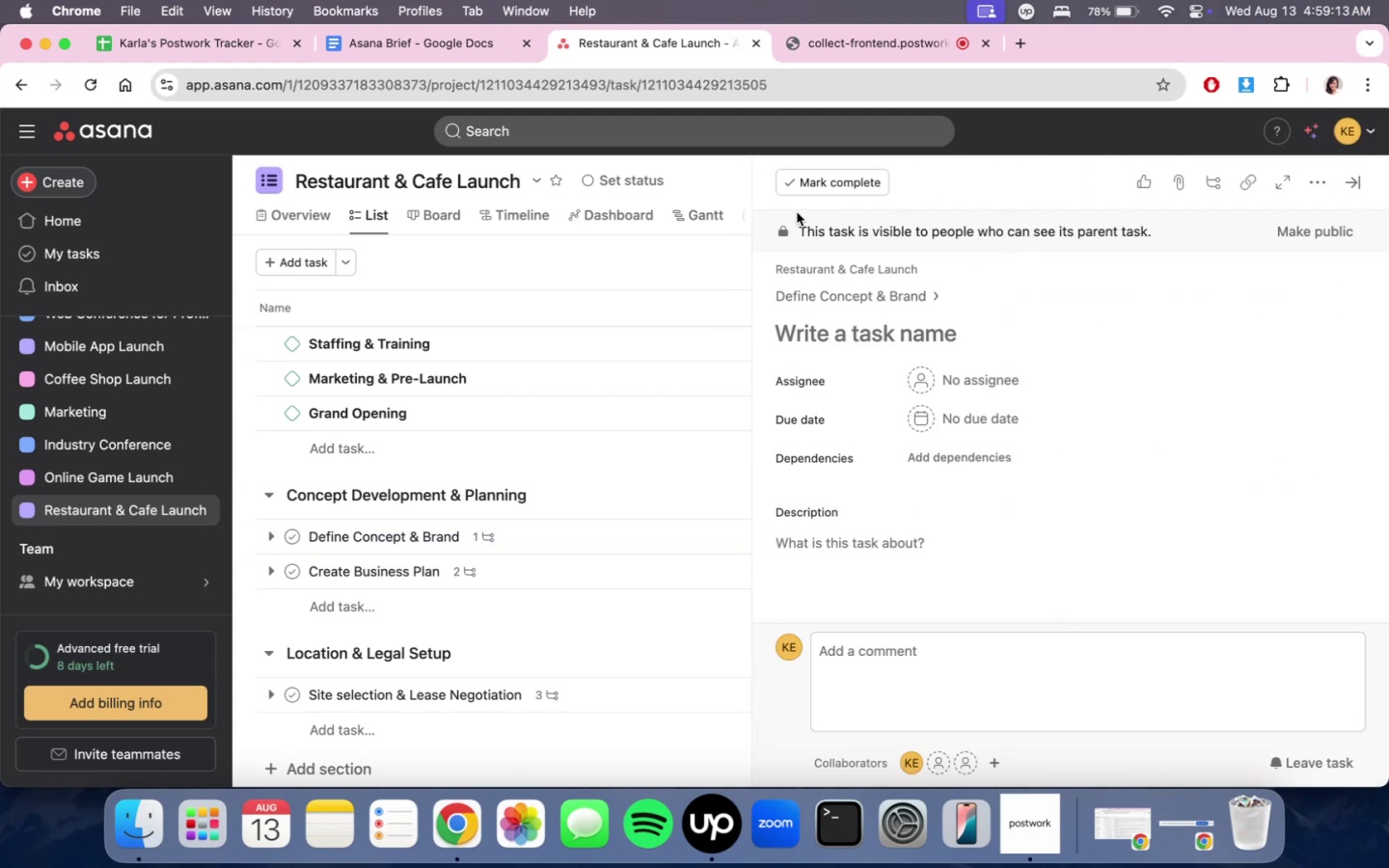 
scroll: coordinate [1249, 250], scroll_direction: down, amount: 3.0
 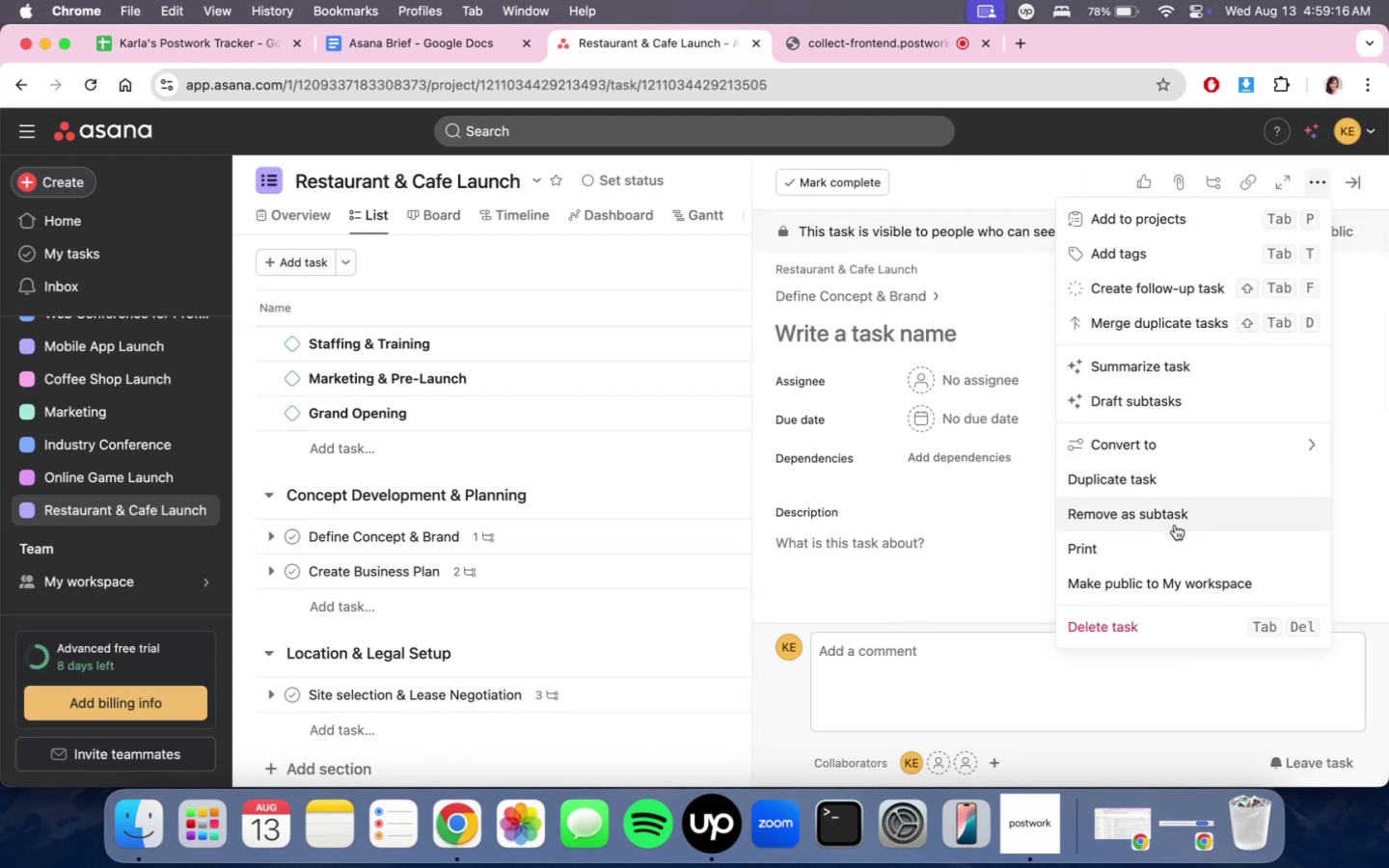 
left_click([1156, 617])
 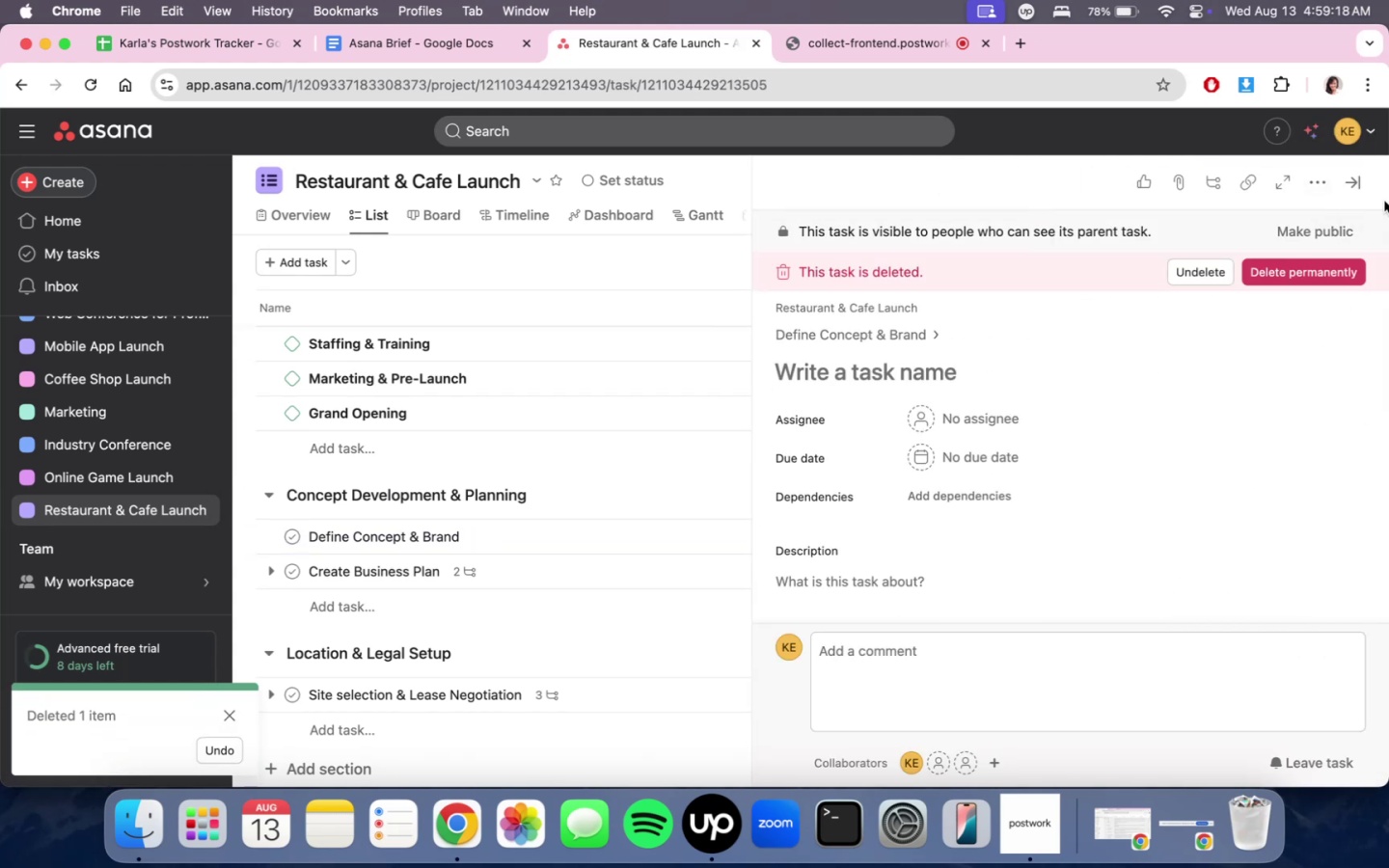 
left_click([1312, 271])
 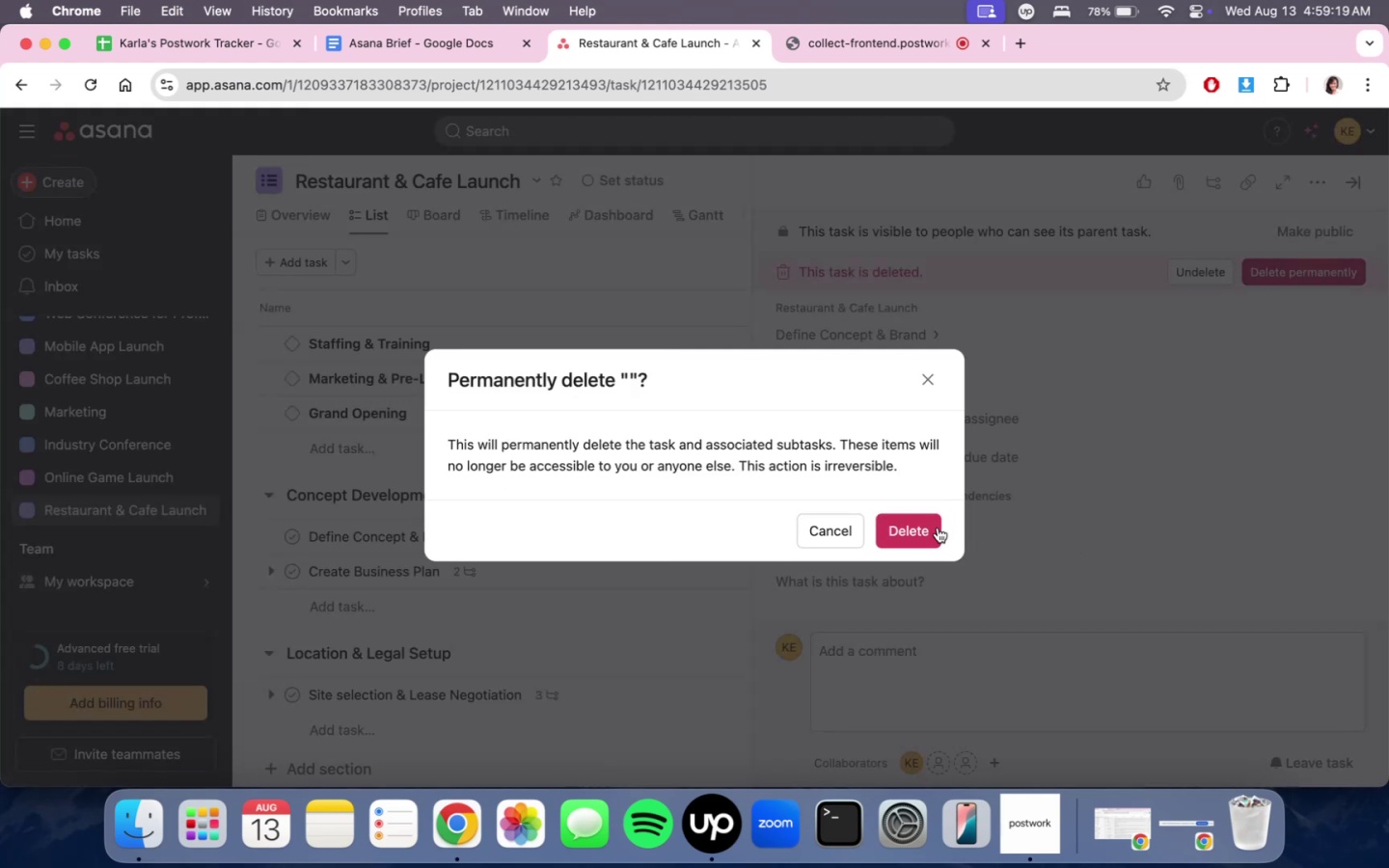 
double_click([925, 529])
 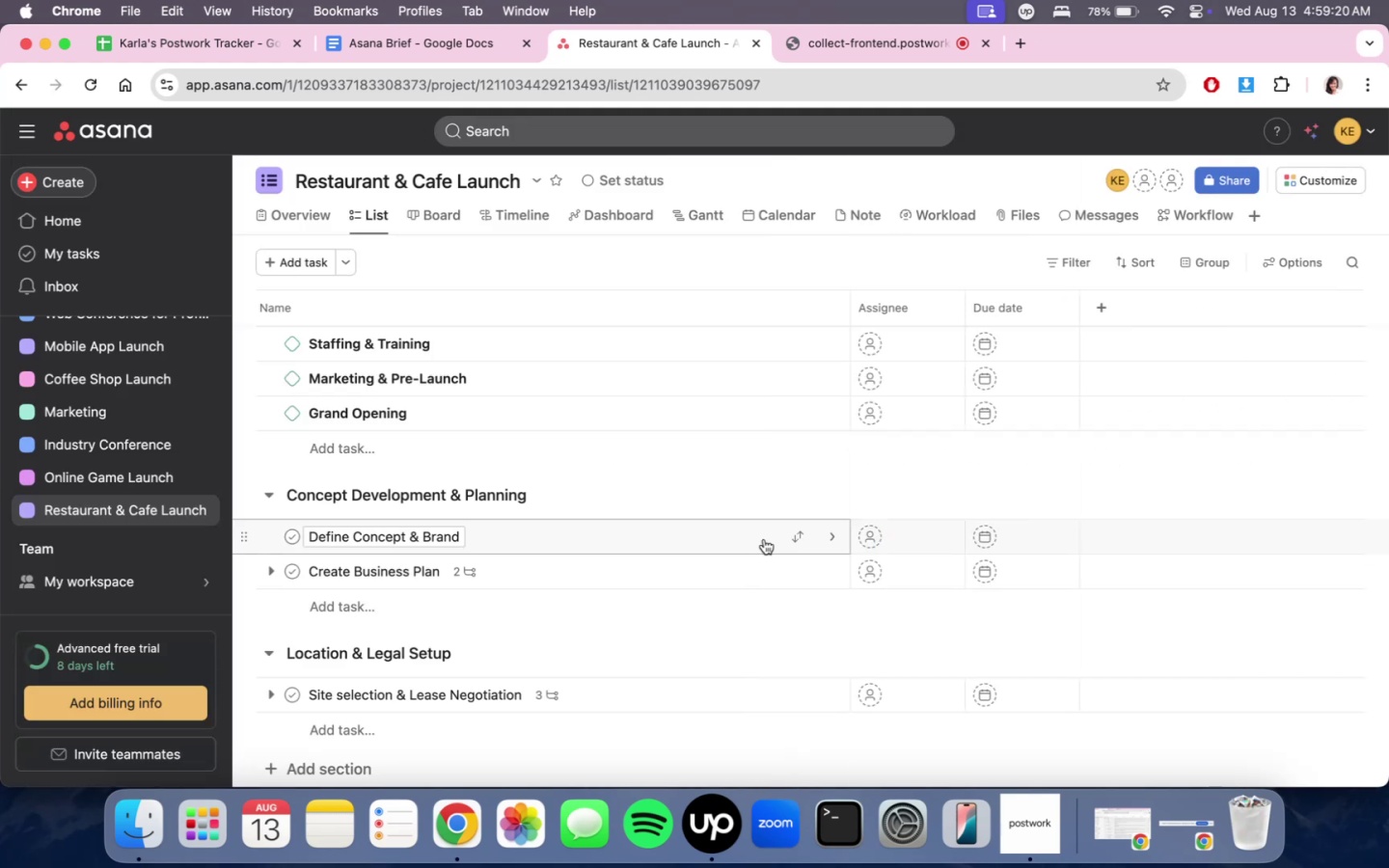 
triple_click([642, 539])
 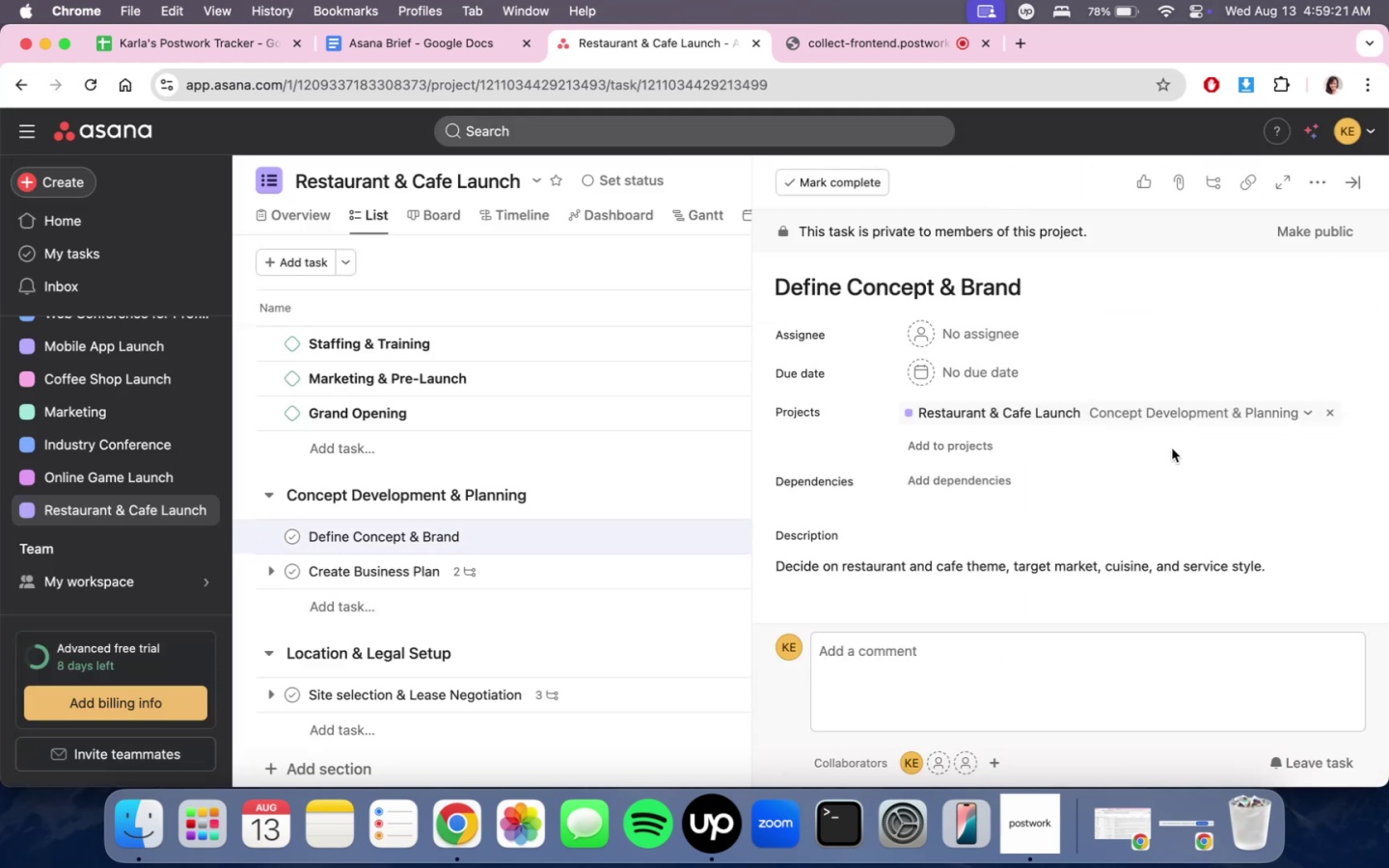 
scroll: coordinate [1164, 464], scroll_direction: down, amount: 12.0
 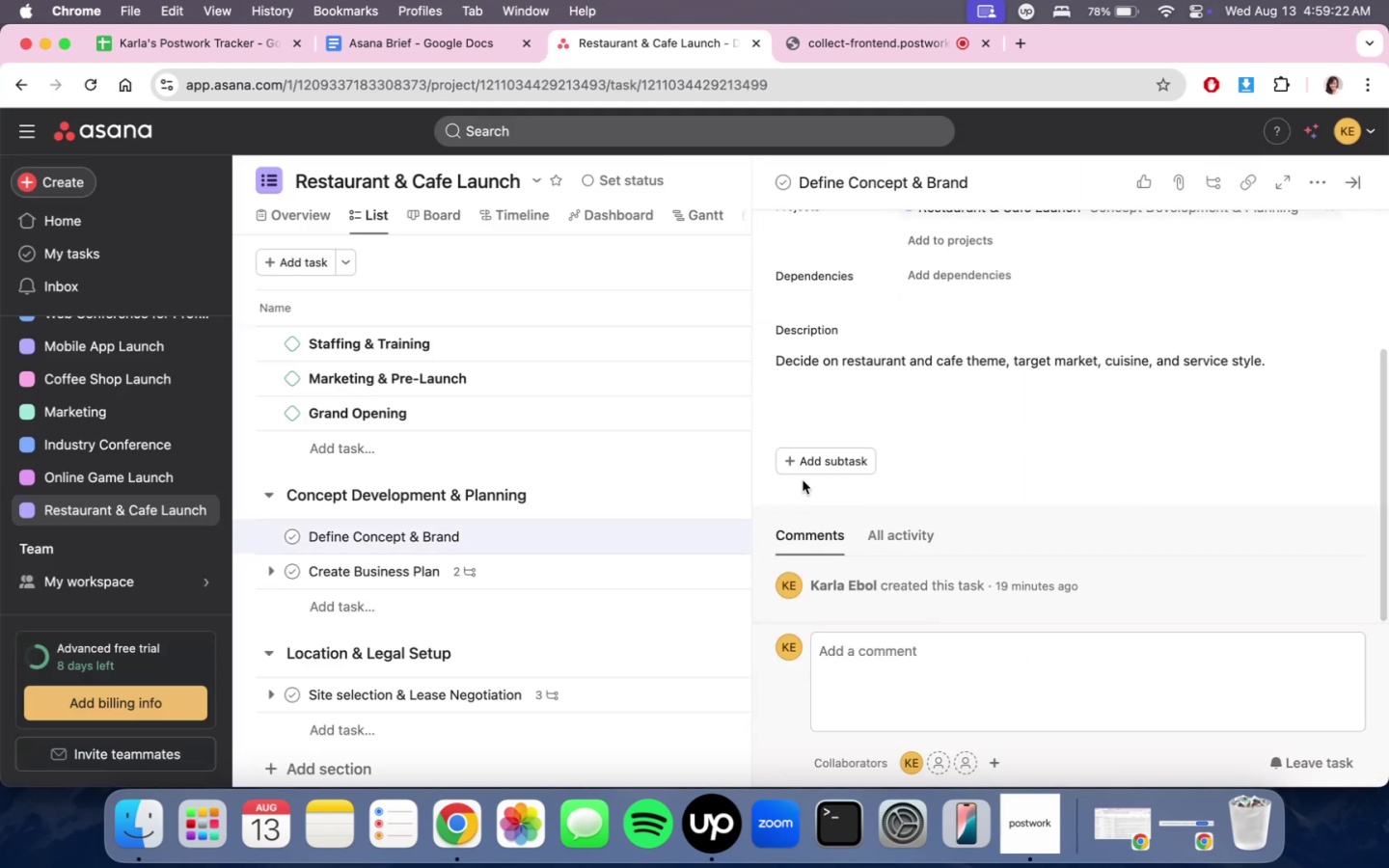 
left_click([814, 466])
 